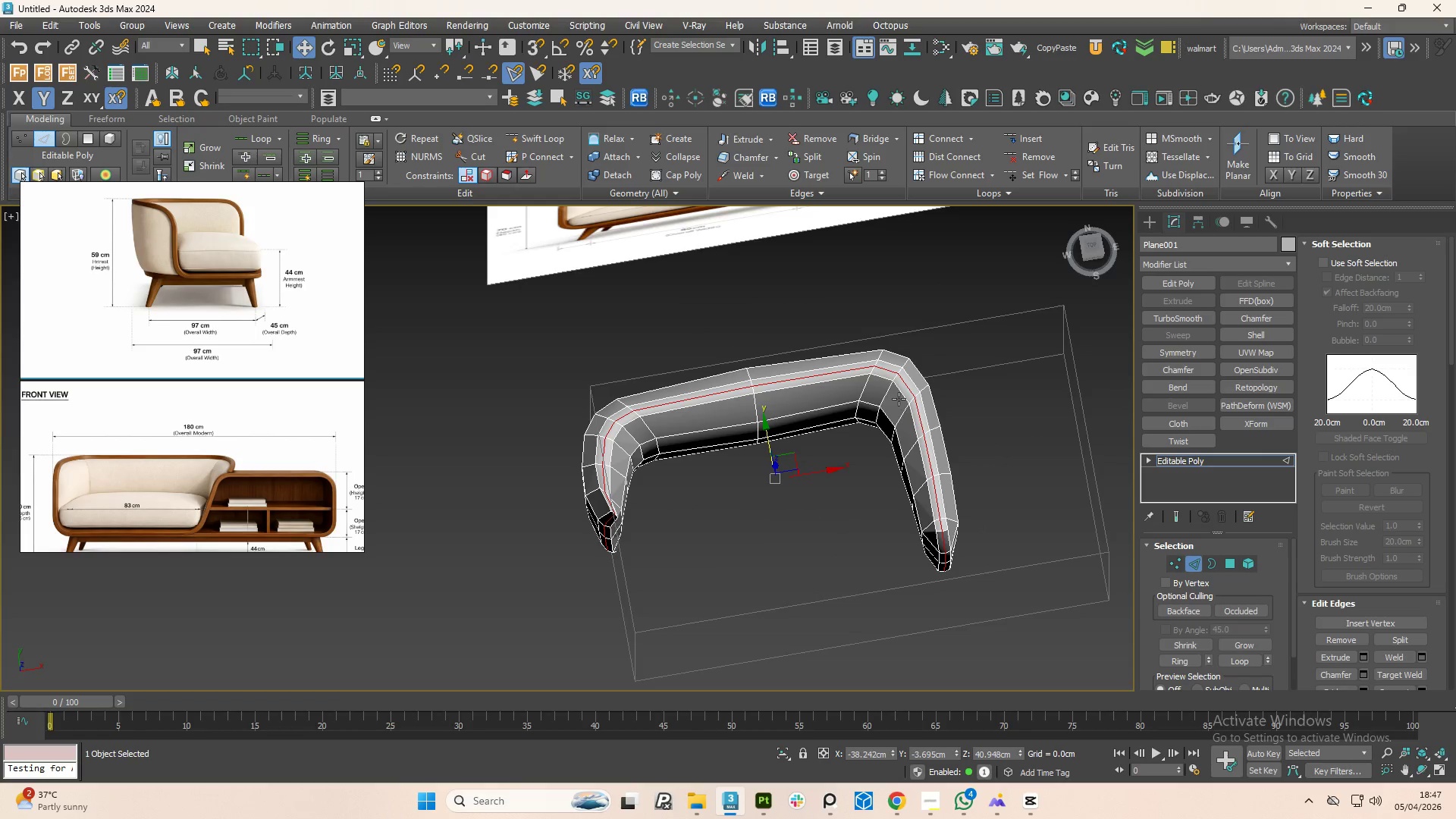 
scroll: coordinate [896, 400], scroll_direction: down, amount: 2.0
 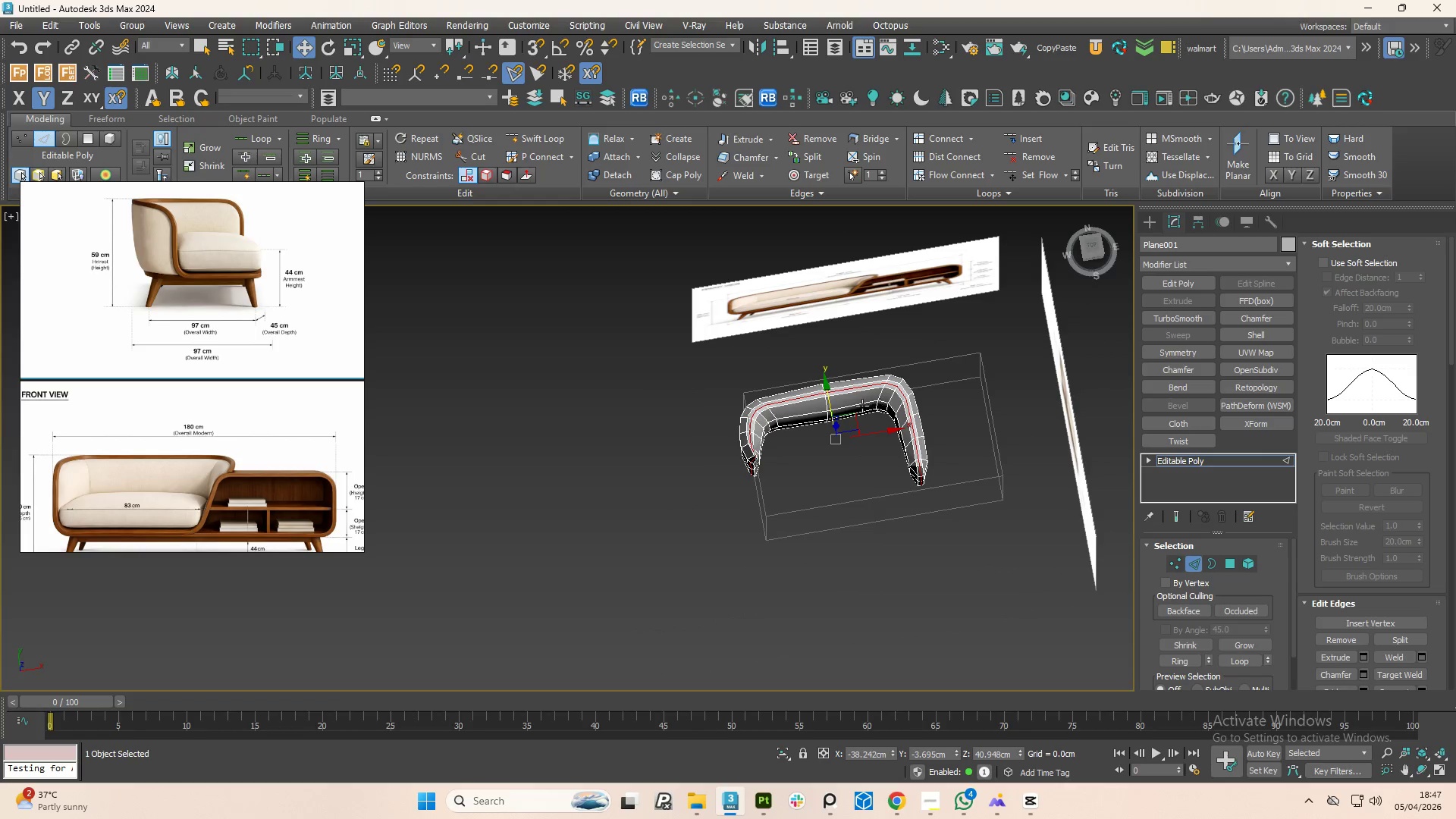 
hold_key(key=AltLeft, duration=1.52)
 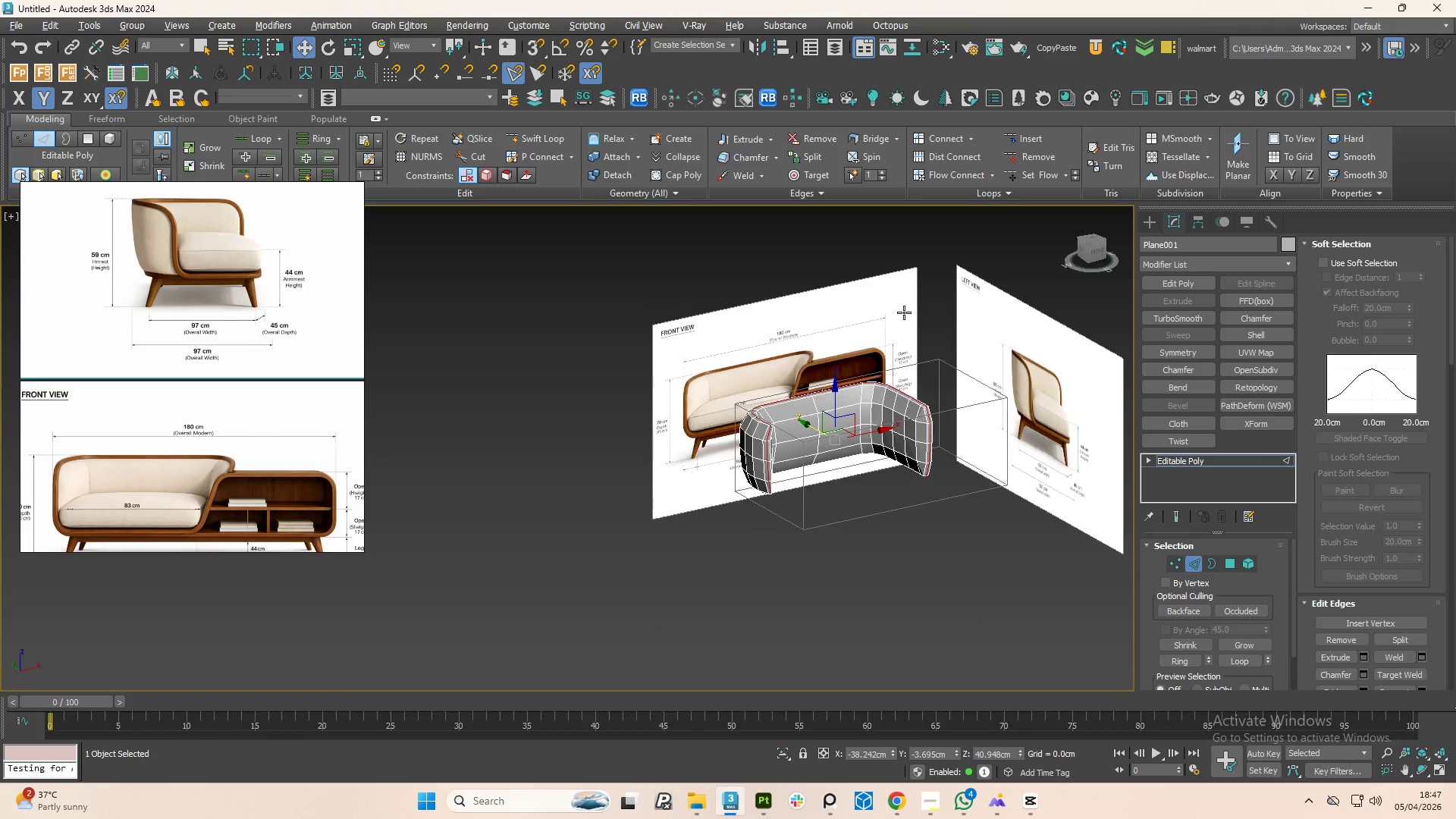 
hold_key(key=AltLeft, duration=1.5)
 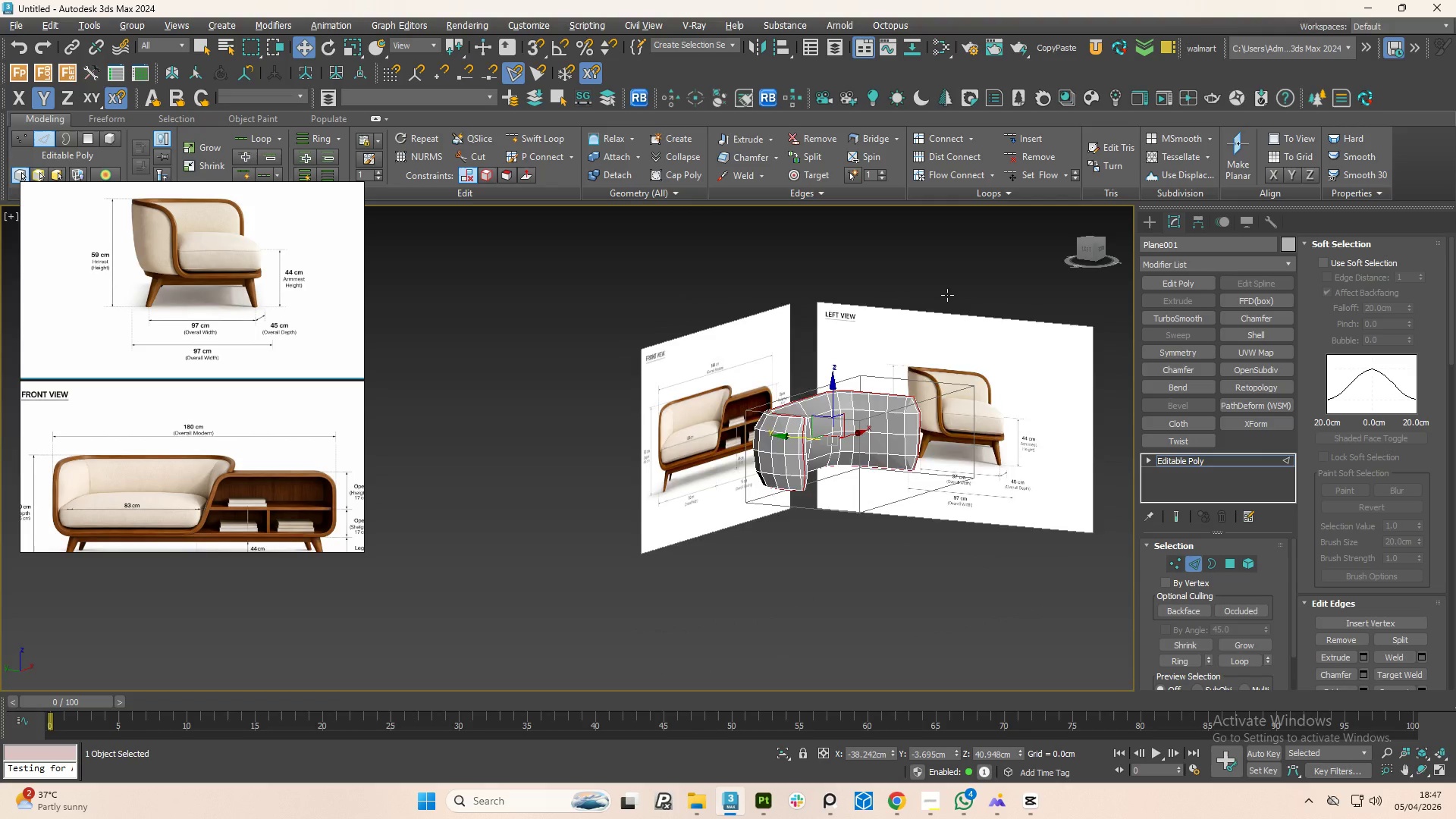 
hold_key(key=AltLeft, duration=1.51)
 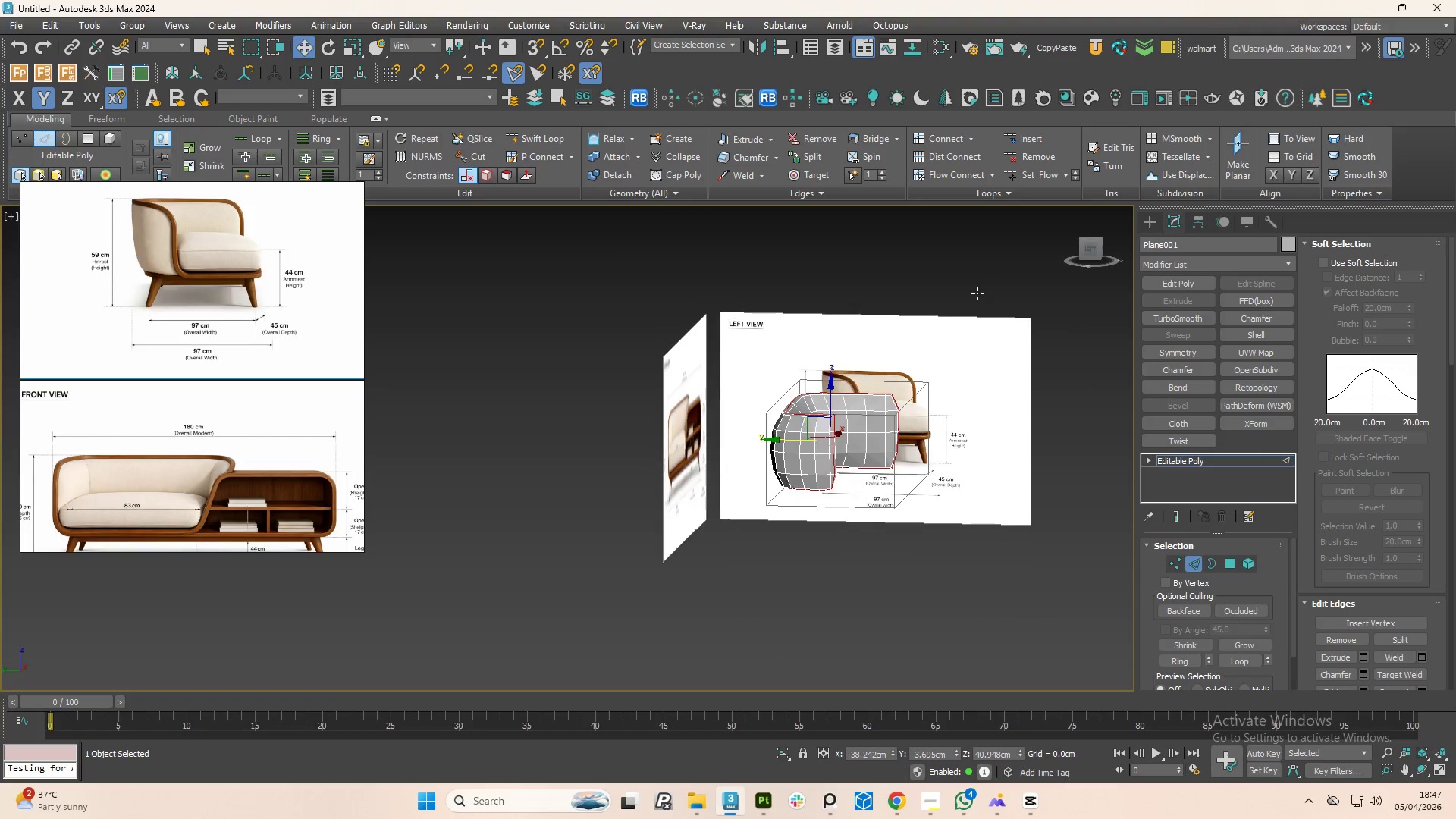 
hold_key(key=AltLeft, duration=1.11)
 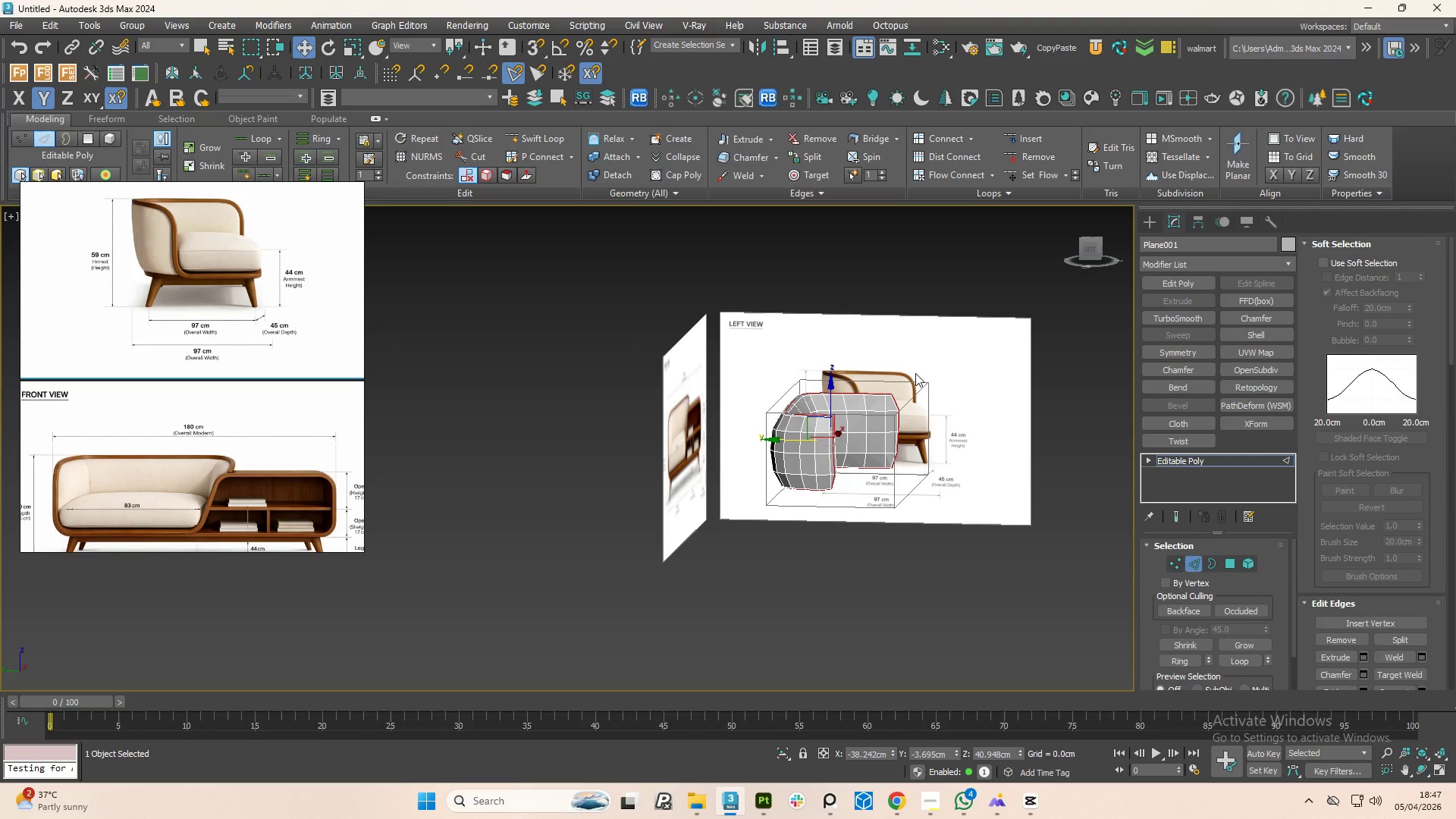 
scroll: coordinate [830, 417], scroll_direction: up, amount: 3.0
 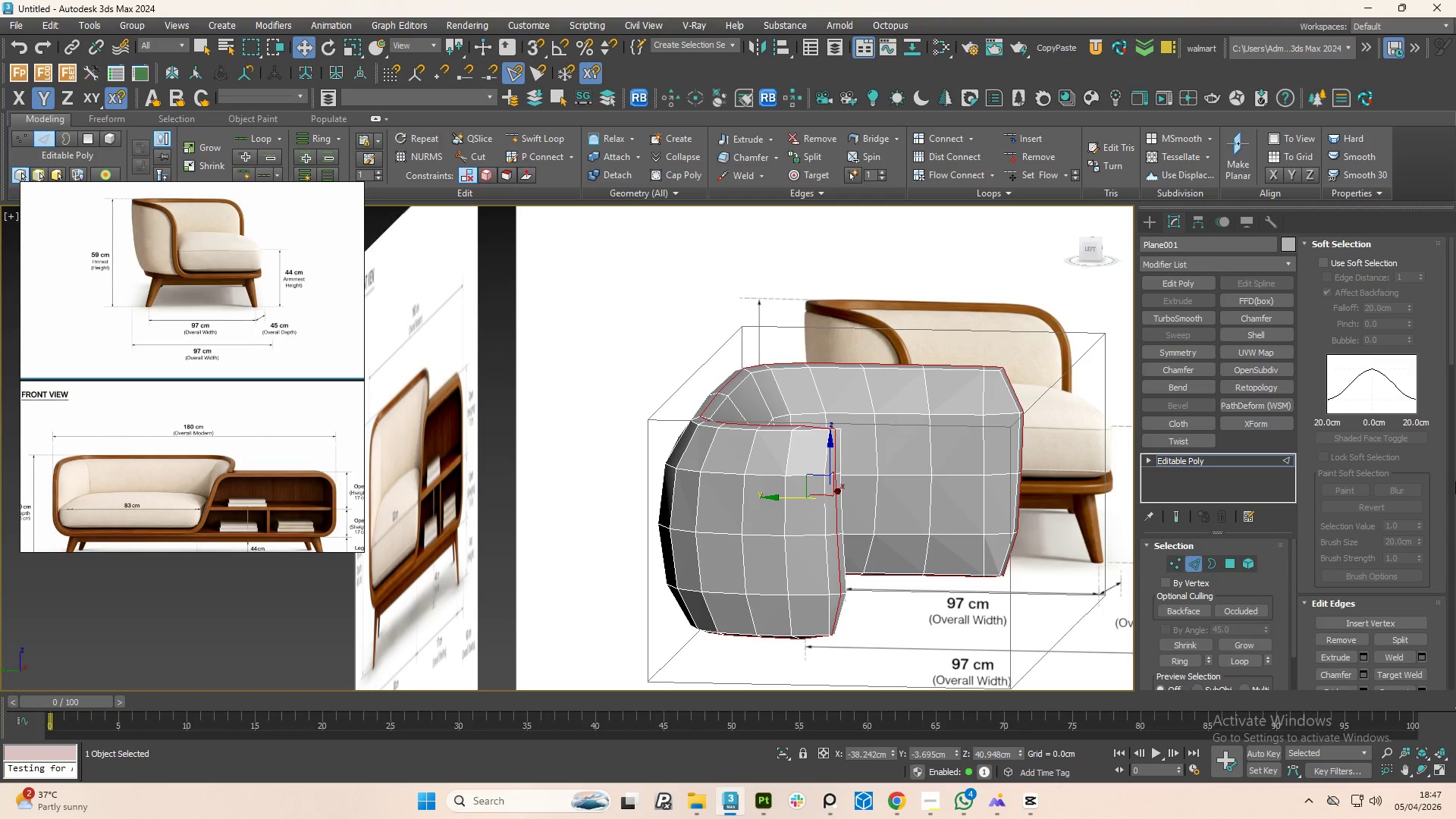 
left_click_drag(start_coordinate=[1449, 351], to_coordinate=[1455, 629])
 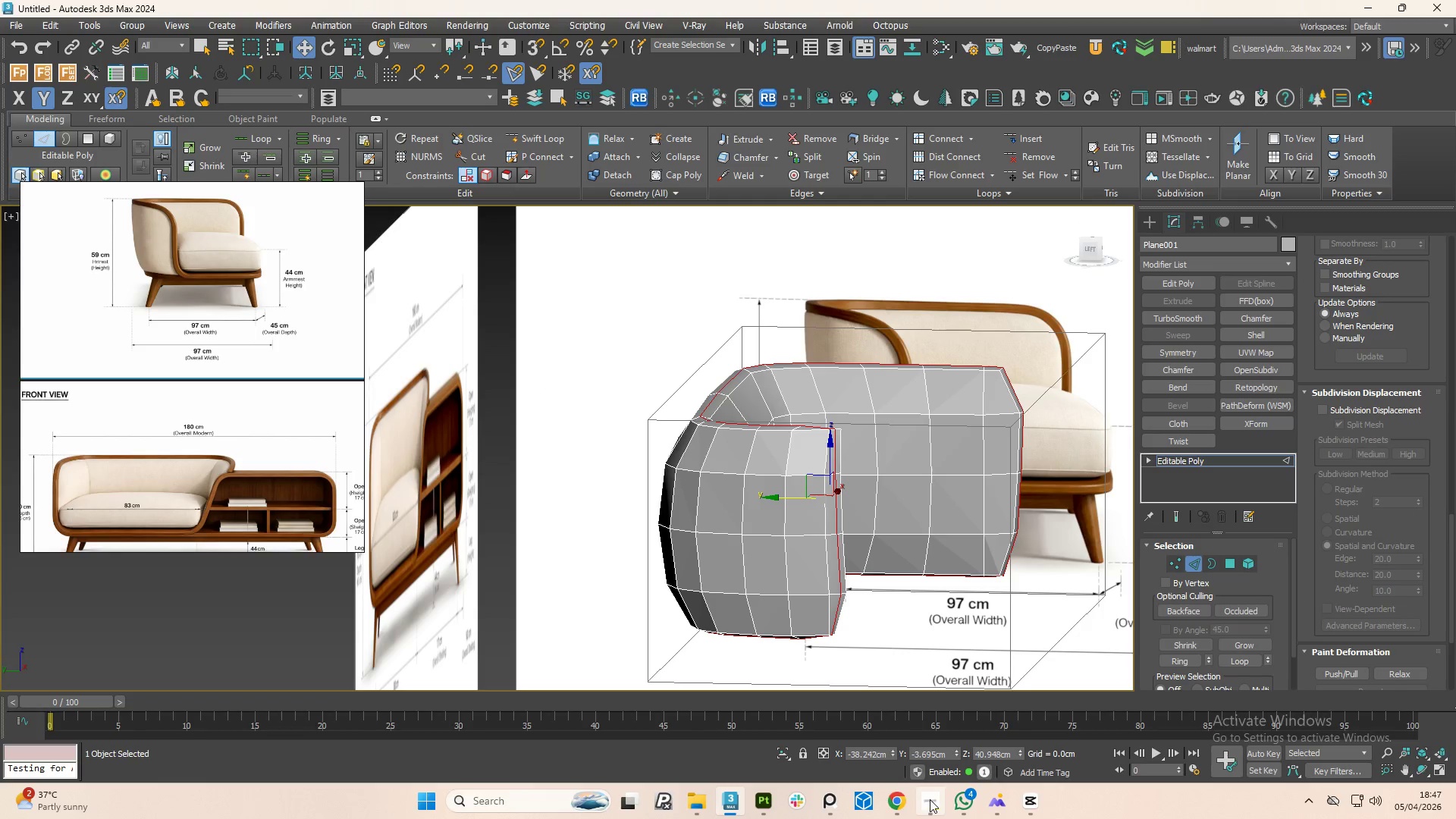 
left_click([930, 799])
 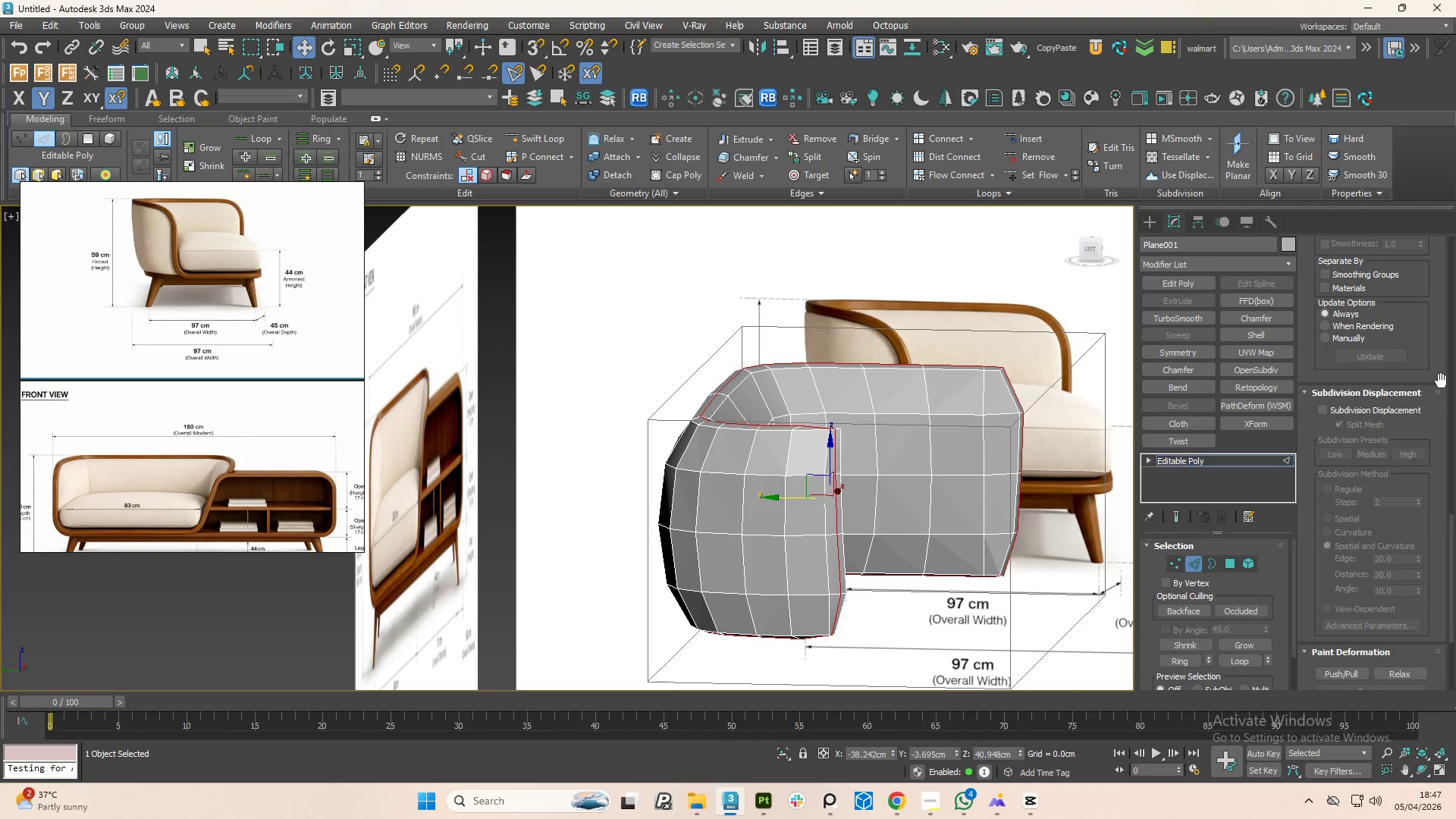 
left_click_drag(start_coordinate=[1447, 535], to_coordinate=[1453, 406])
 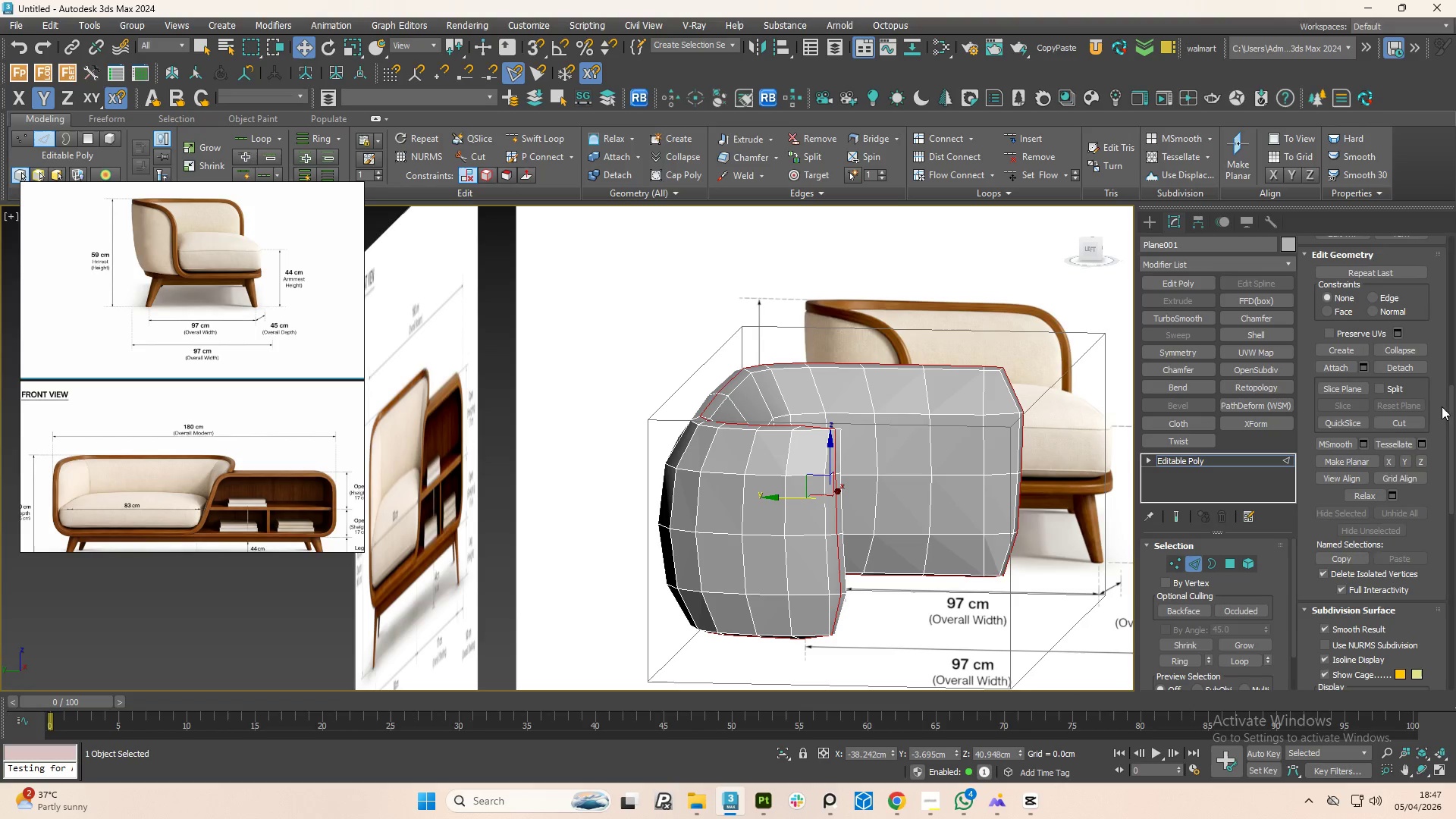 
left_click_drag(start_coordinate=[1450, 427], to_coordinate=[1444, 368])
 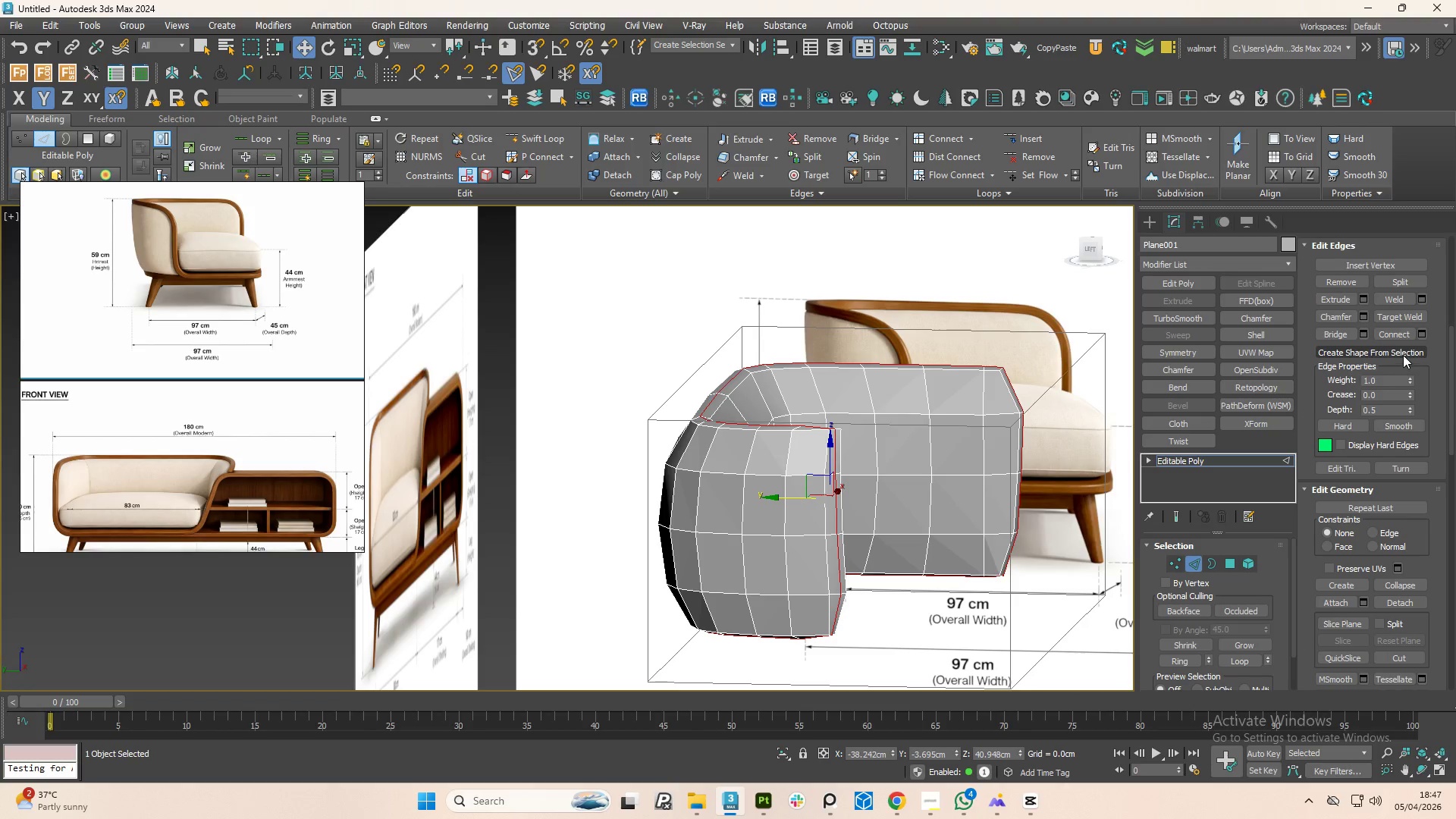 
left_click([1403, 354])
 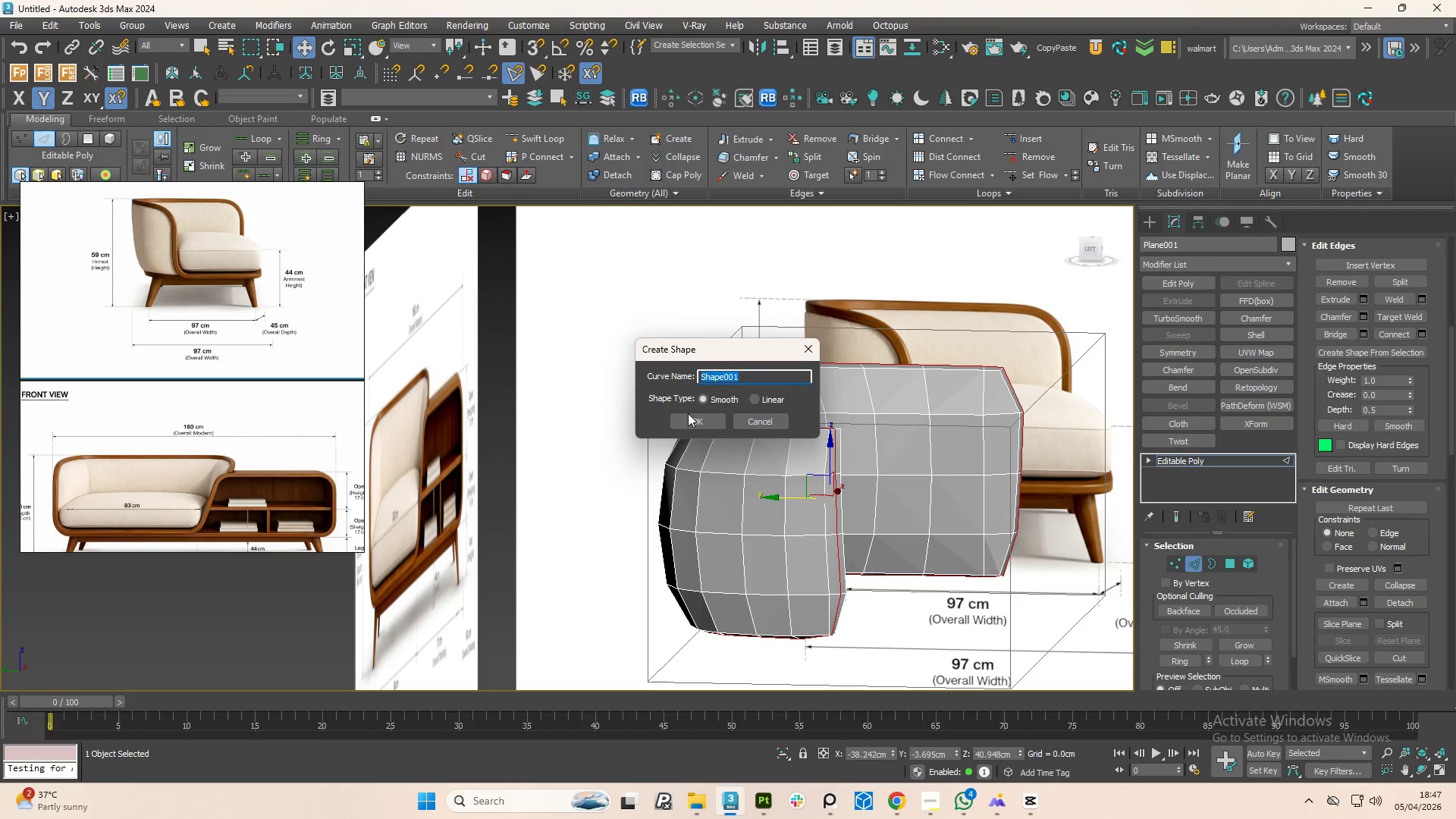 
left_click([706, 419])
 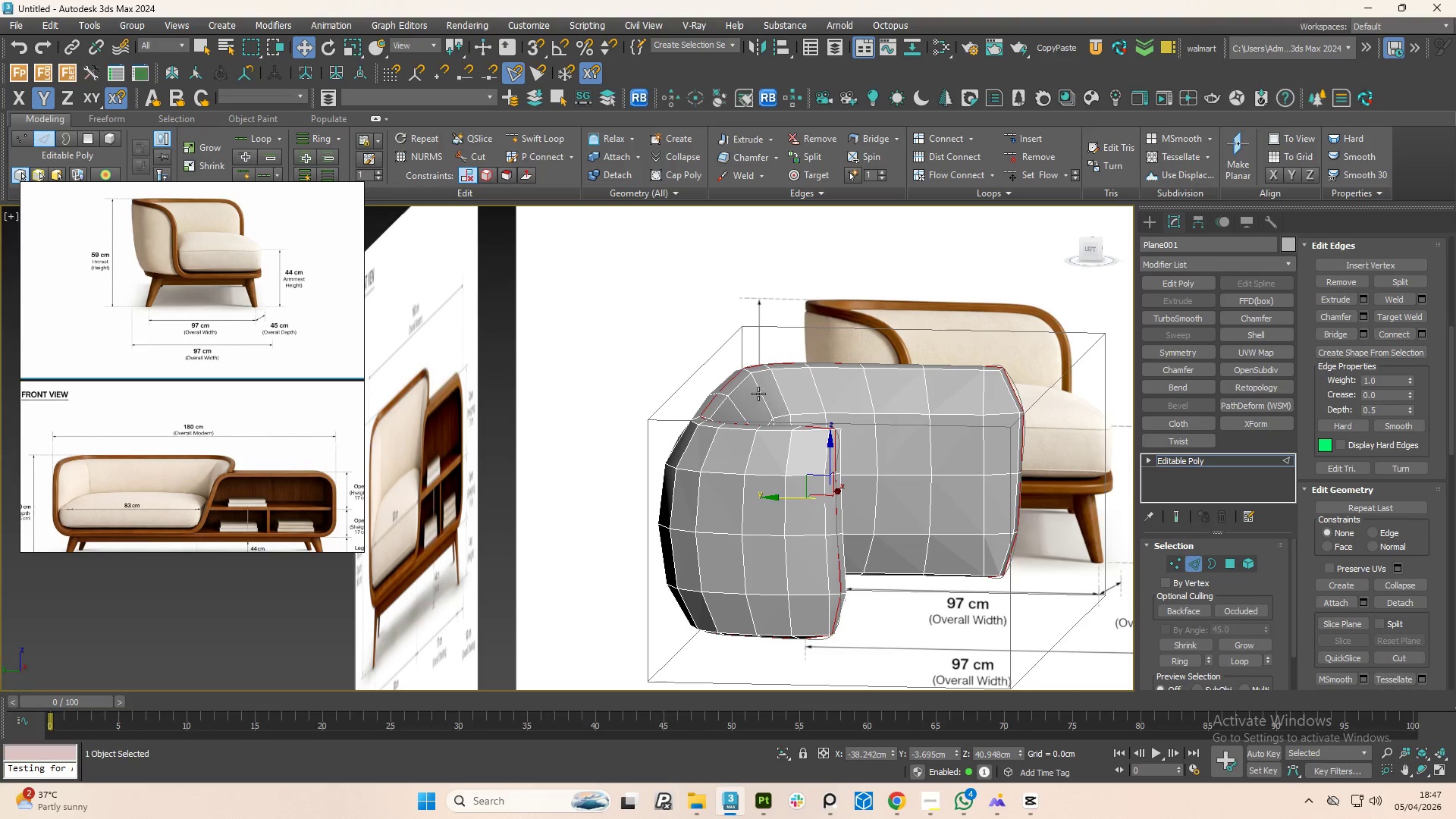 
scroll: coordinate [759, 394], scroll_direction: up, amount: 2.0
 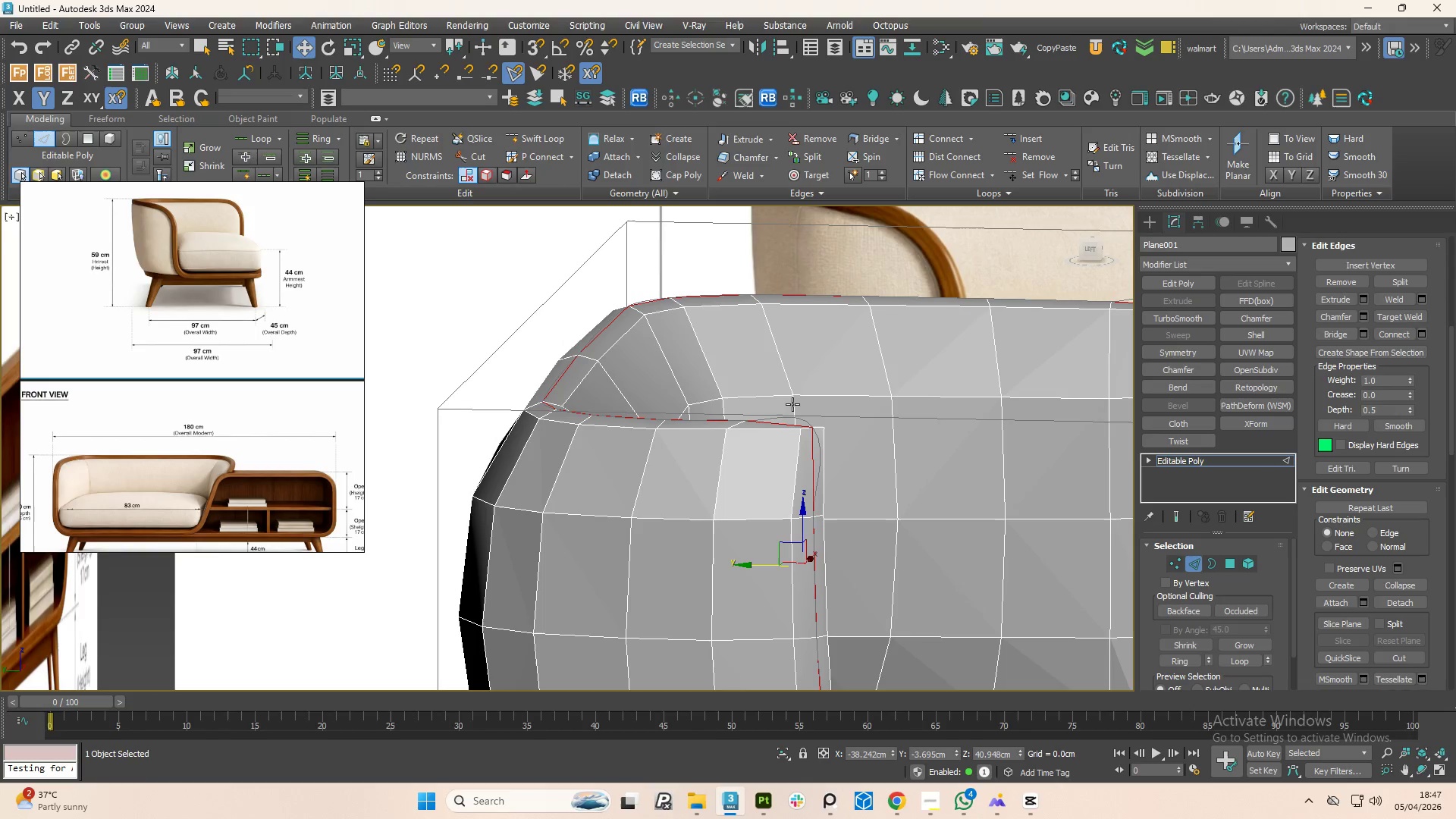 
scroll: coordinate [814, 417], scroll_direction: down, amount: 2.0
 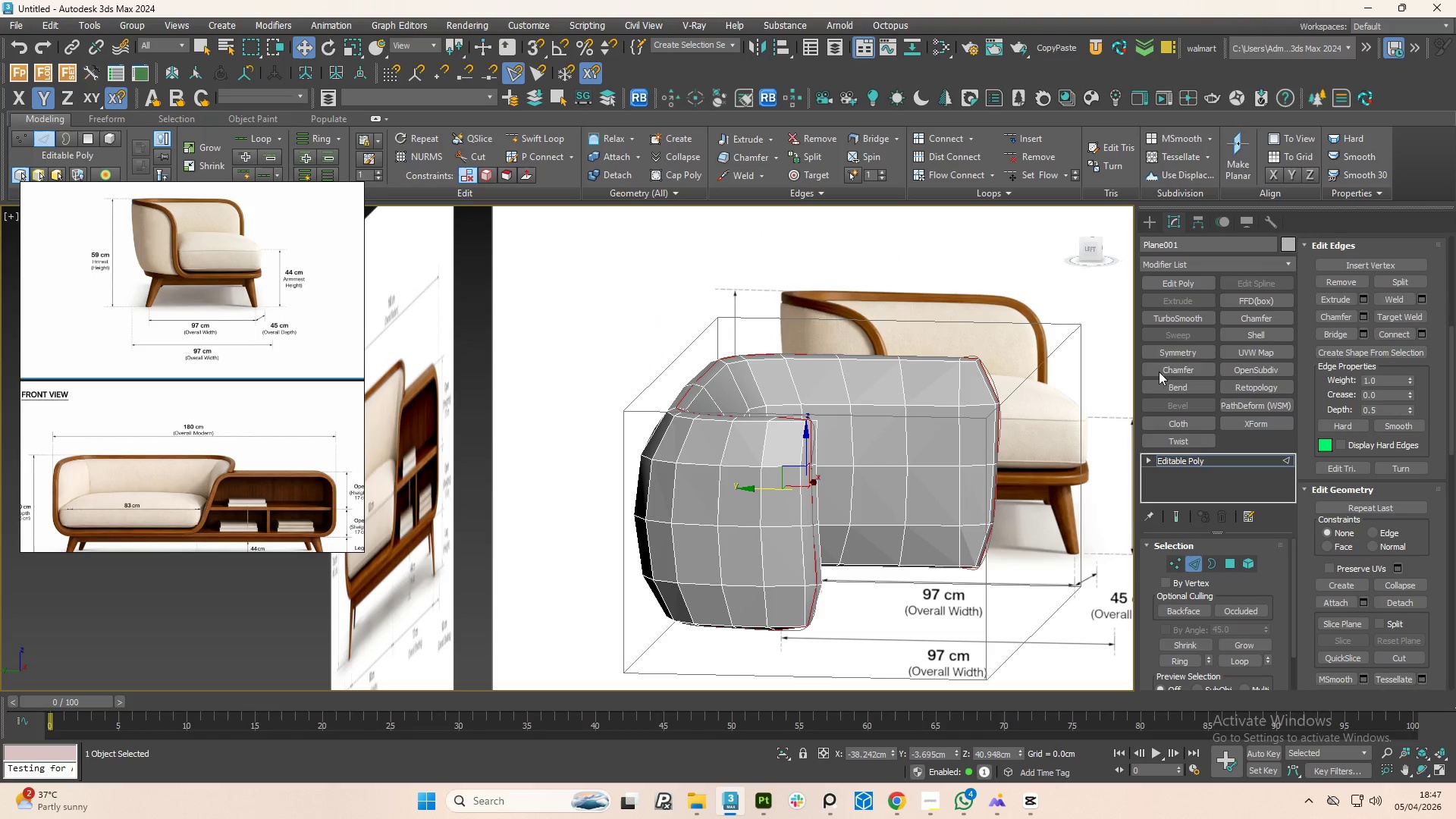 
wait(7.03)
 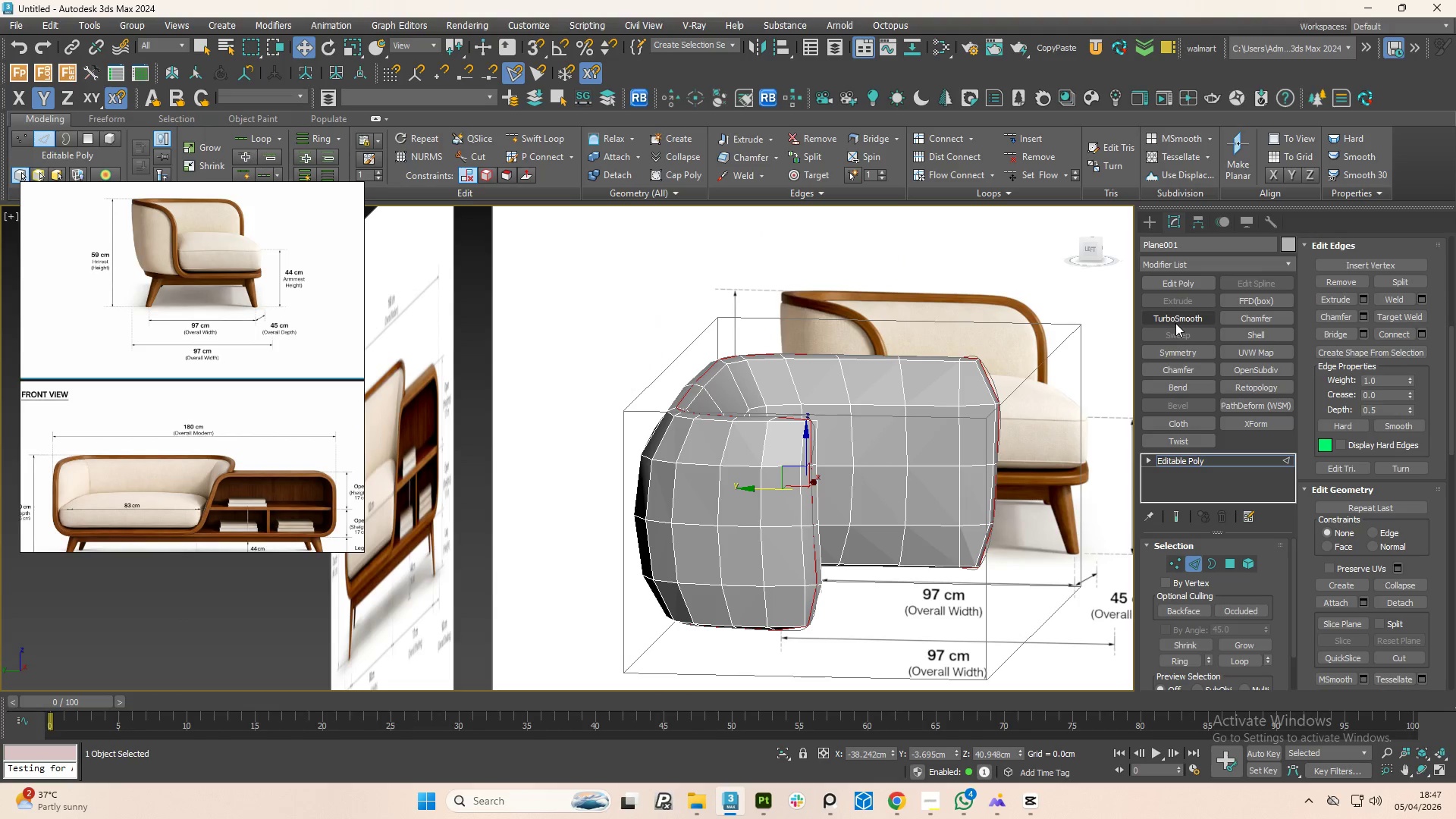 
type(11)
 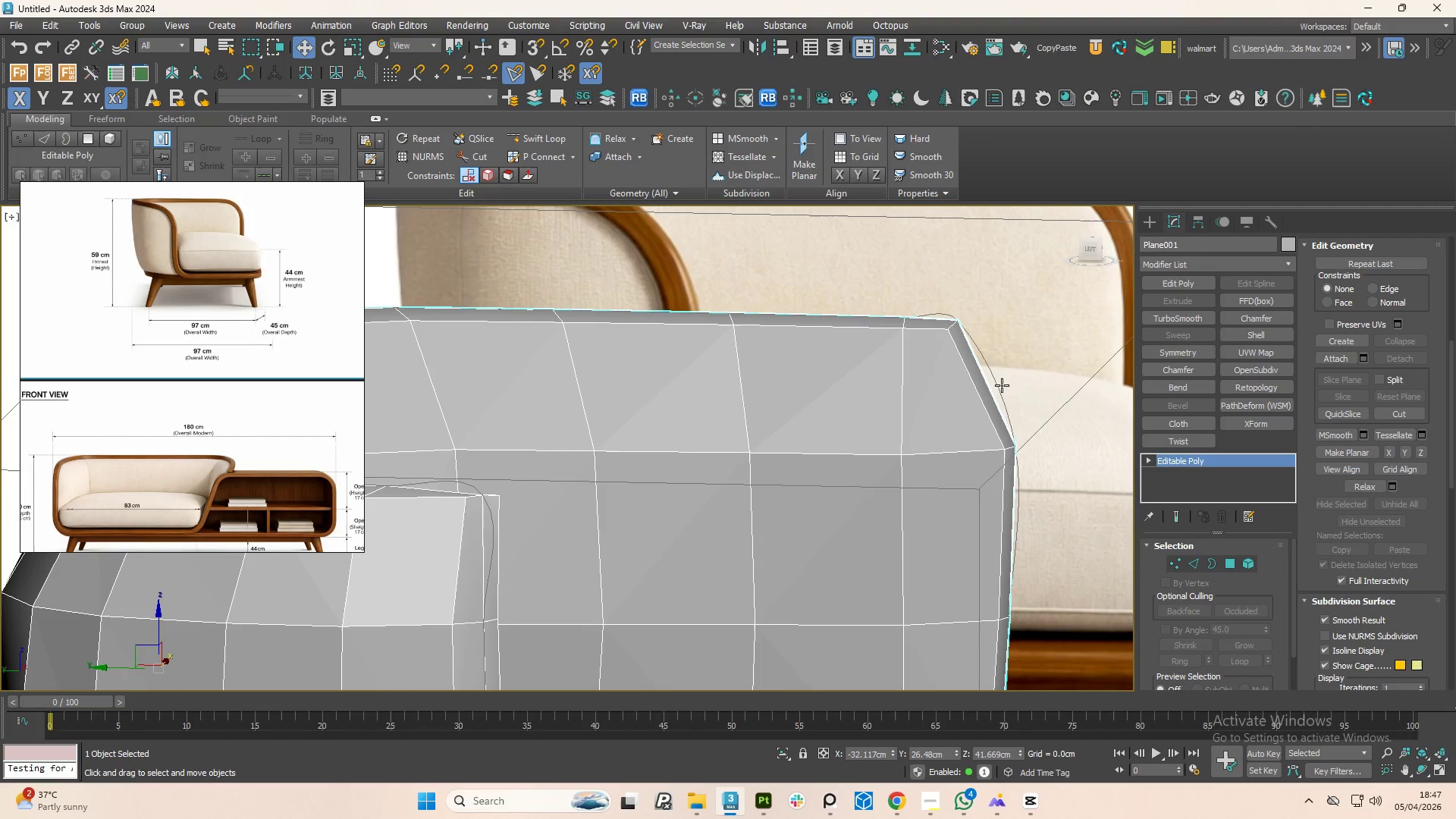 
scroll: coordinate [991, 380], scroll_direction: up, amount: 3.0
 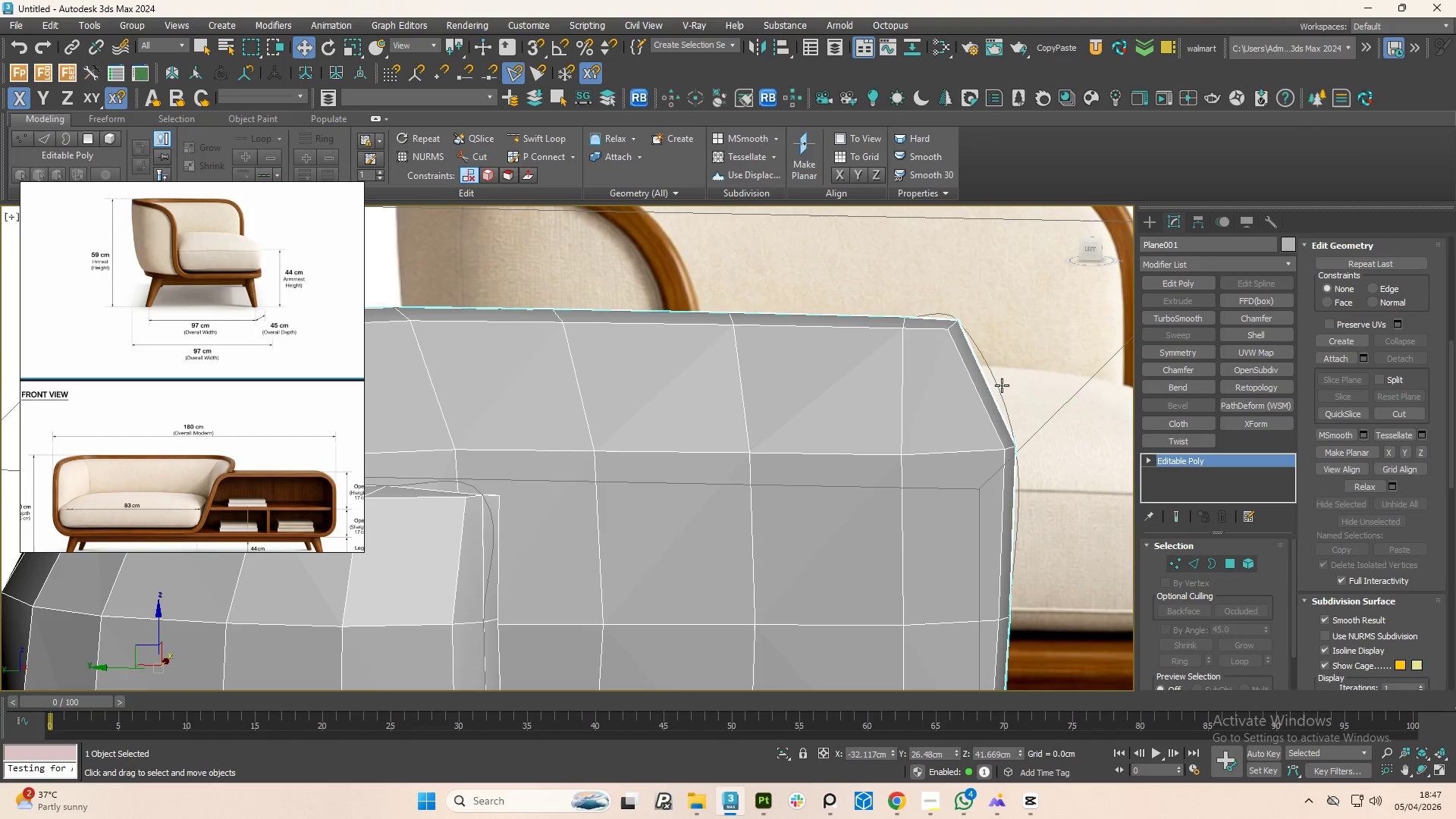 
left_click([1002, 385])
 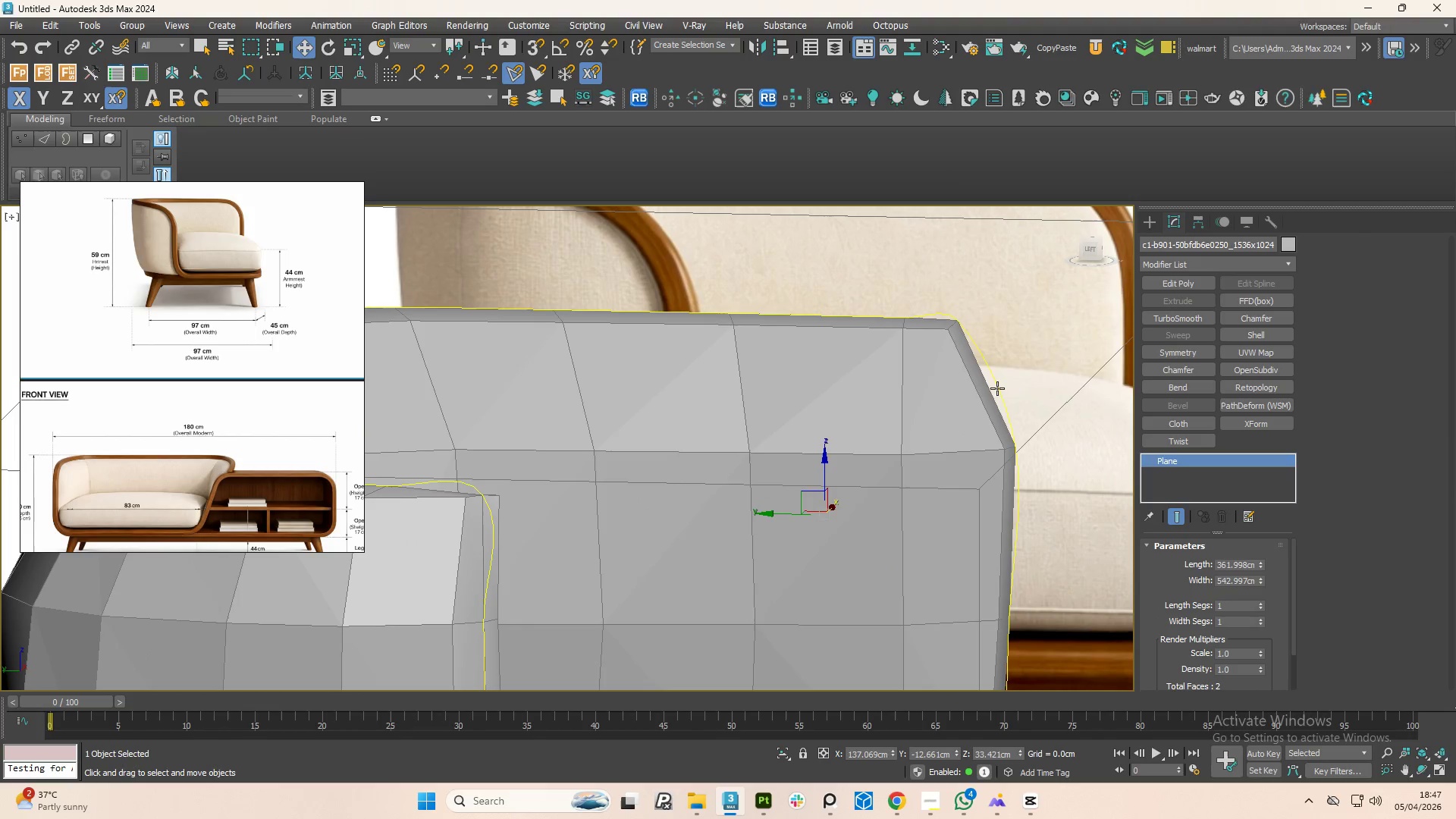 
left_click([997, 388])
 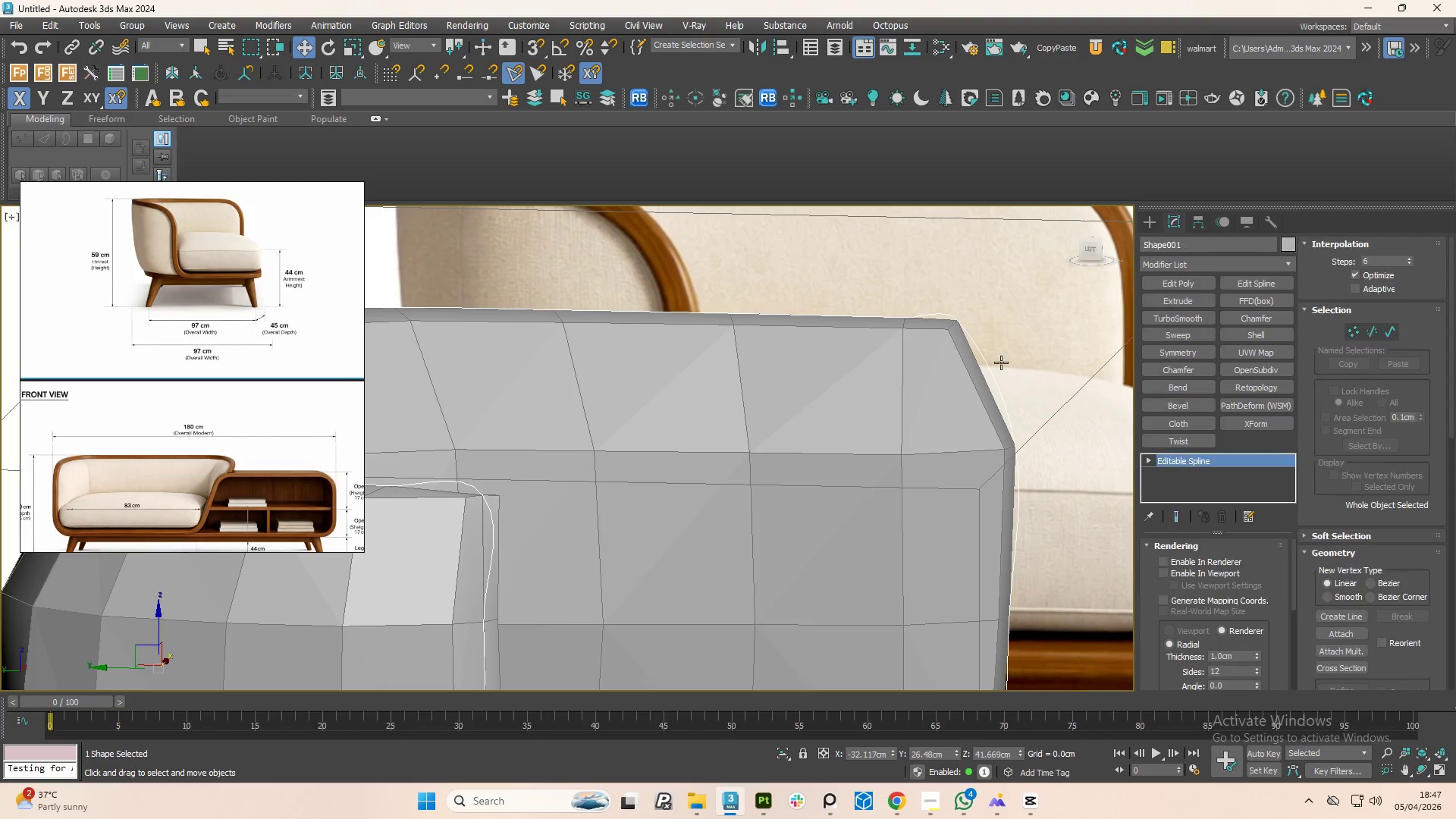 
scroll: coordinate [1017, 331], scroll_direction: down, amount: 3.0
 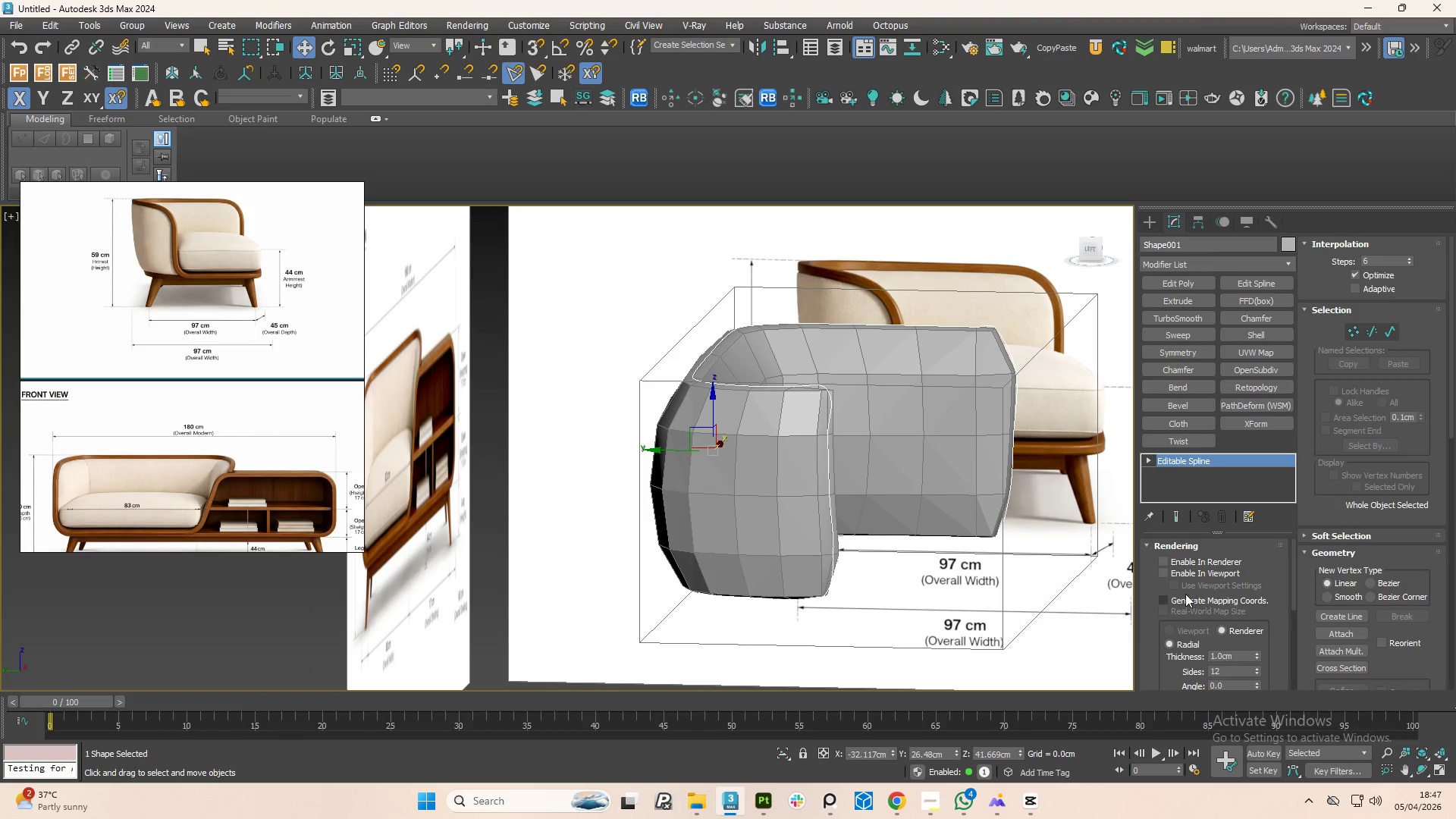 
left_click([1163, 577])
 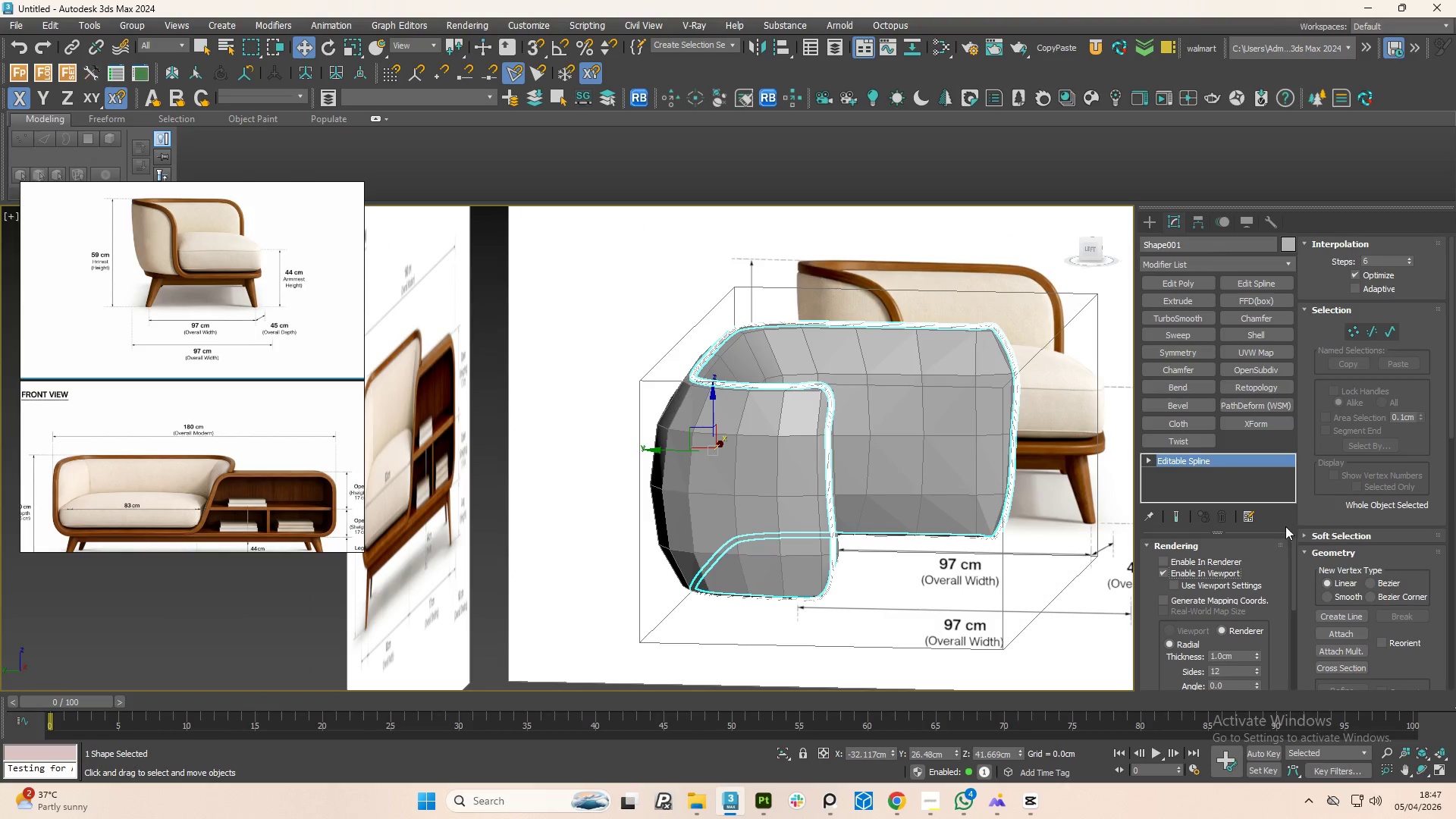 
left_click_drag(start_coordinate=[1291, 557], to_coordinate=[1290, 582])
 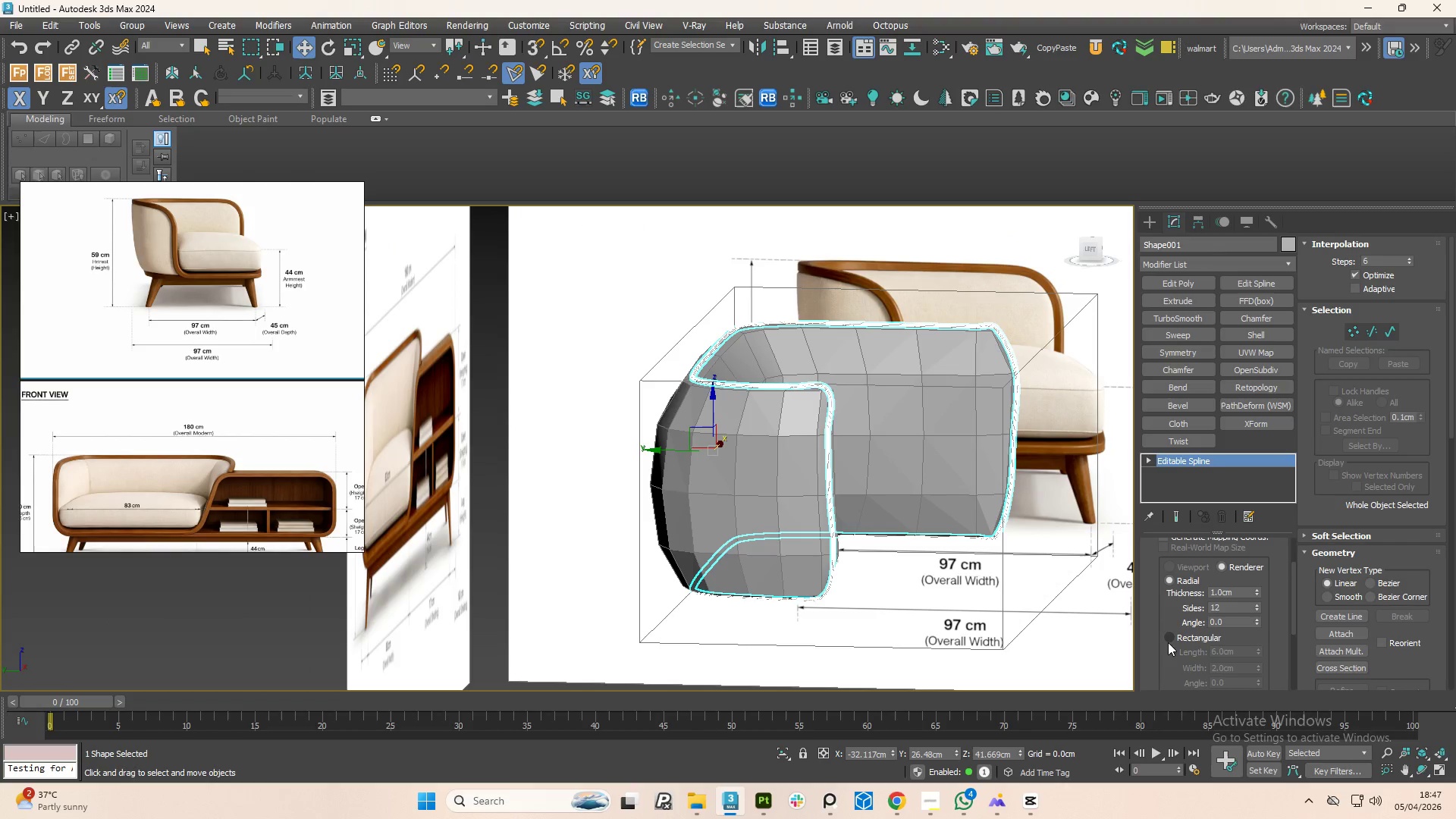 
left_click([1170, 645])
 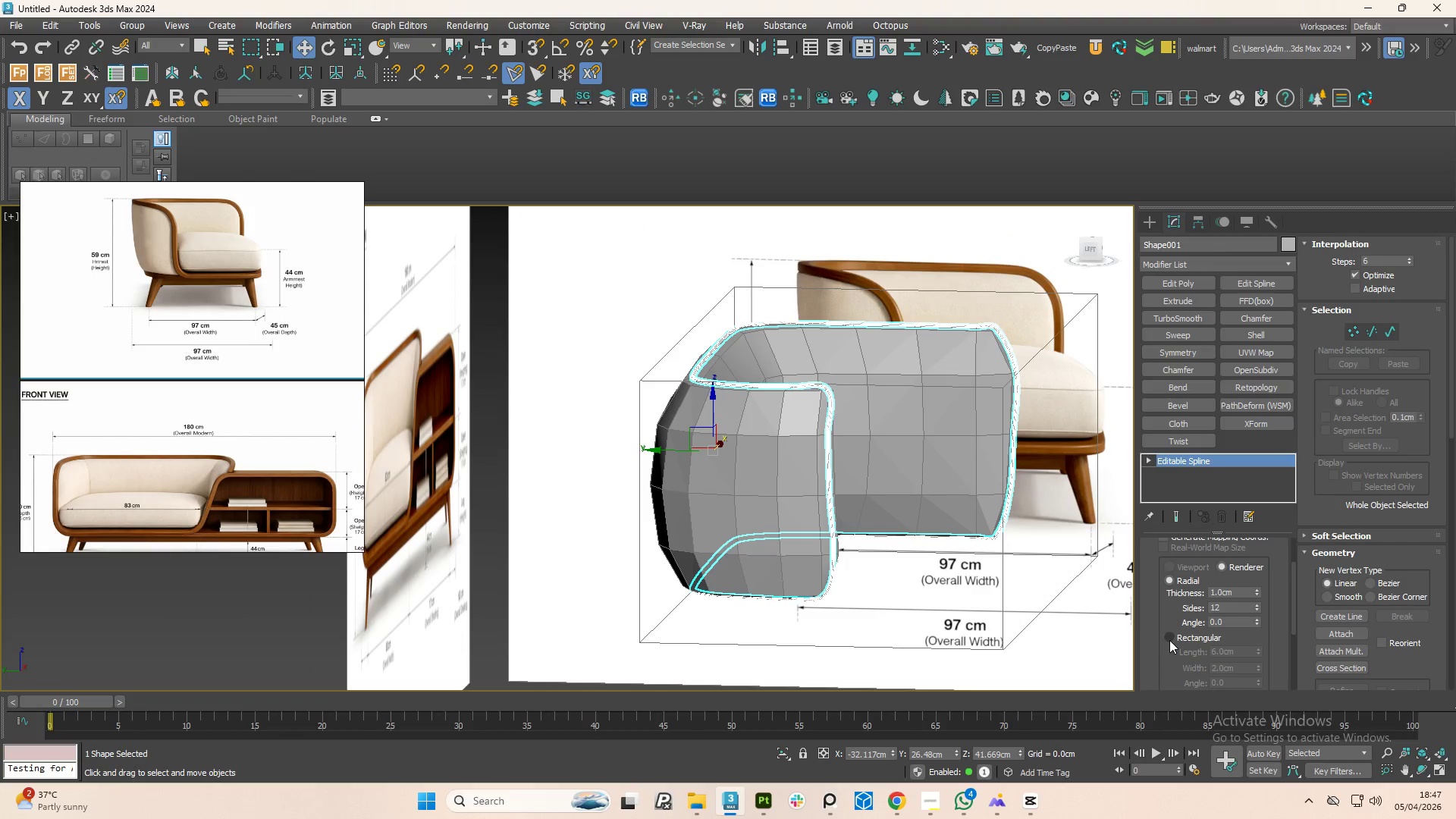 
left_click([1169, 640])
 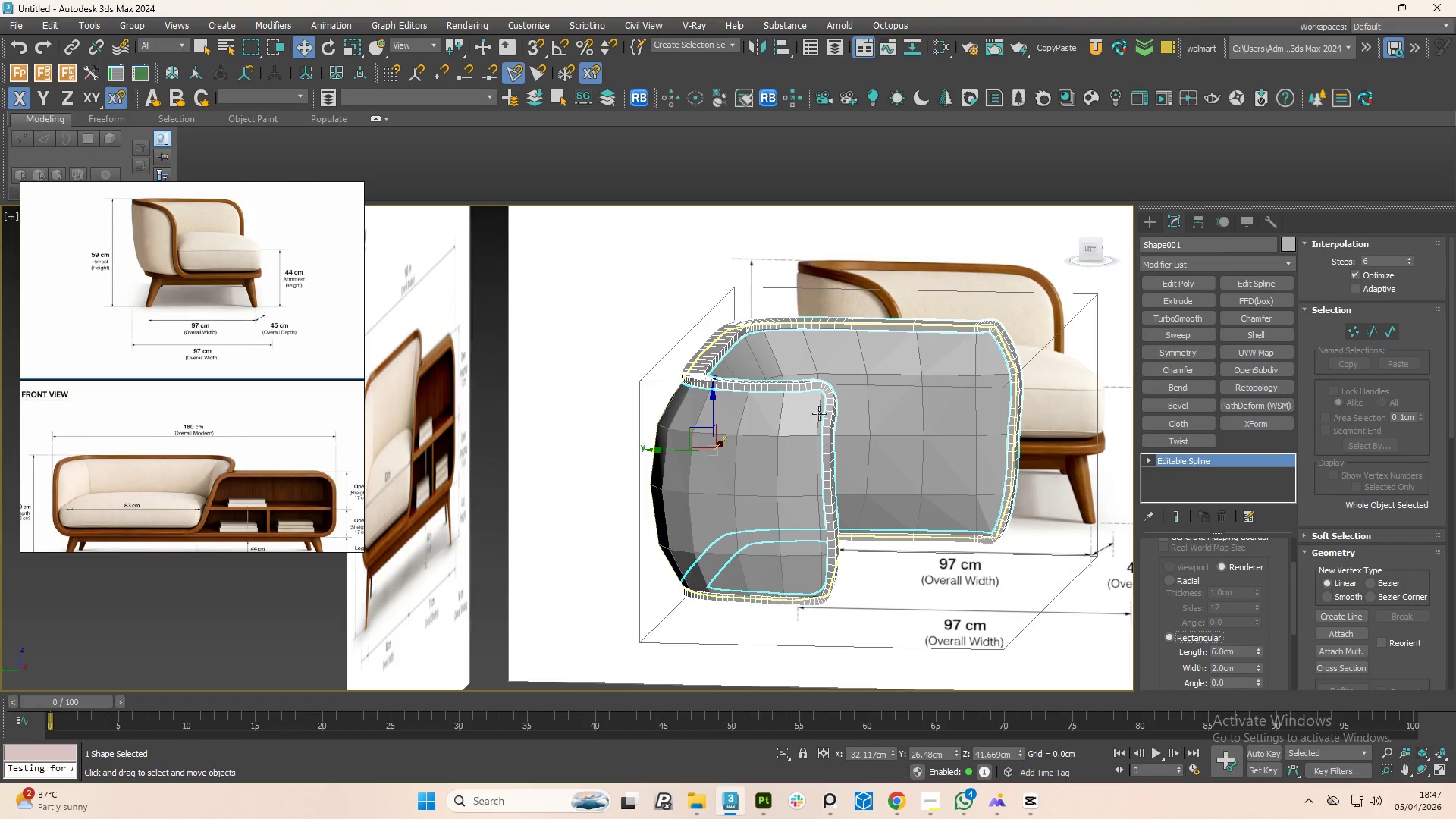 
hold_key(key=AltLeft, duration=1.53)
 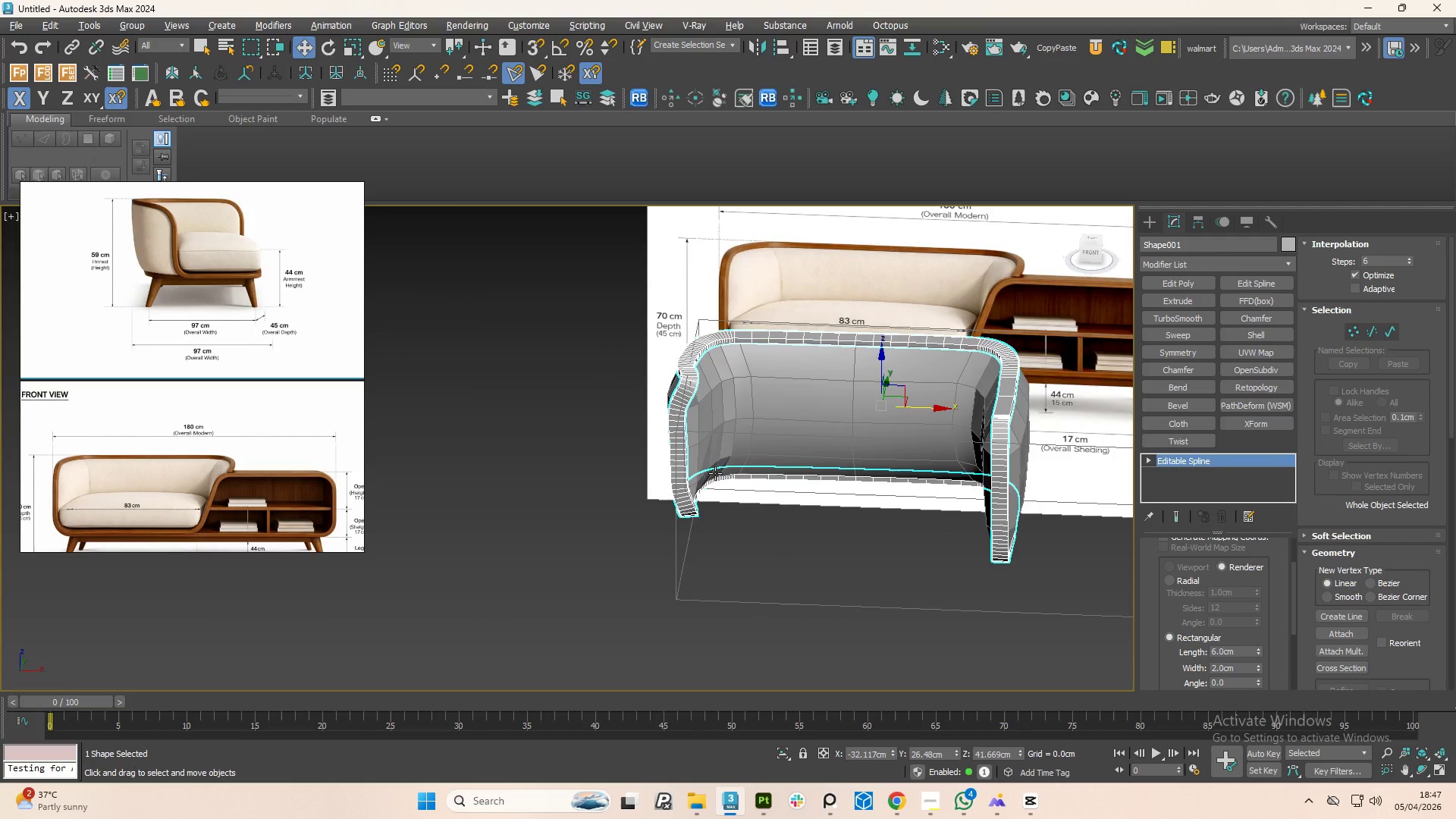 
scroll: coordinate [827, 416], scroll_direction: down, amount: 1.0
 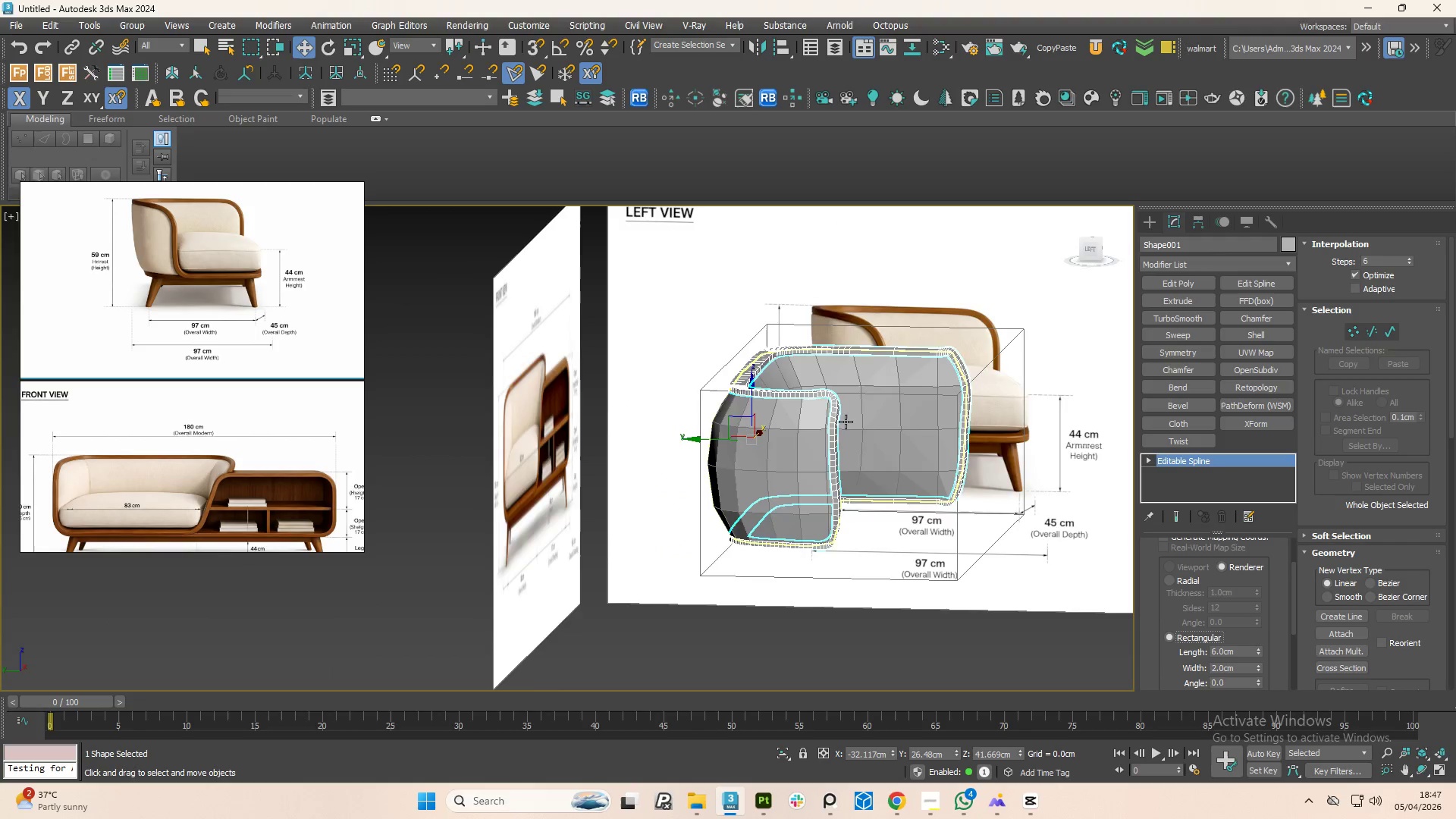 
key(Alt+AltLeft)
 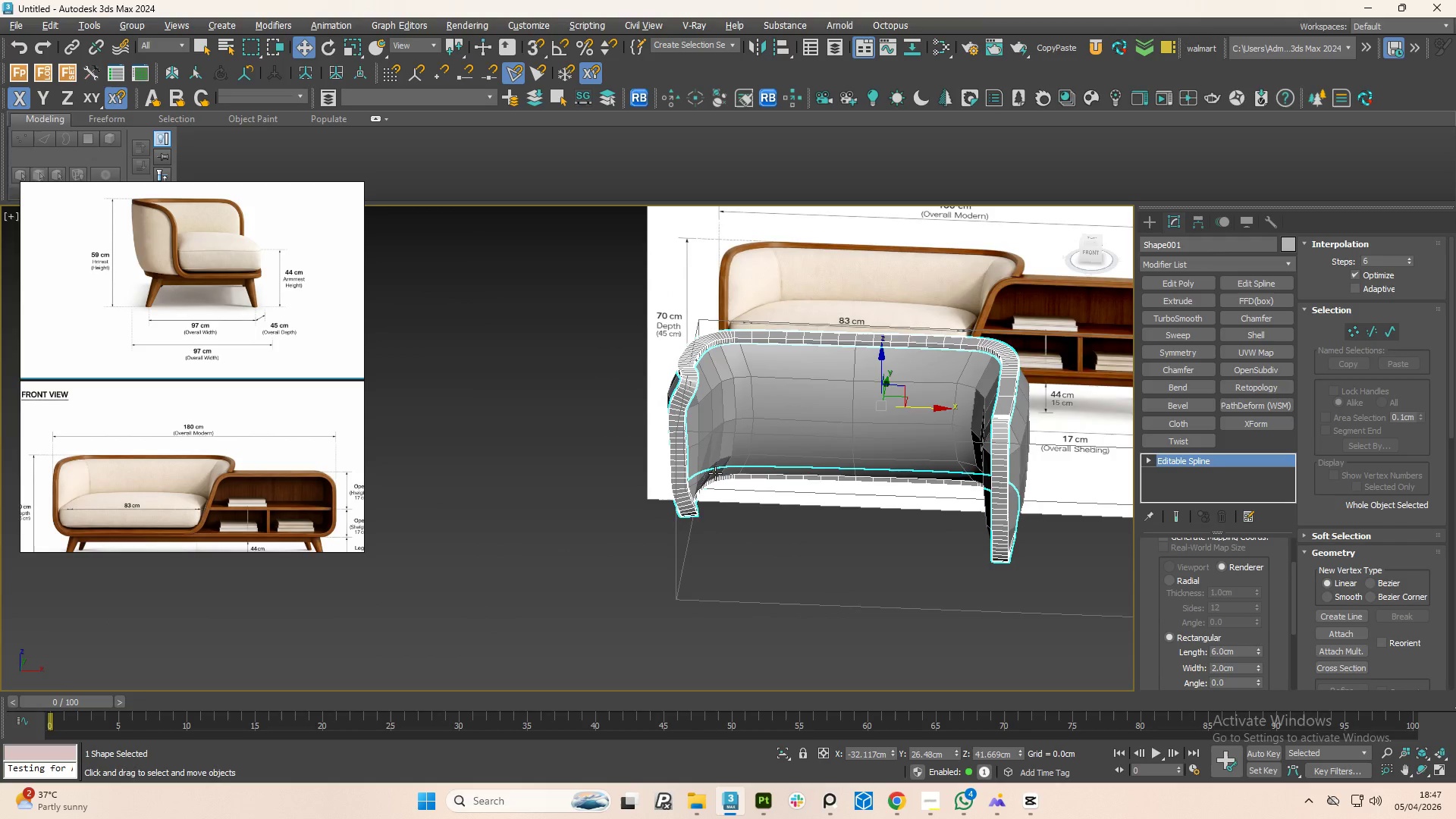 
key(Alt+AltLeft)
 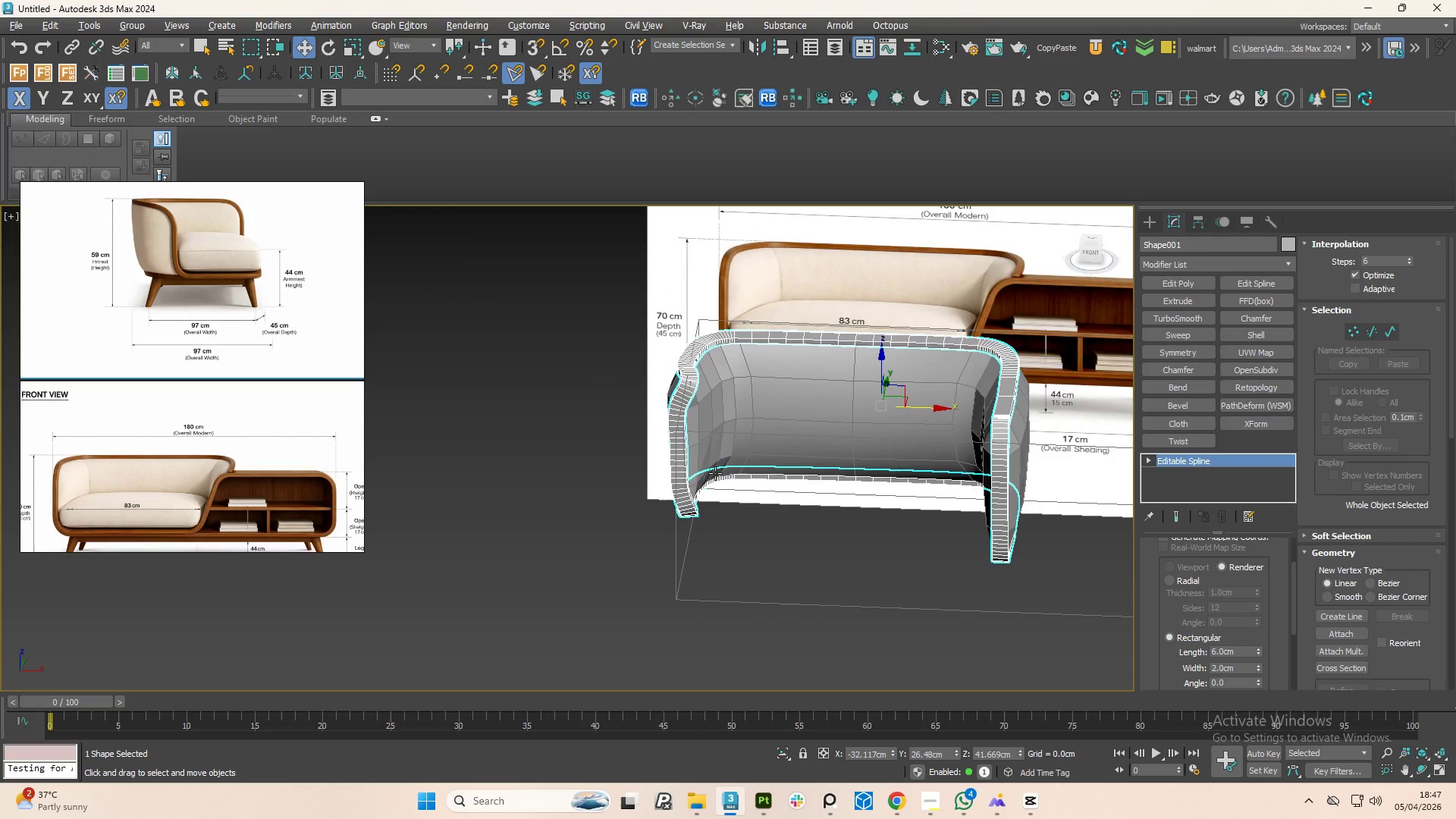 
key(Alt+AltLeft)
 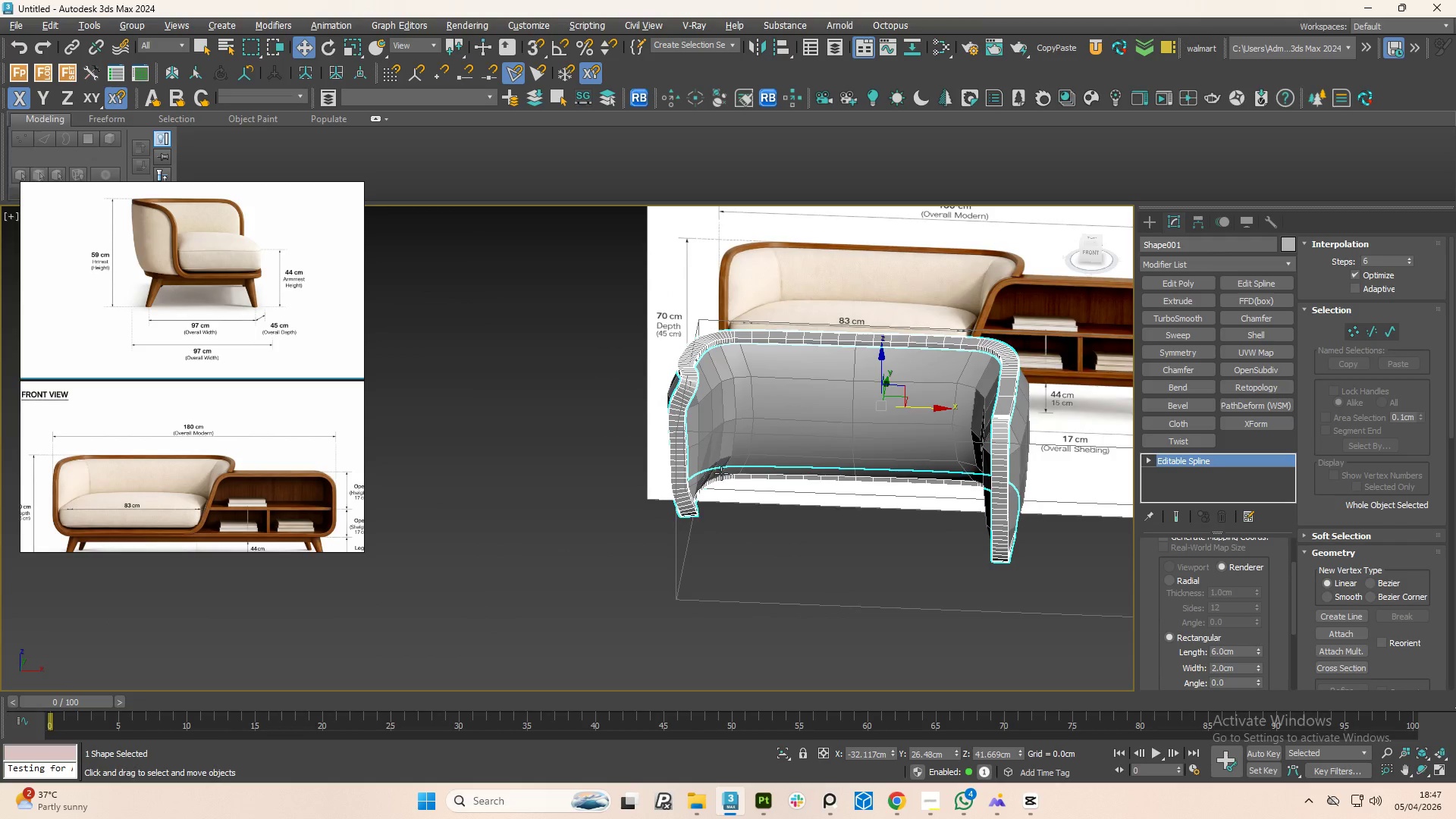 
key(Alt+AltLeft)
 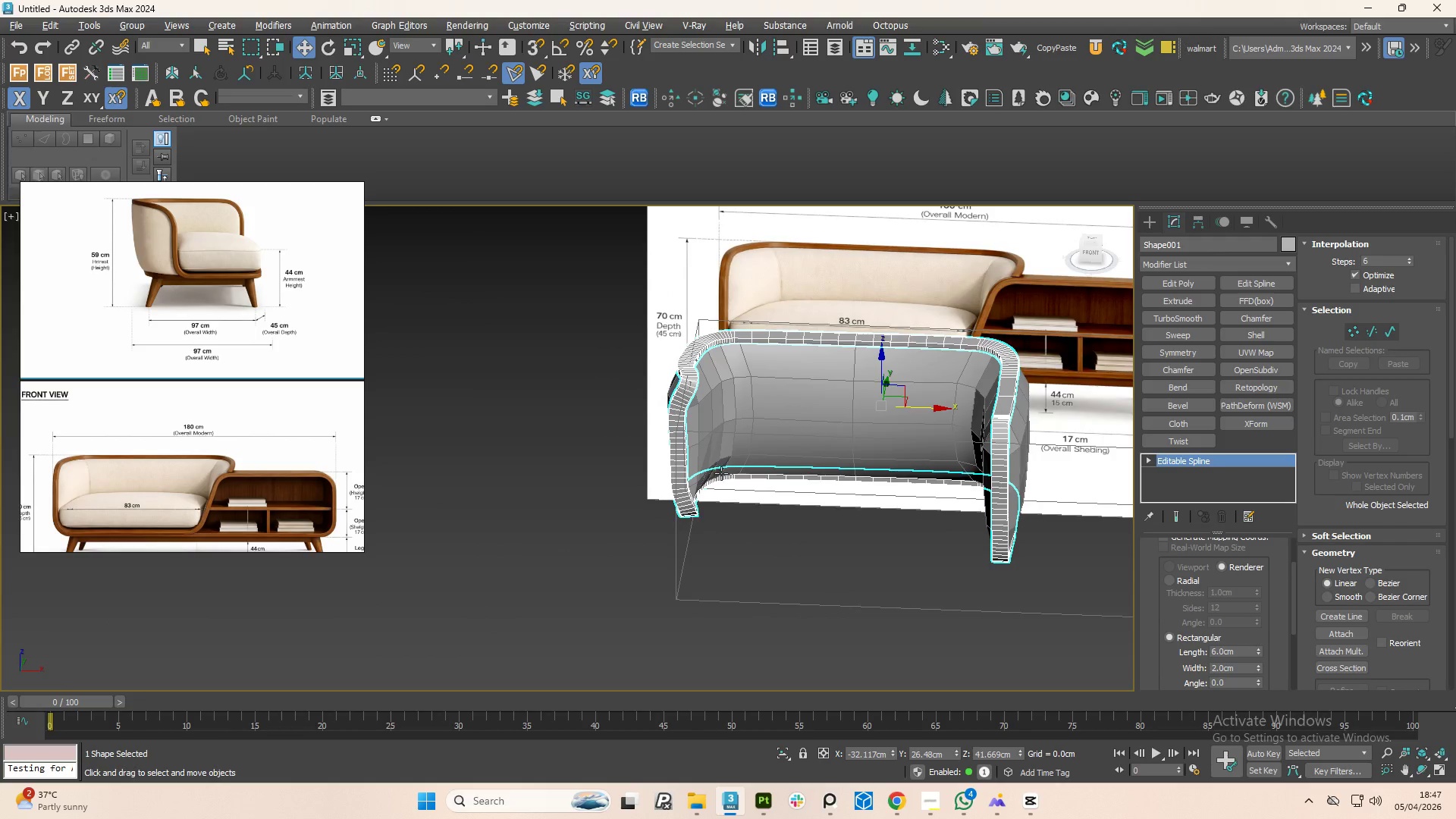 
key(Alt+AltLeft)
 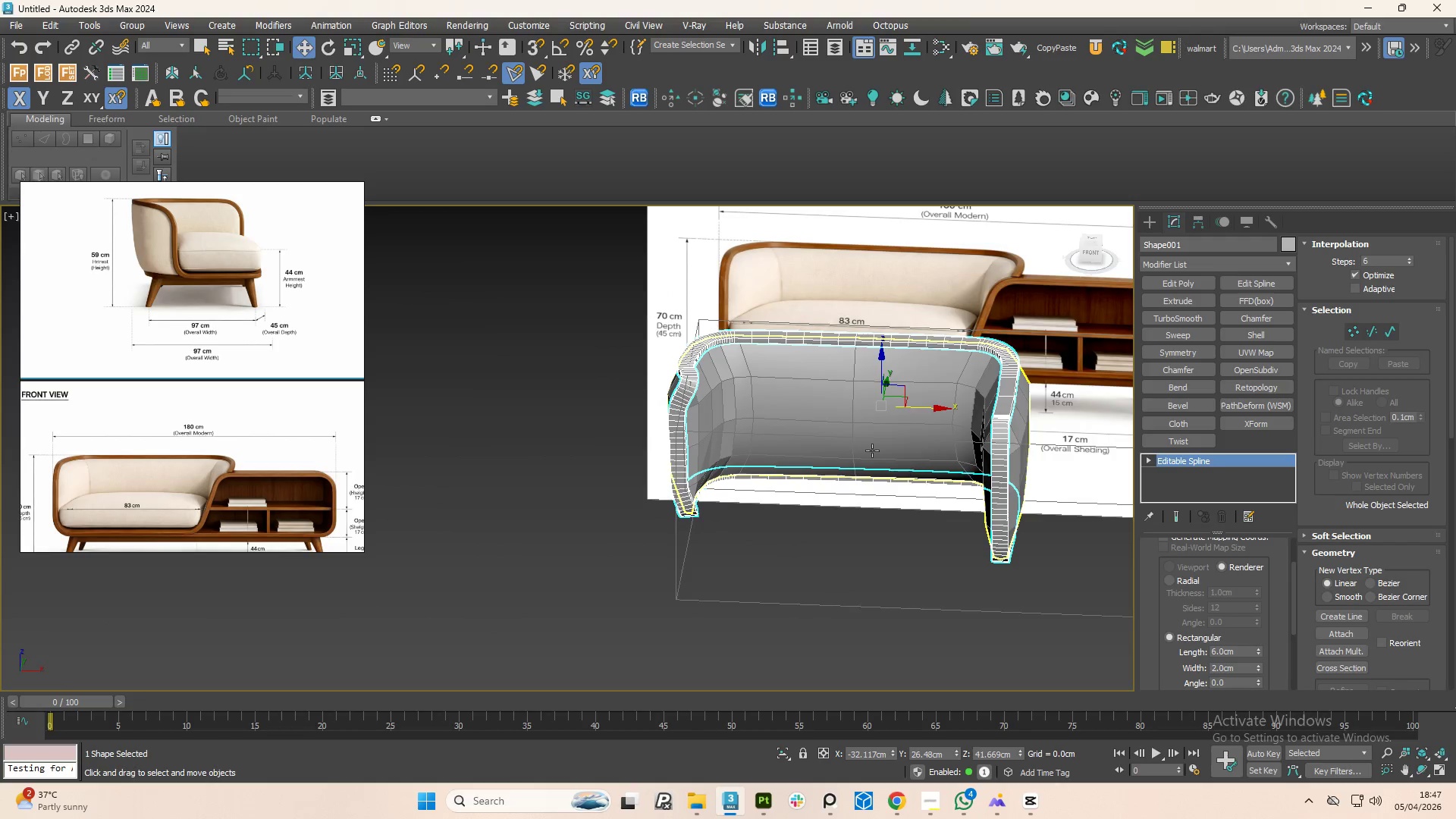 
scroll: coordinate [738, 375], scroll_direction: up, amount: 2.0
 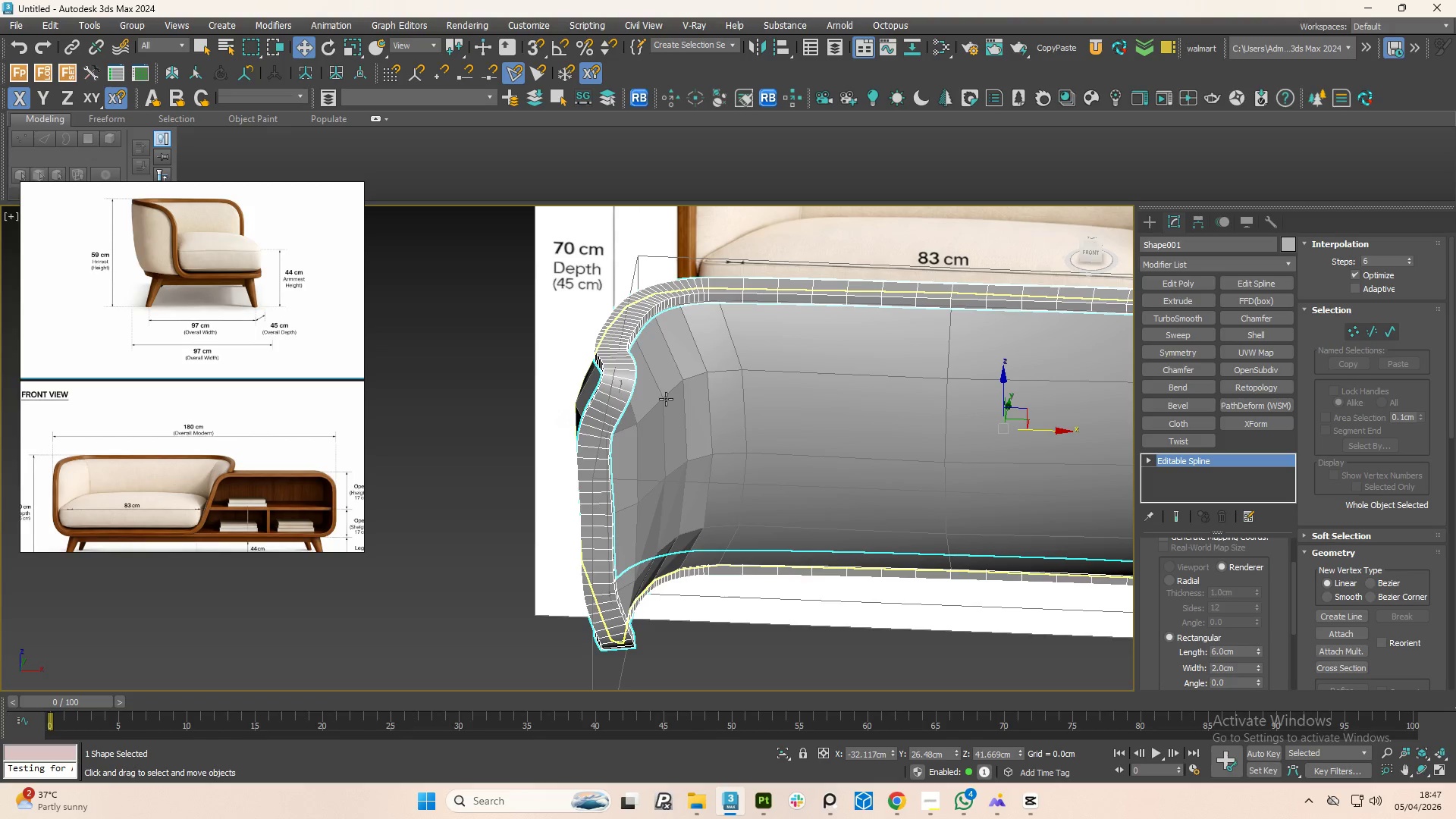 
key(Control+Z)
 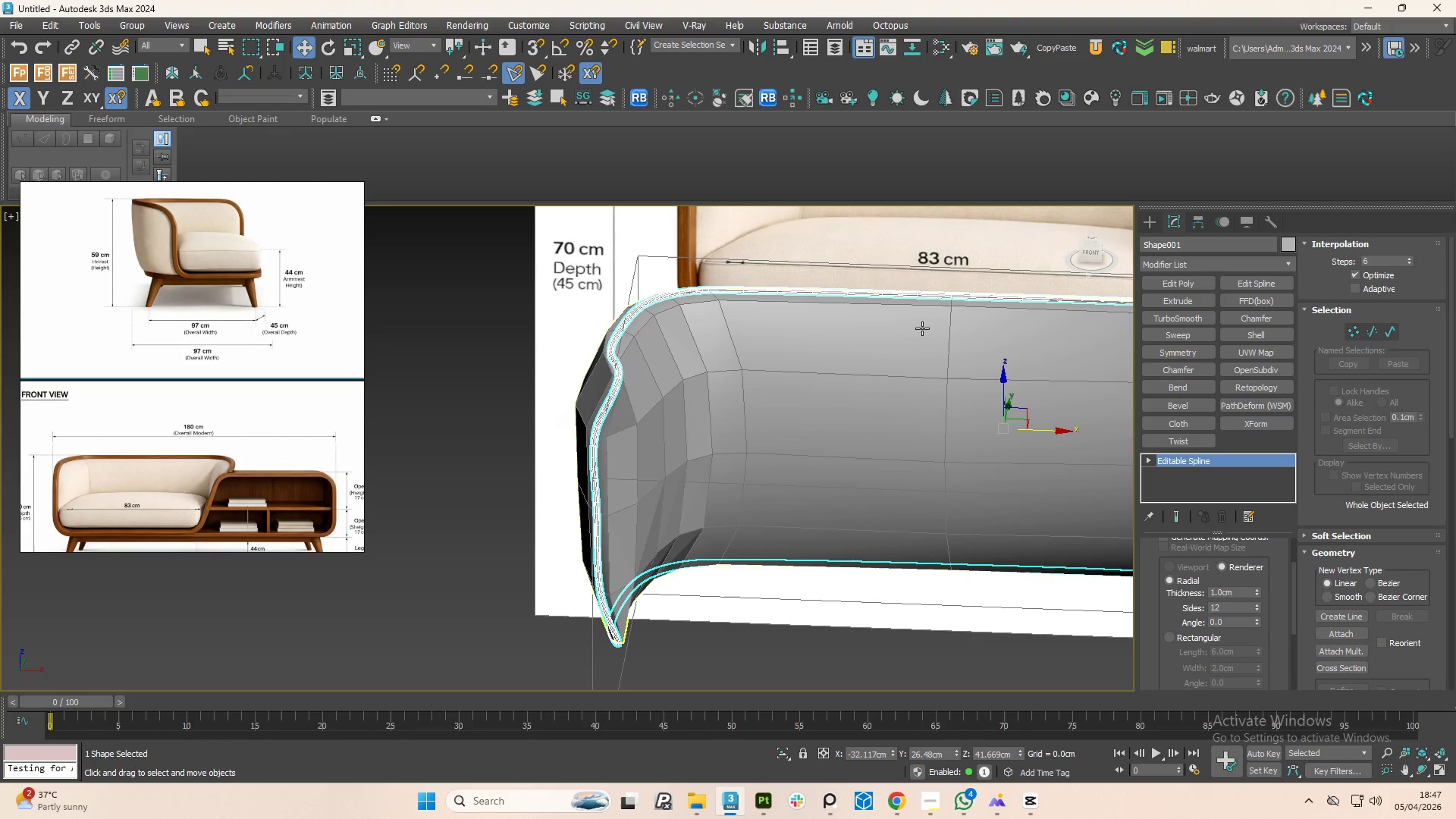 
key(Delete)
 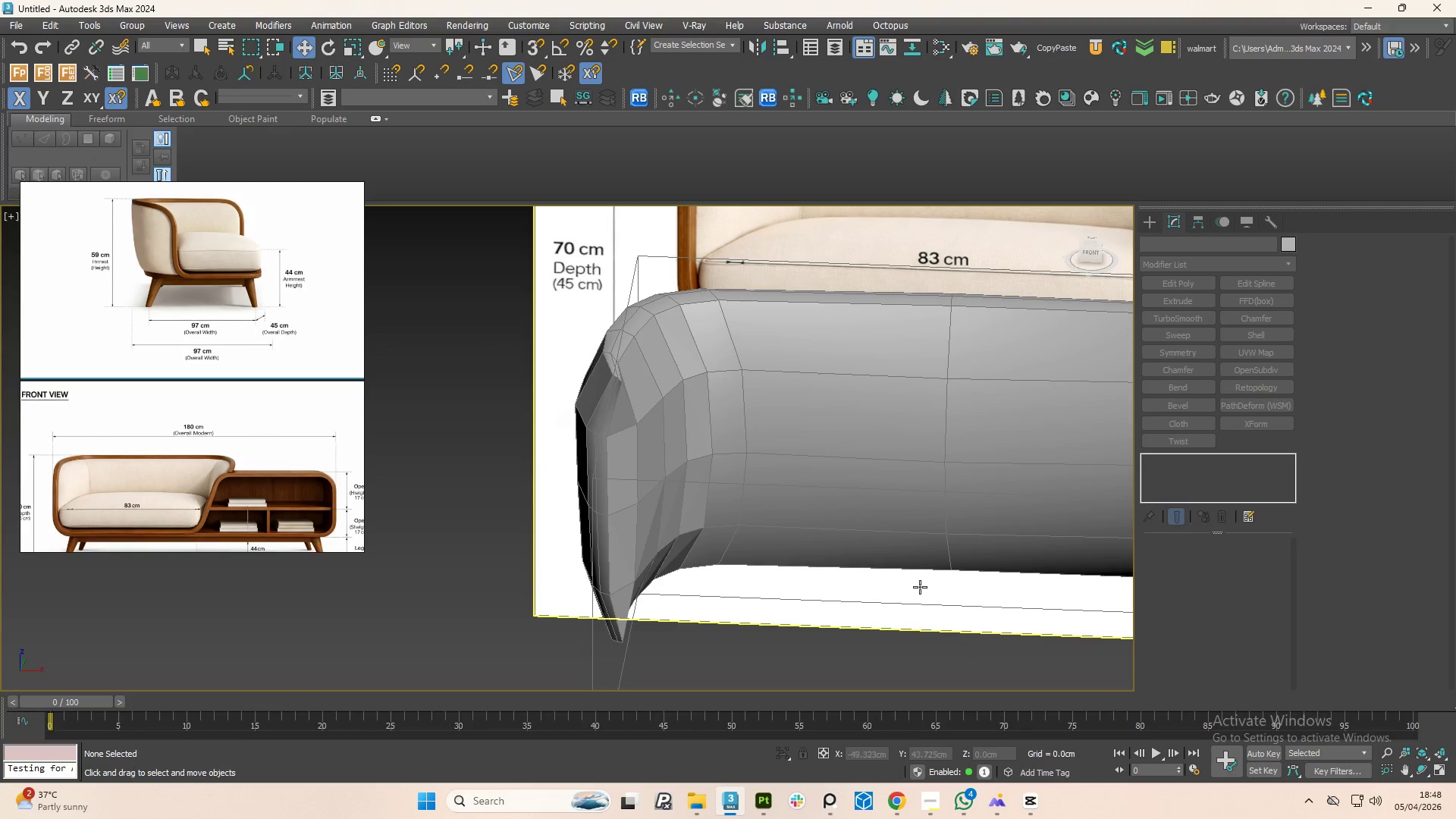 
left_click([927, 488])
 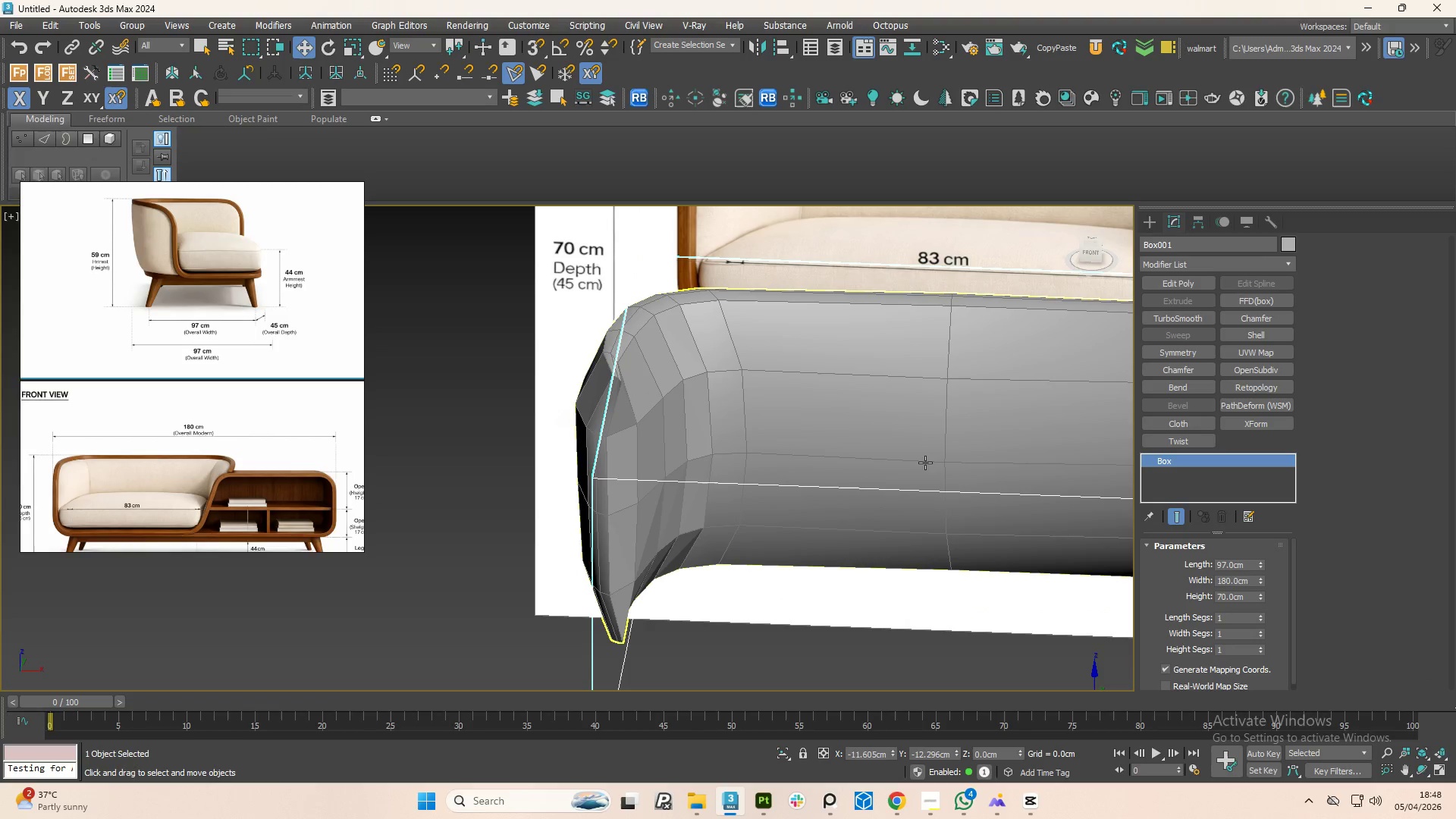 
hold_key(key=AltLeft, duration=0.75)
 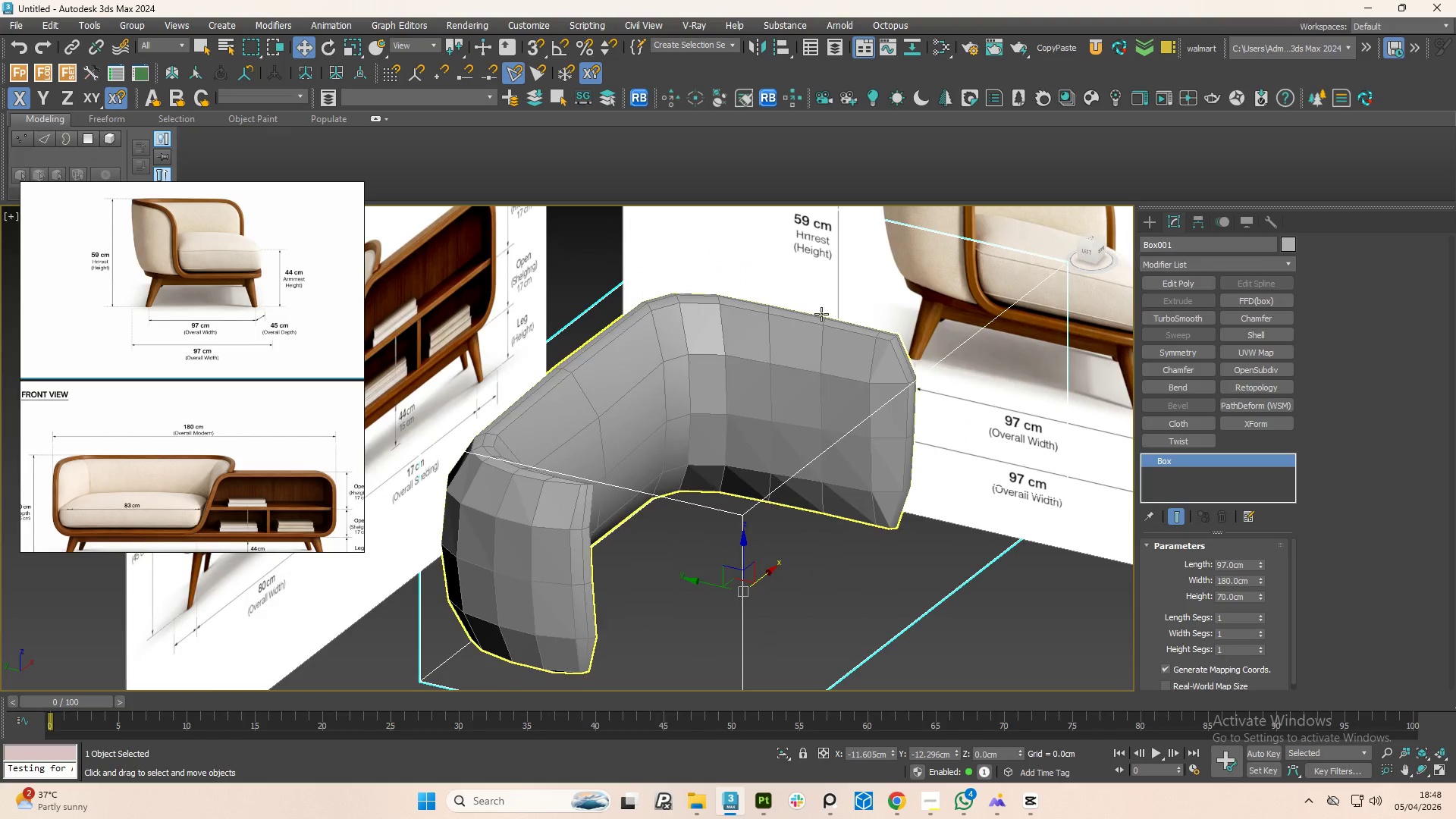 
scroll: coordinate [901, 426], scroll_direction: down, amount: 1.0
 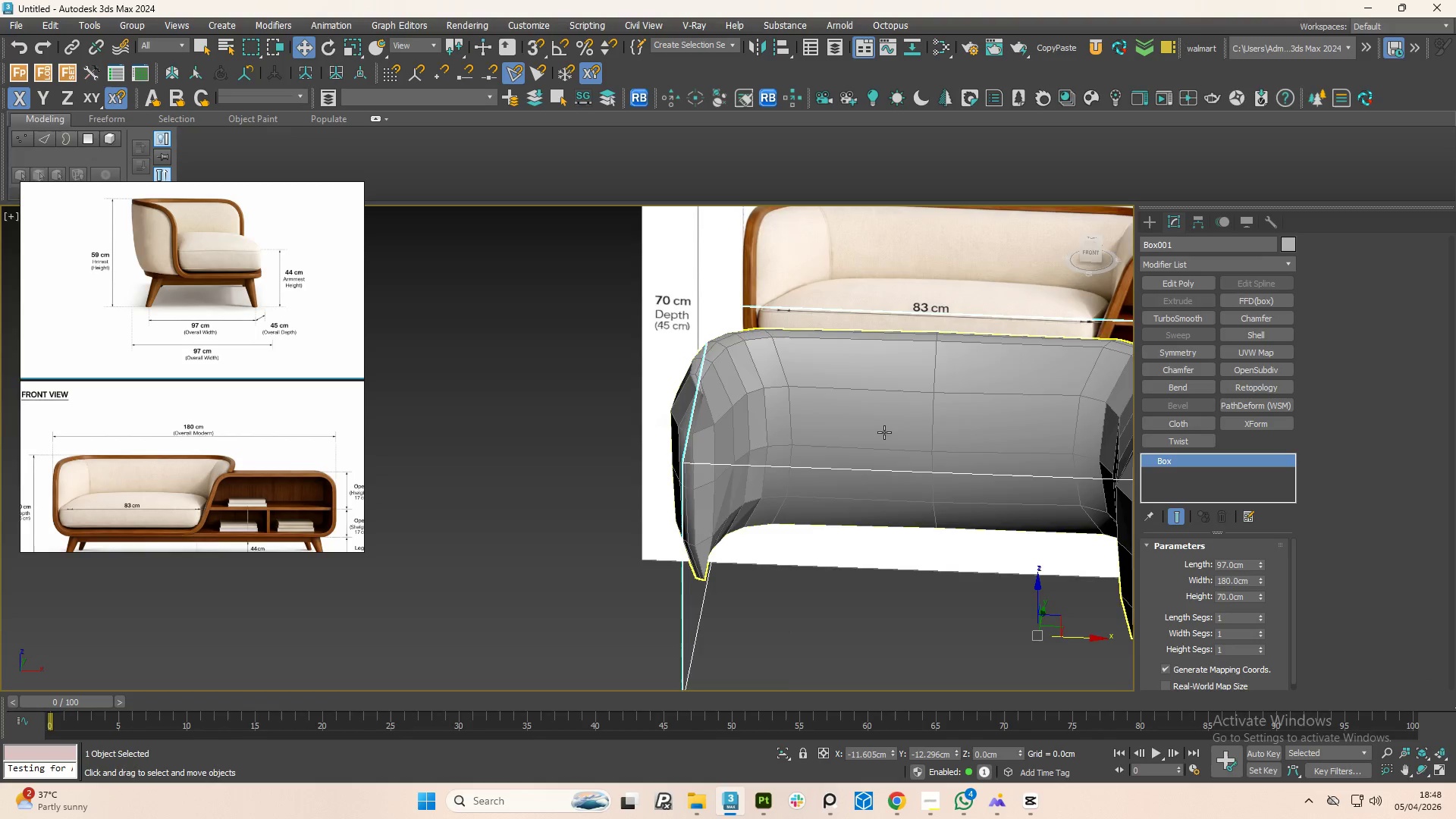 
left_click([883, 380])
 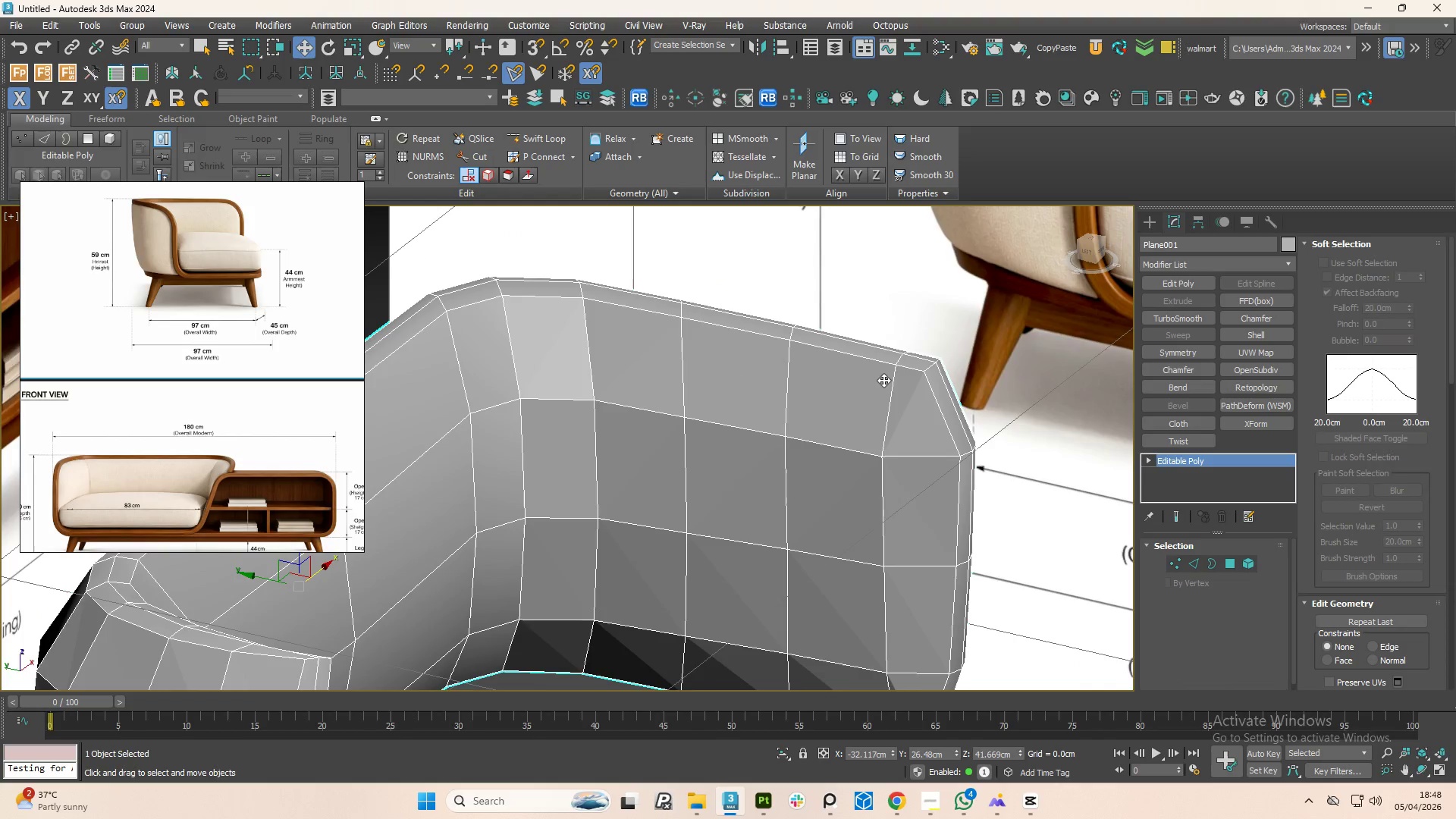 
scroll: coordinate [871, 362], scroll_direction: up, amount: 2.0
 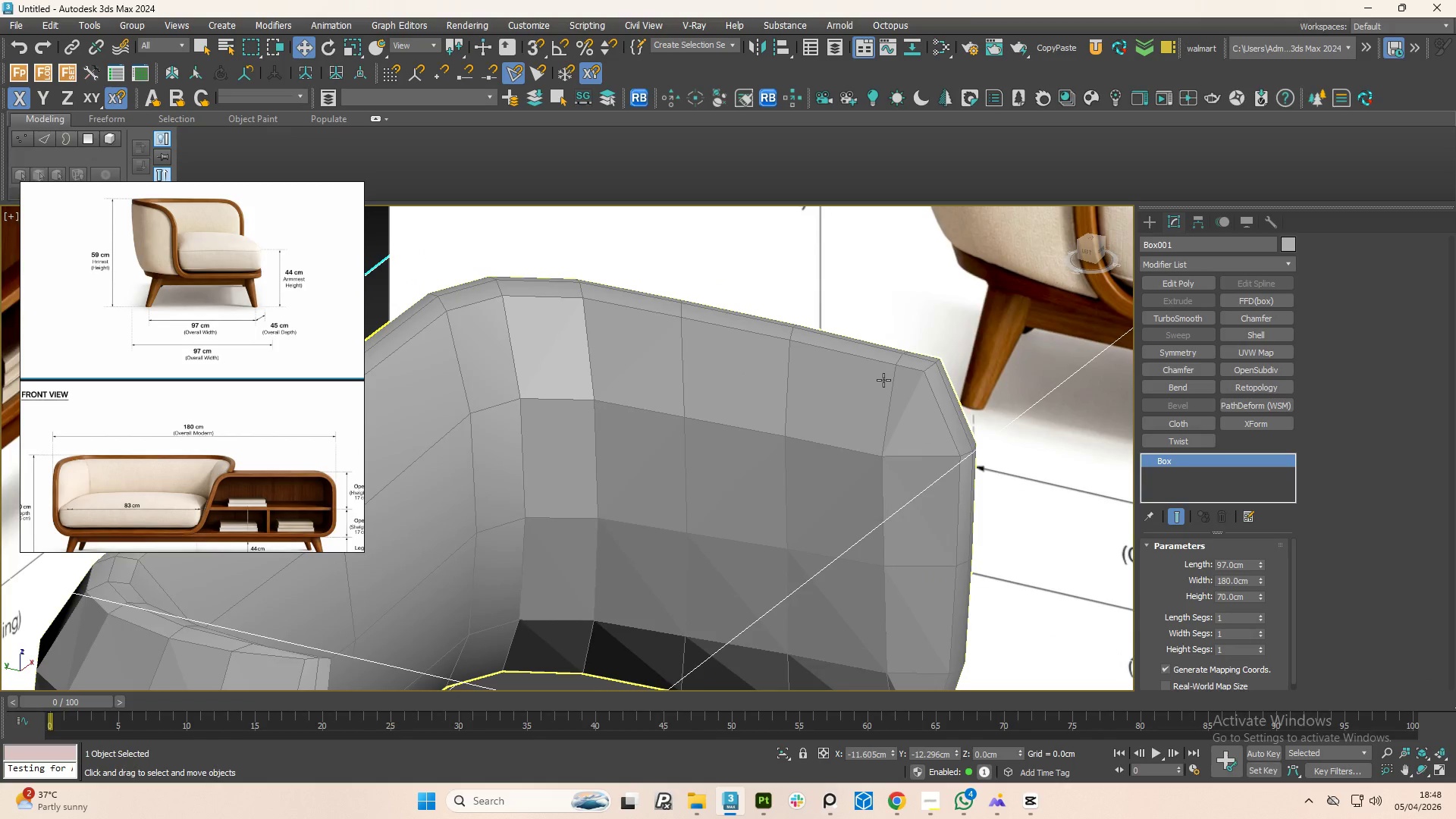 
hold_key(key=AltLeft, duration=0.95)
 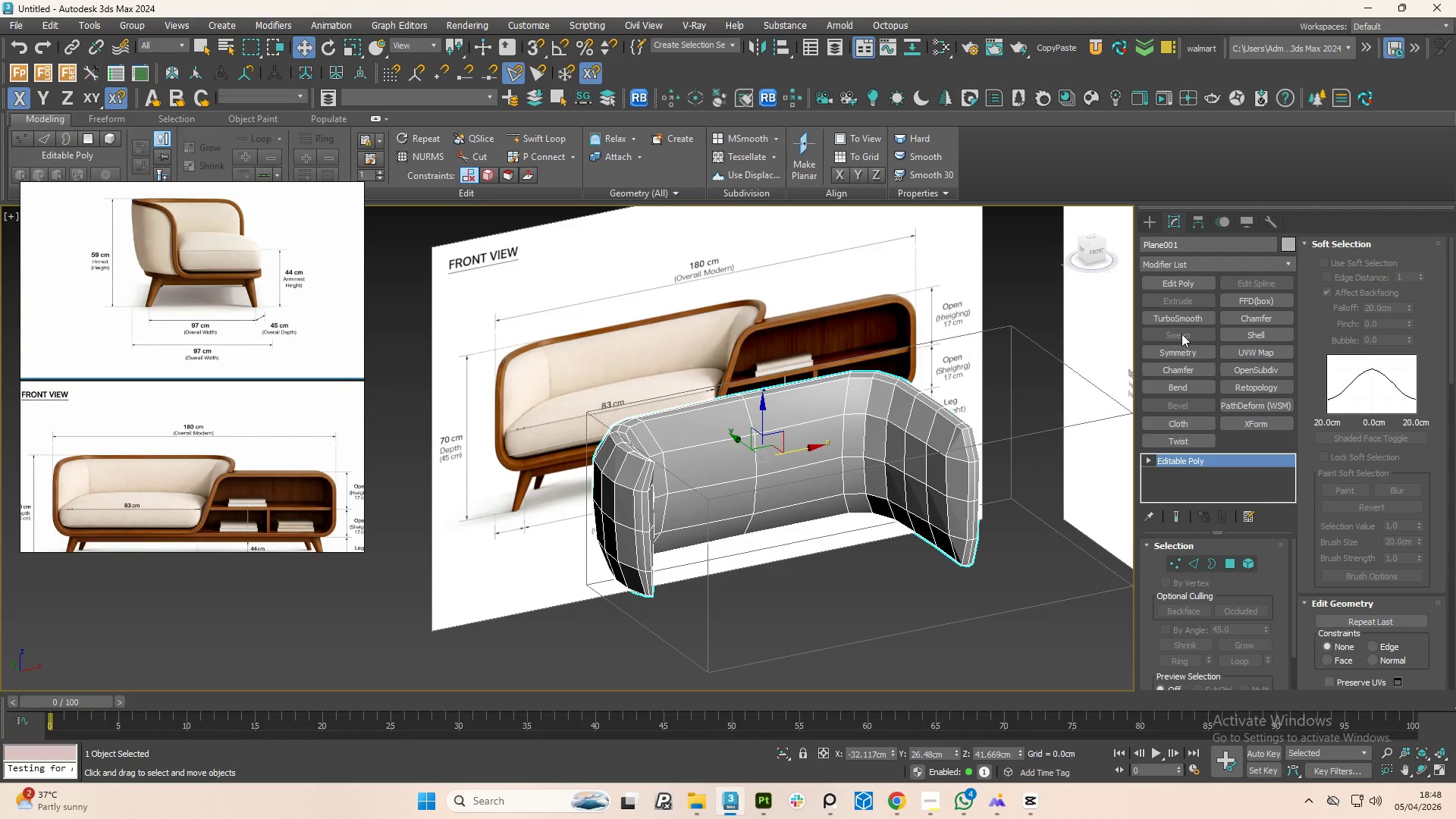 
scroll: coordinate [953, 398], scroll_direction: down, amount: 3.0
 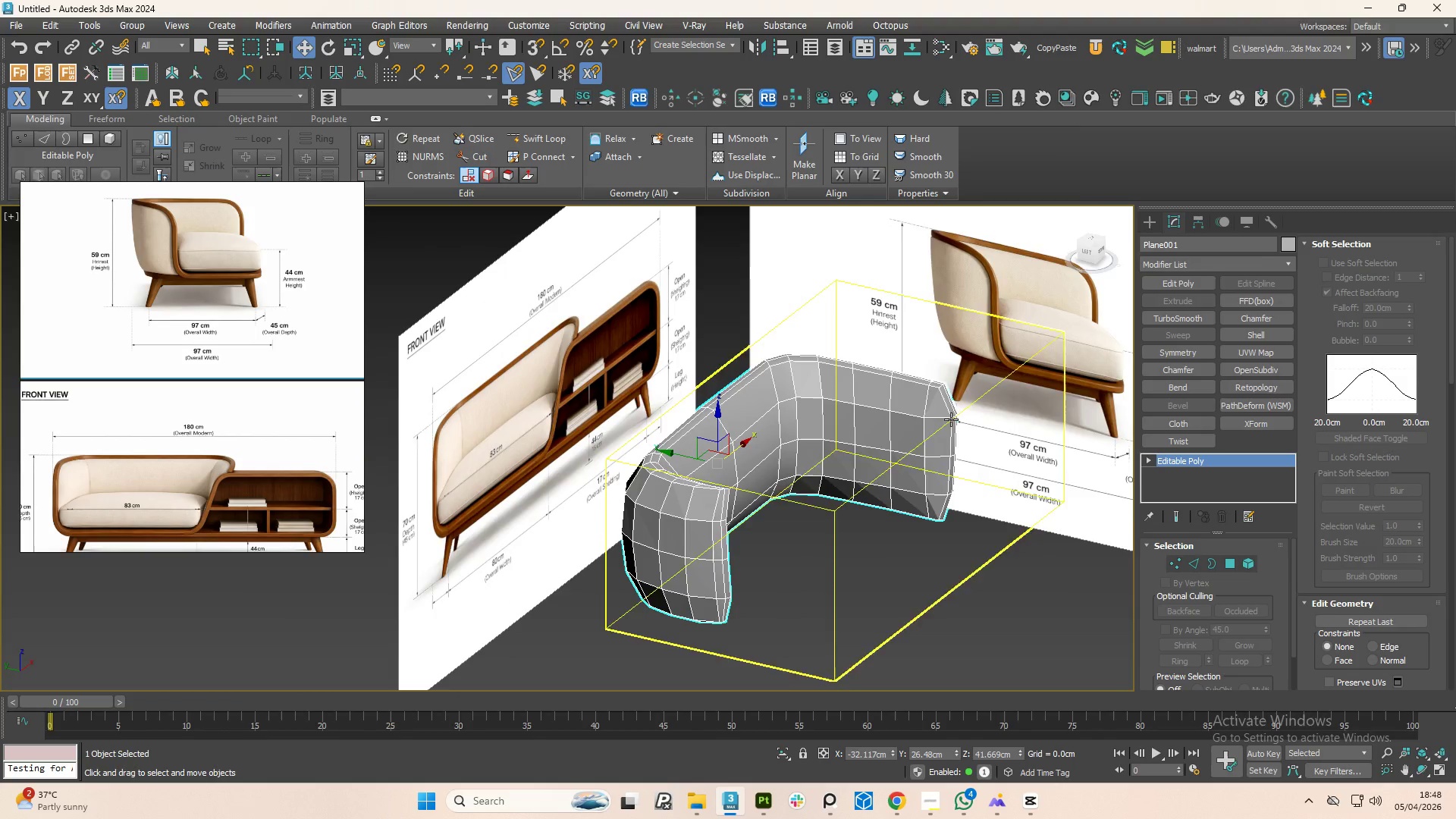 
left_click([1172, 312])
 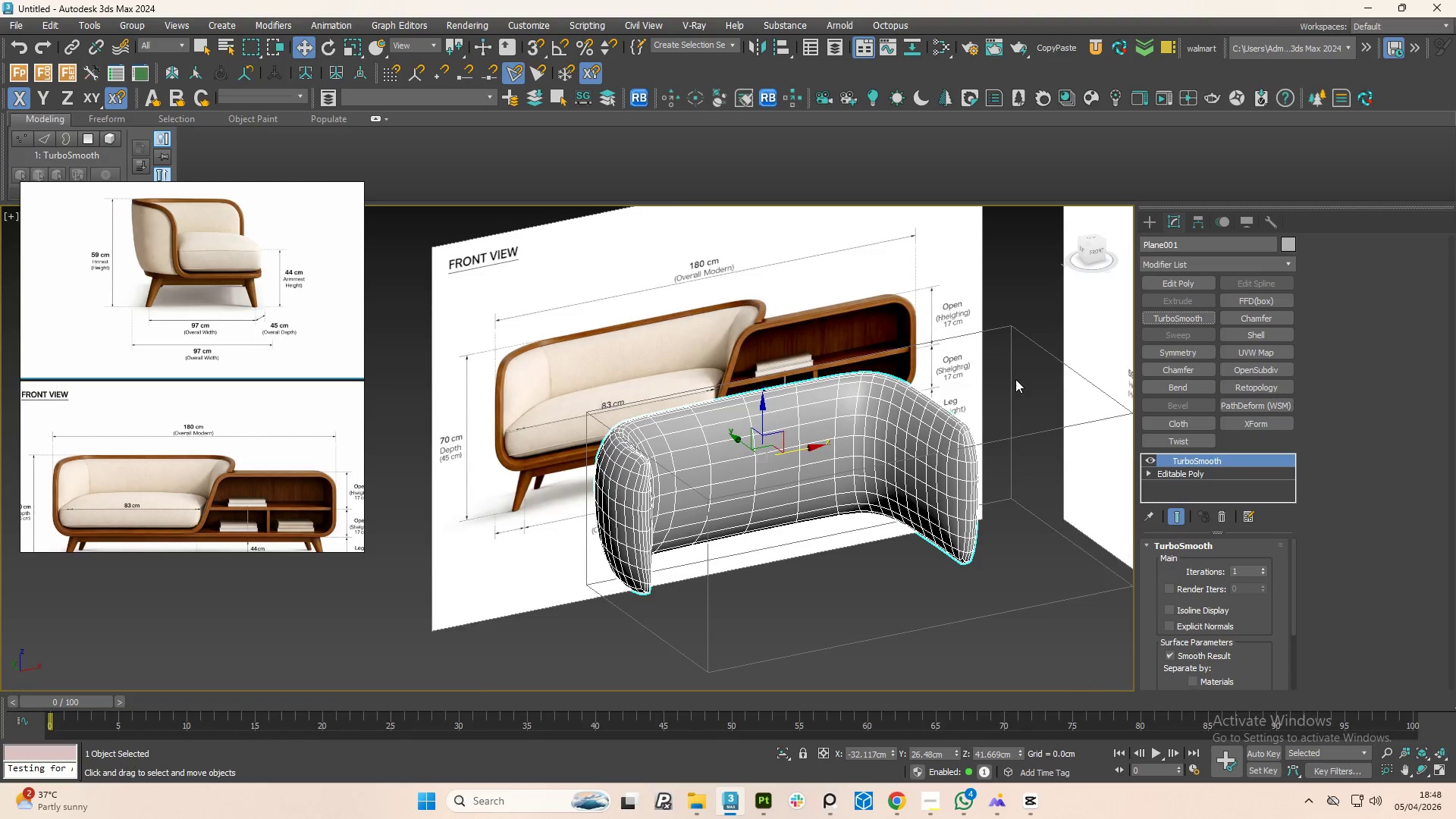 
hold_key(key=AltLeft, duration=1.5)
 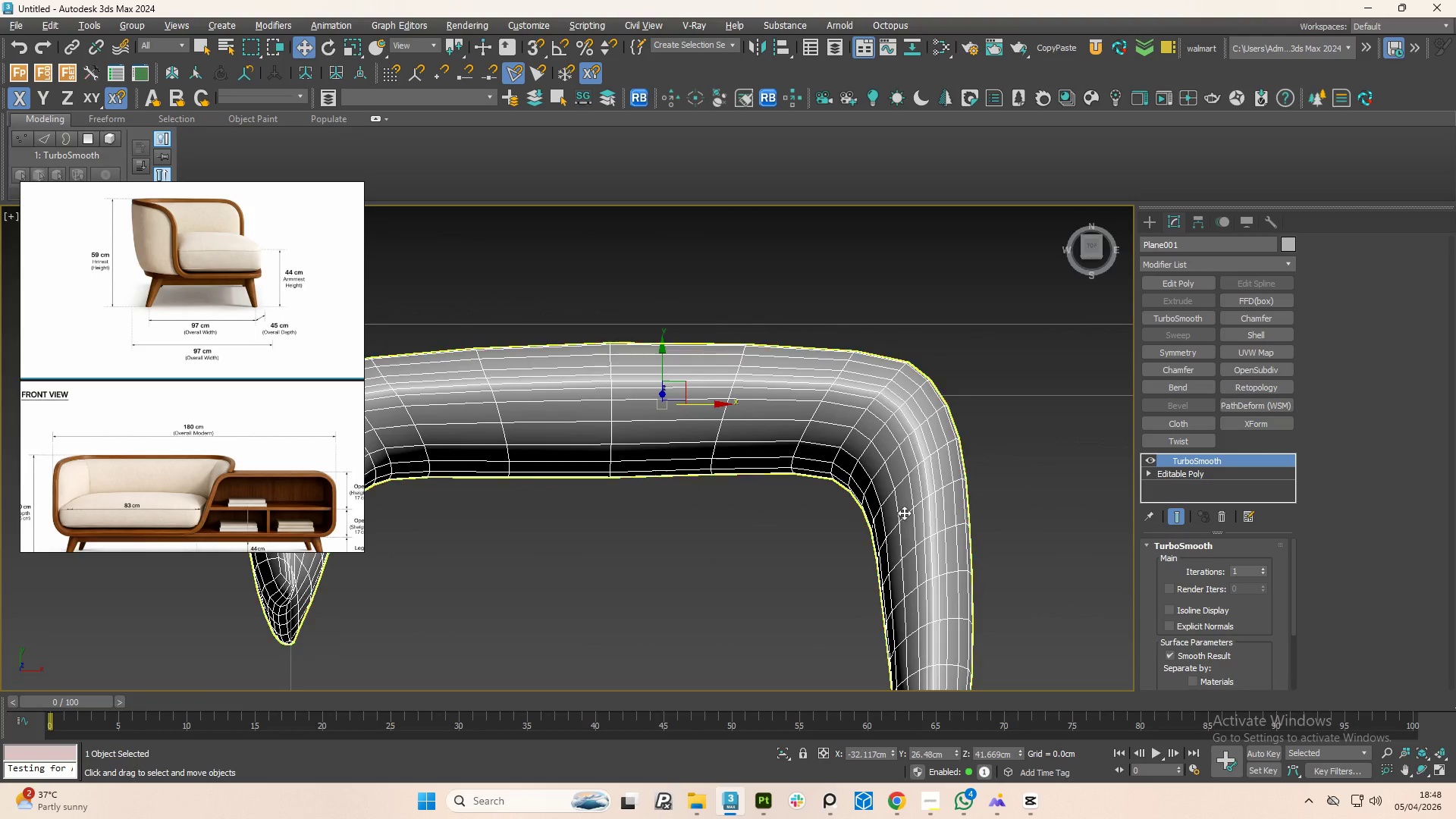 
scroll: coordinate [948, 415], scroll_direction: up, amount: 2.0
 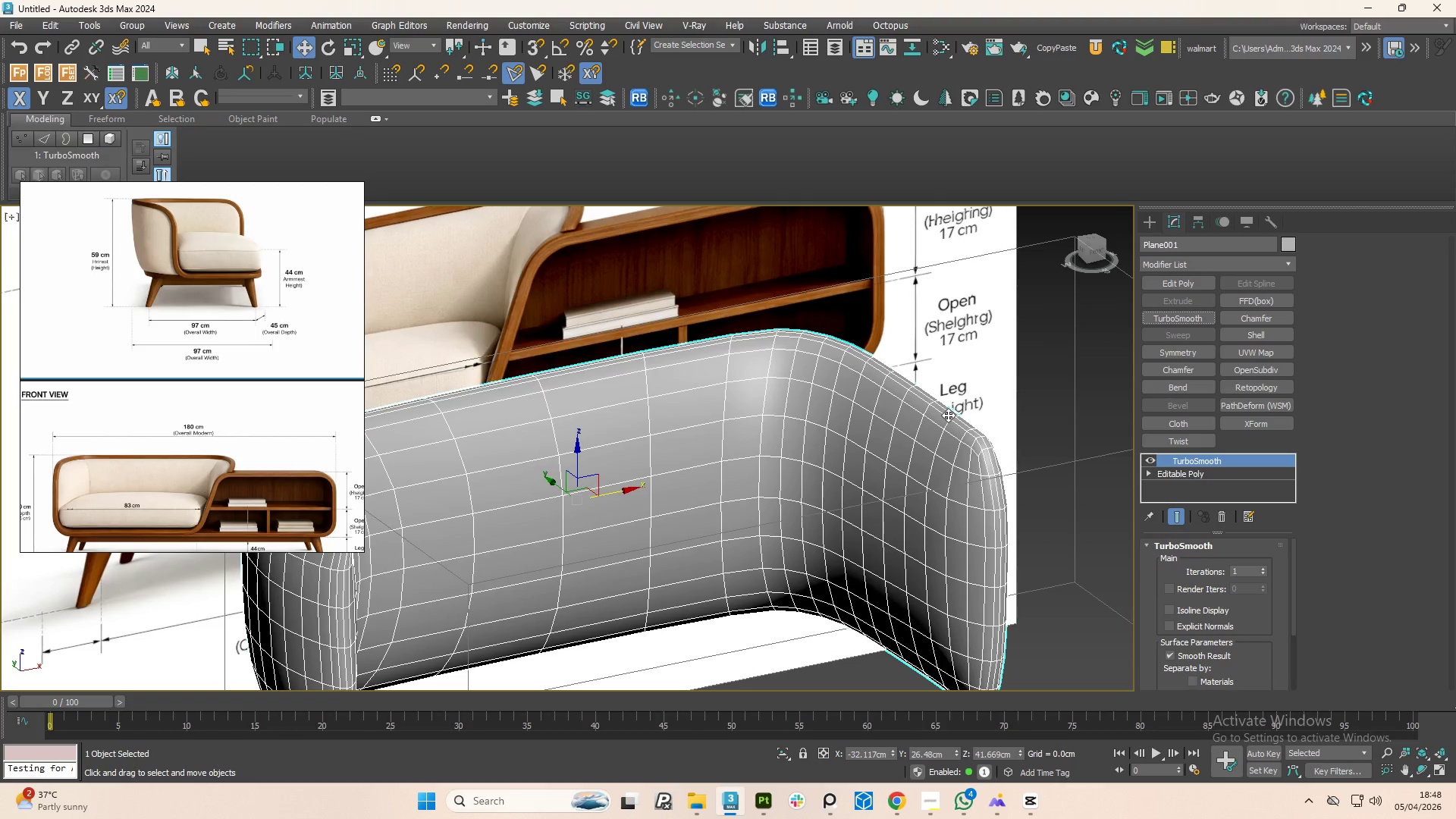 
key(Alt+AltLeft)
 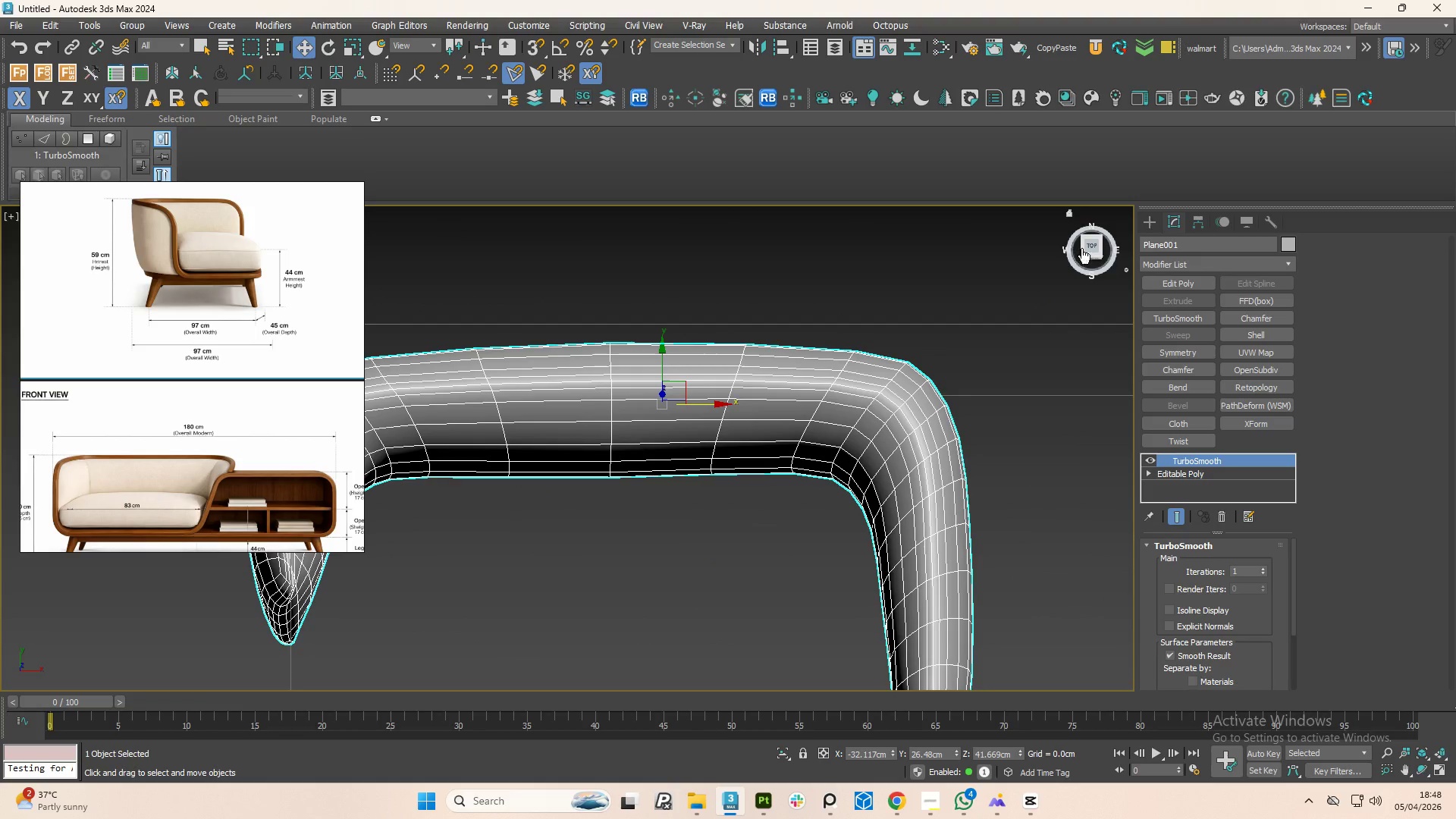 
left_click([1087, 248])
 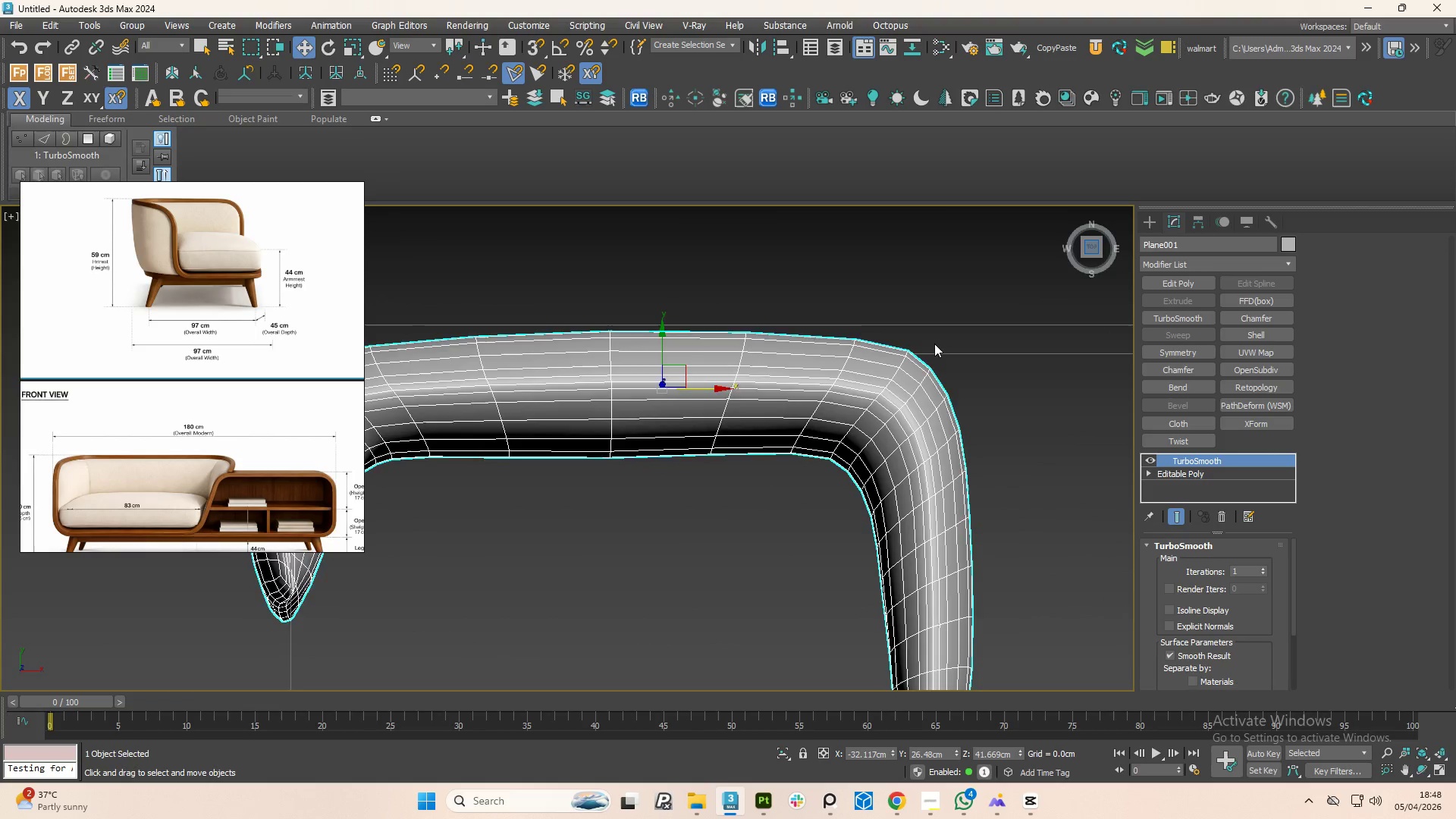 
scroll: coordinate [969, 376], scroll_direction: down, amount: 2.0
 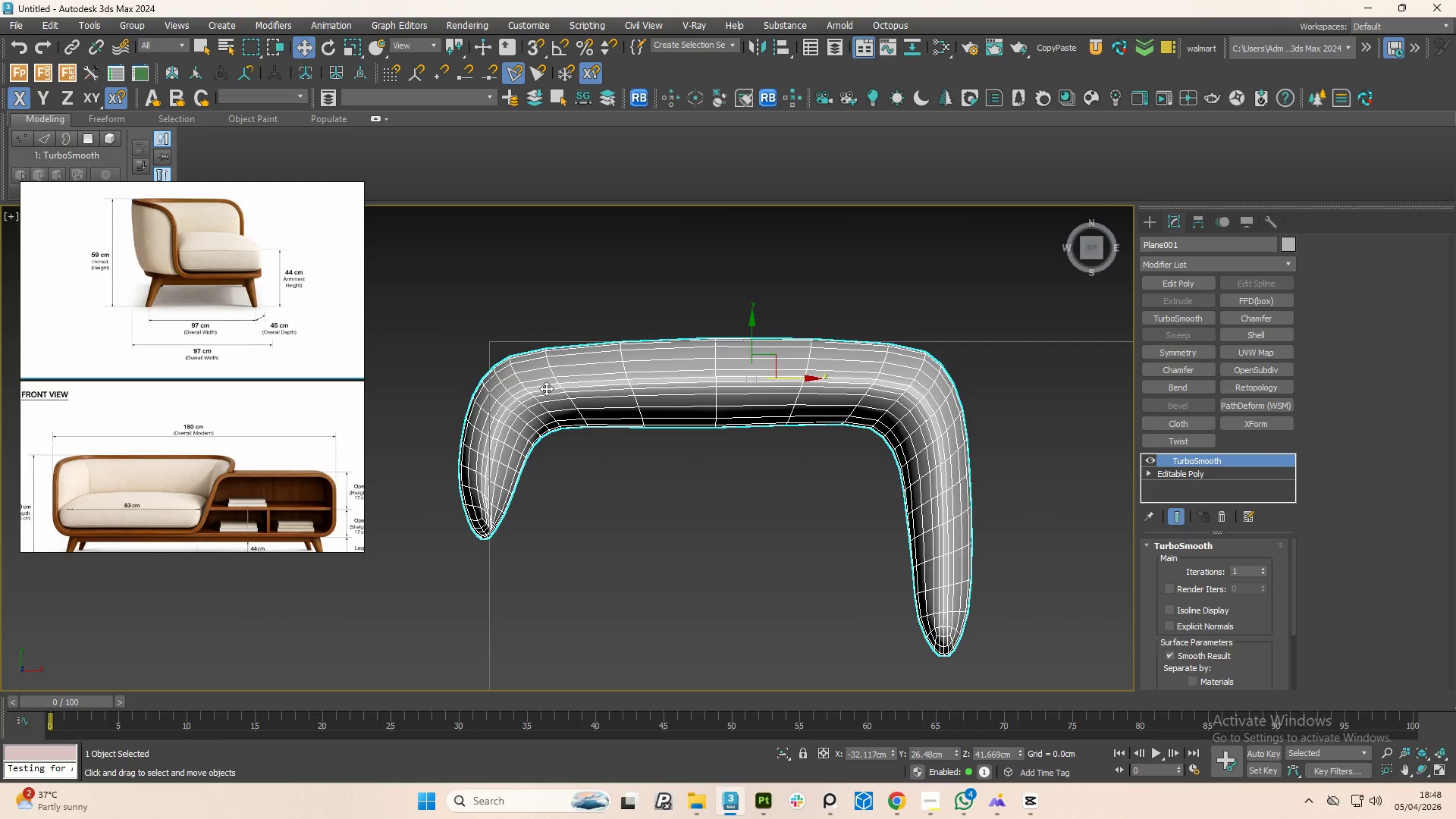 
scroll: coordinate [532, 388], scroll_direction: up, amount: 1.0
 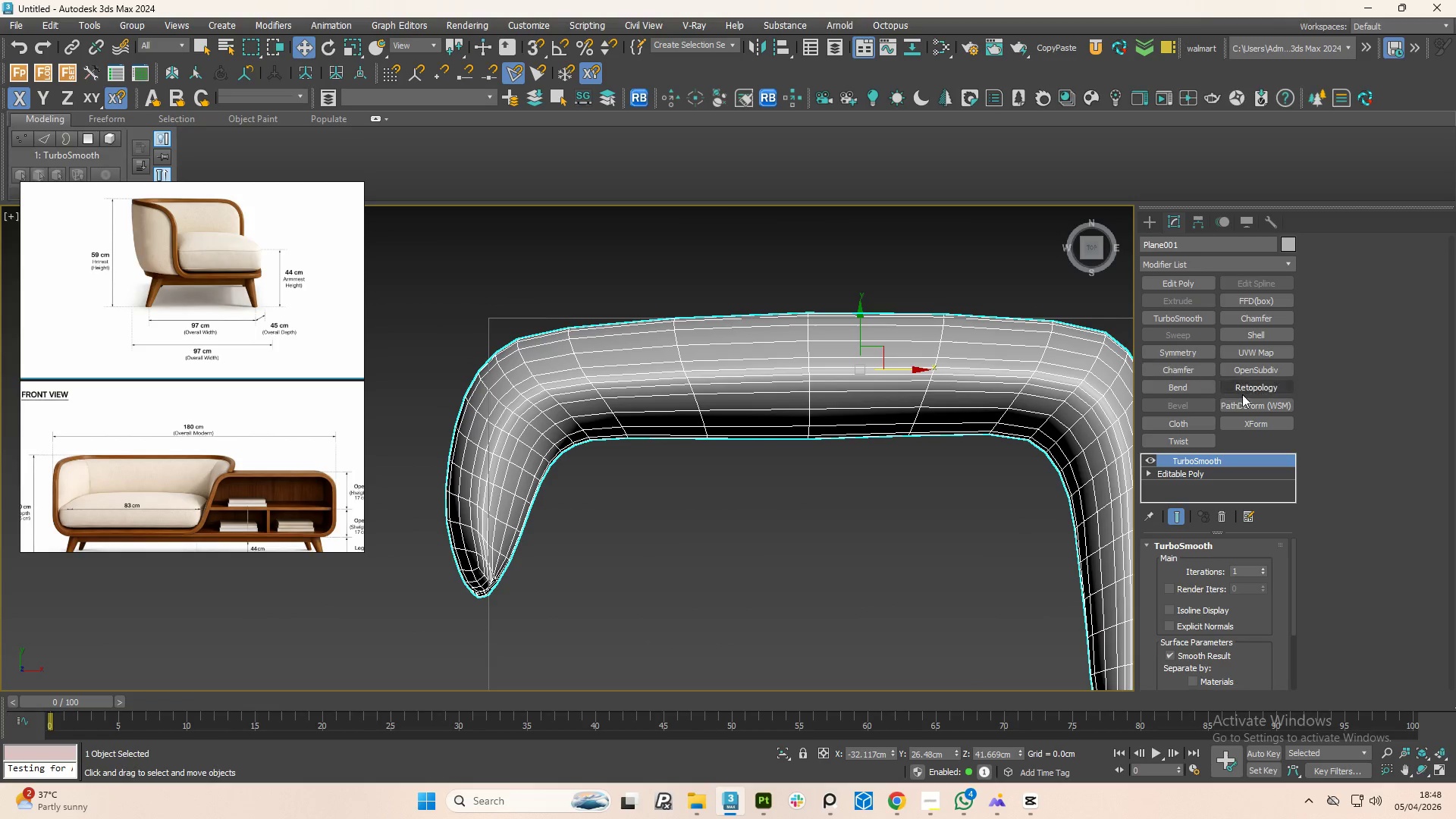 
left_click([1147, 227])
 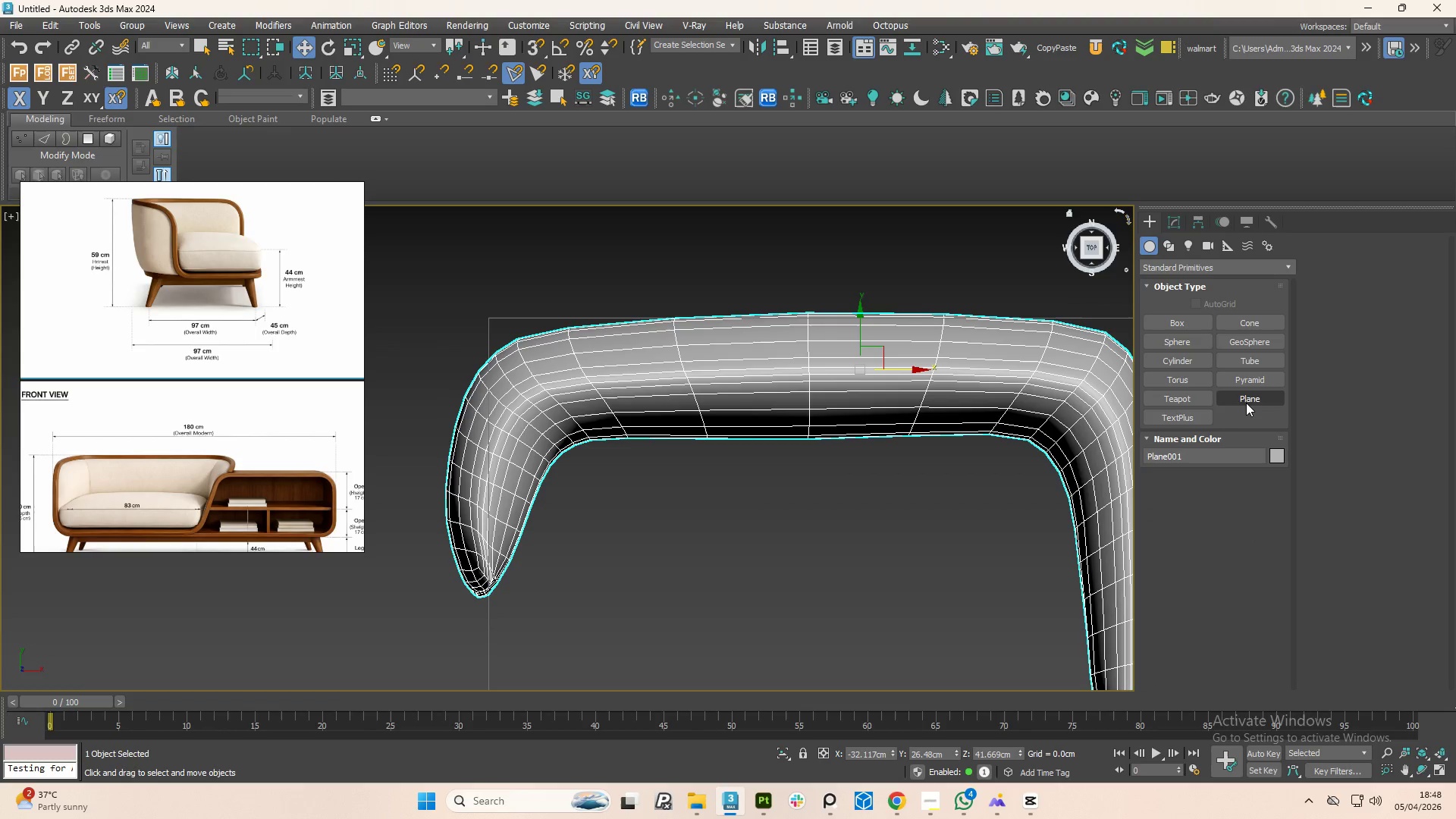 
left_click([1244, 400])
 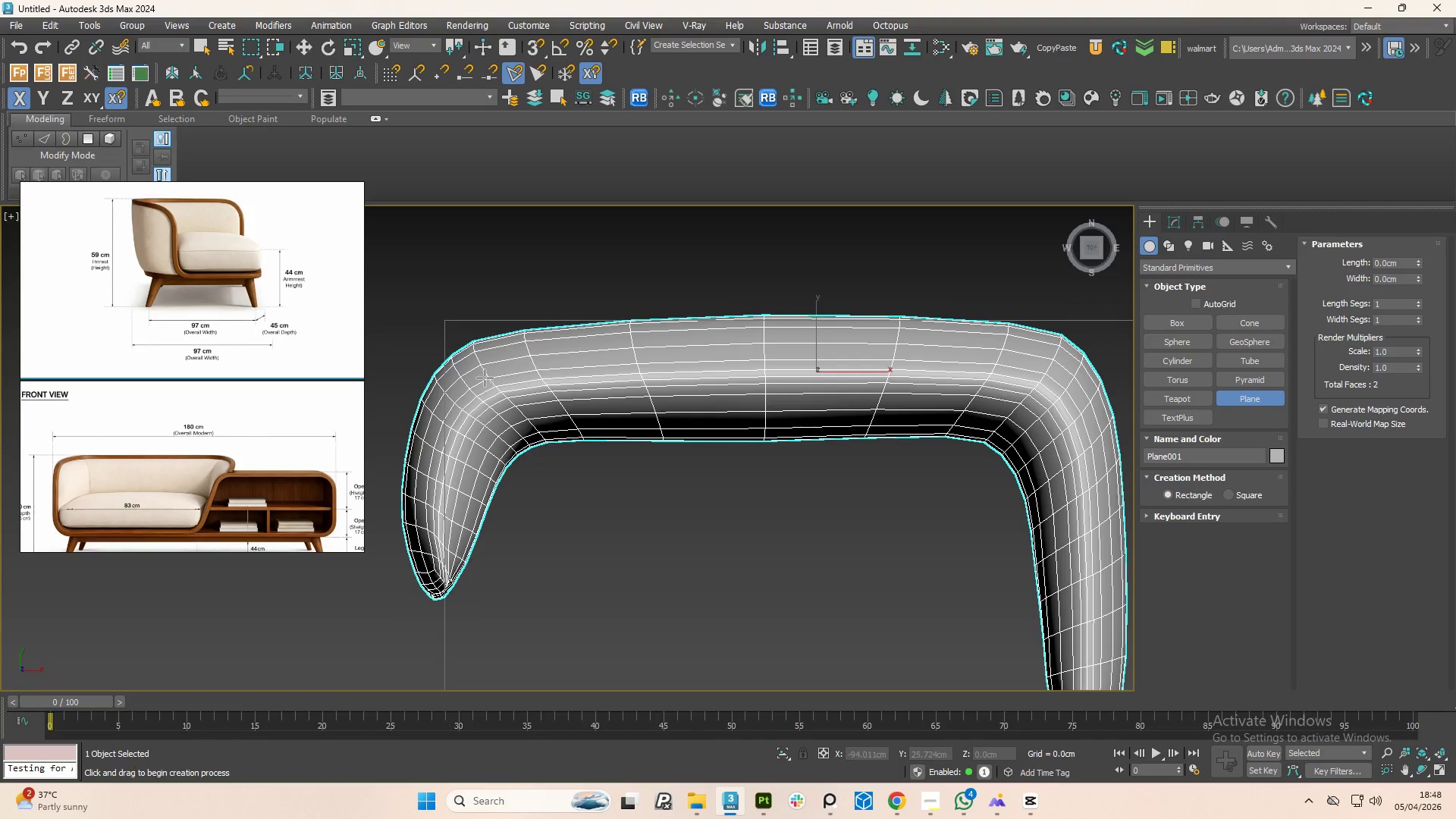 
left_click_drag(start_coordinate=[494, 380], to_coordinate=[1048, 354])
 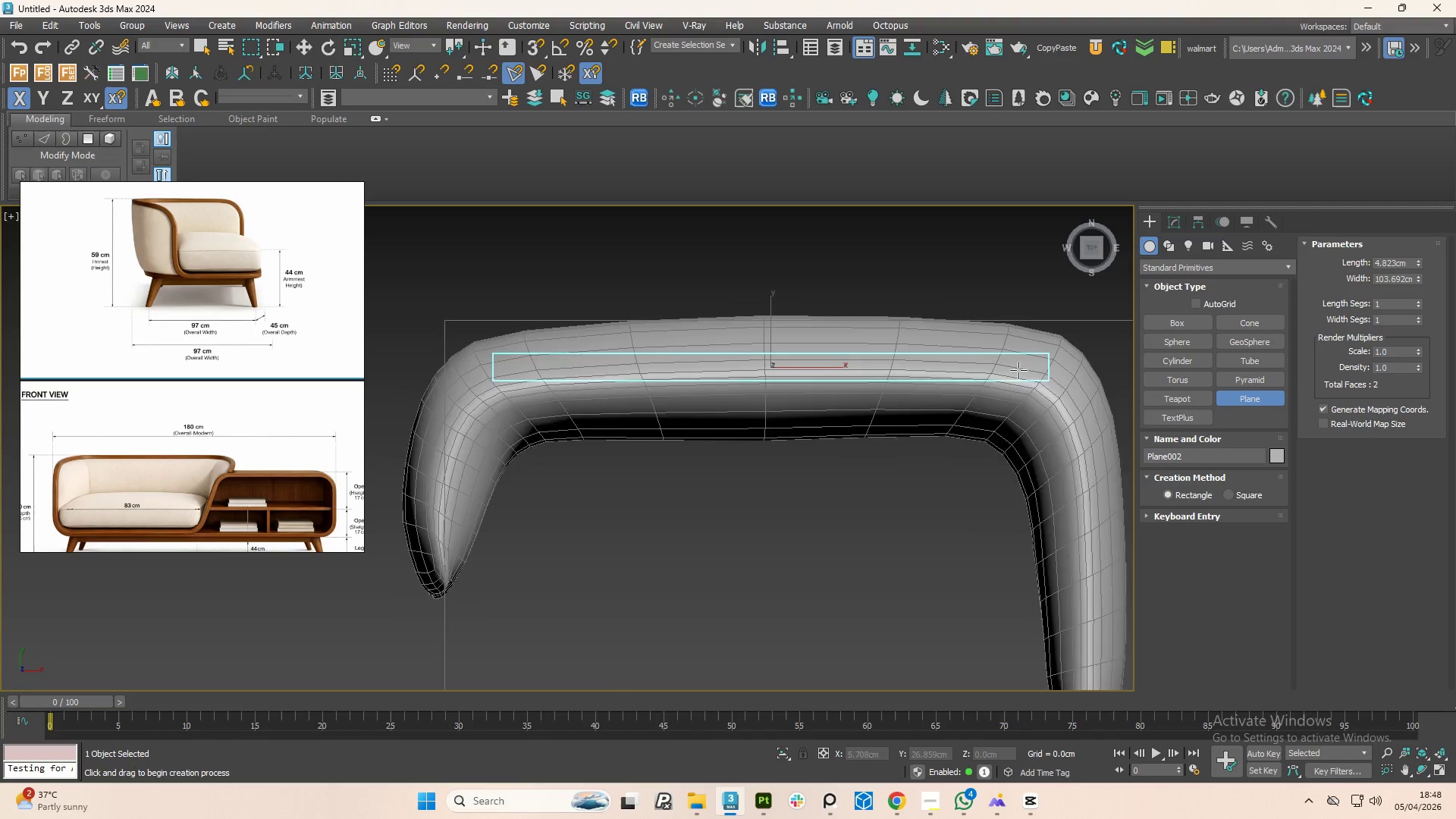 
hold_key(key=AltLeft, duration=1.19)
 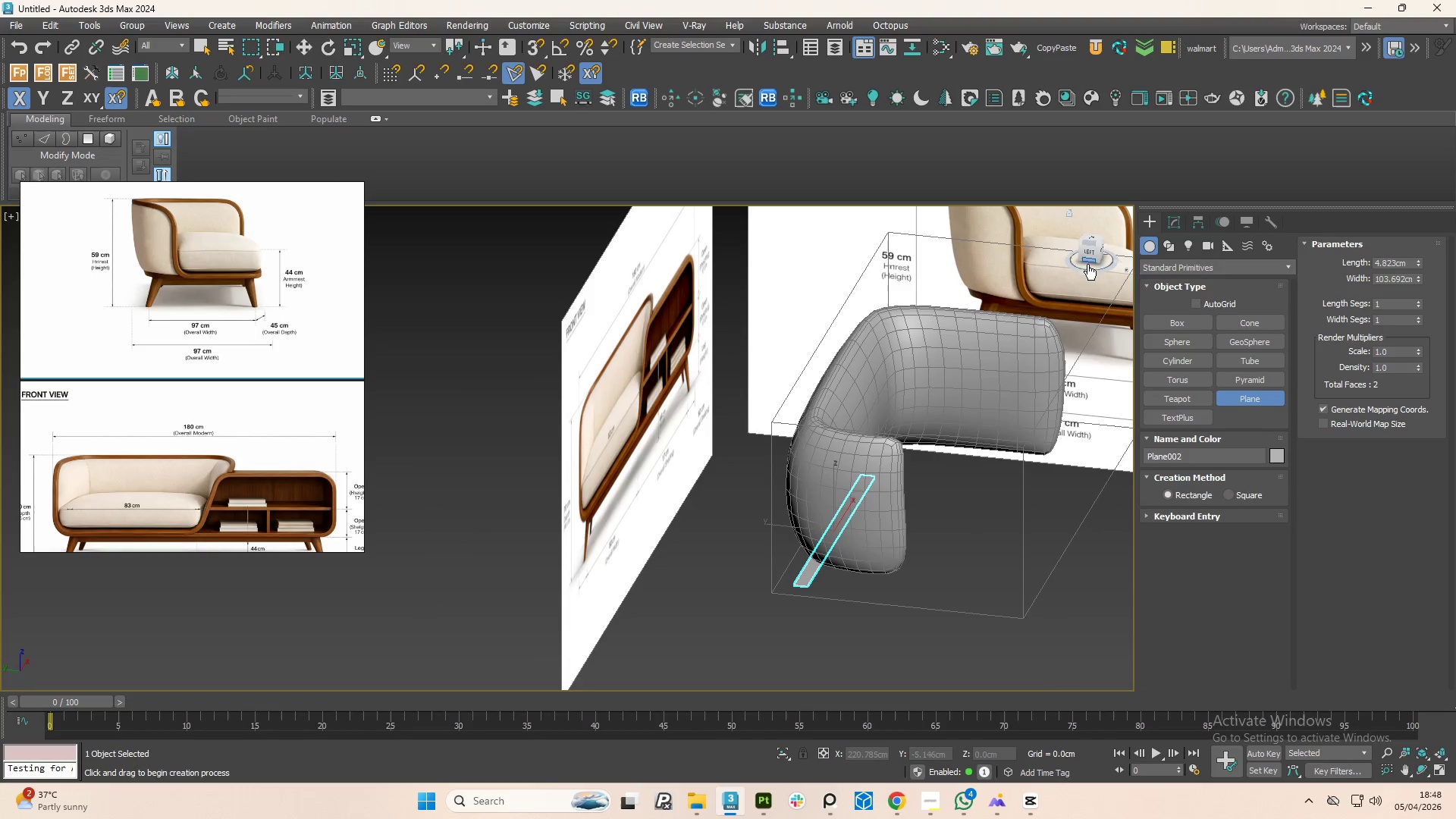 
scroll: coordinate [1018, 370], scroll_direction: down, amount: 2.0
 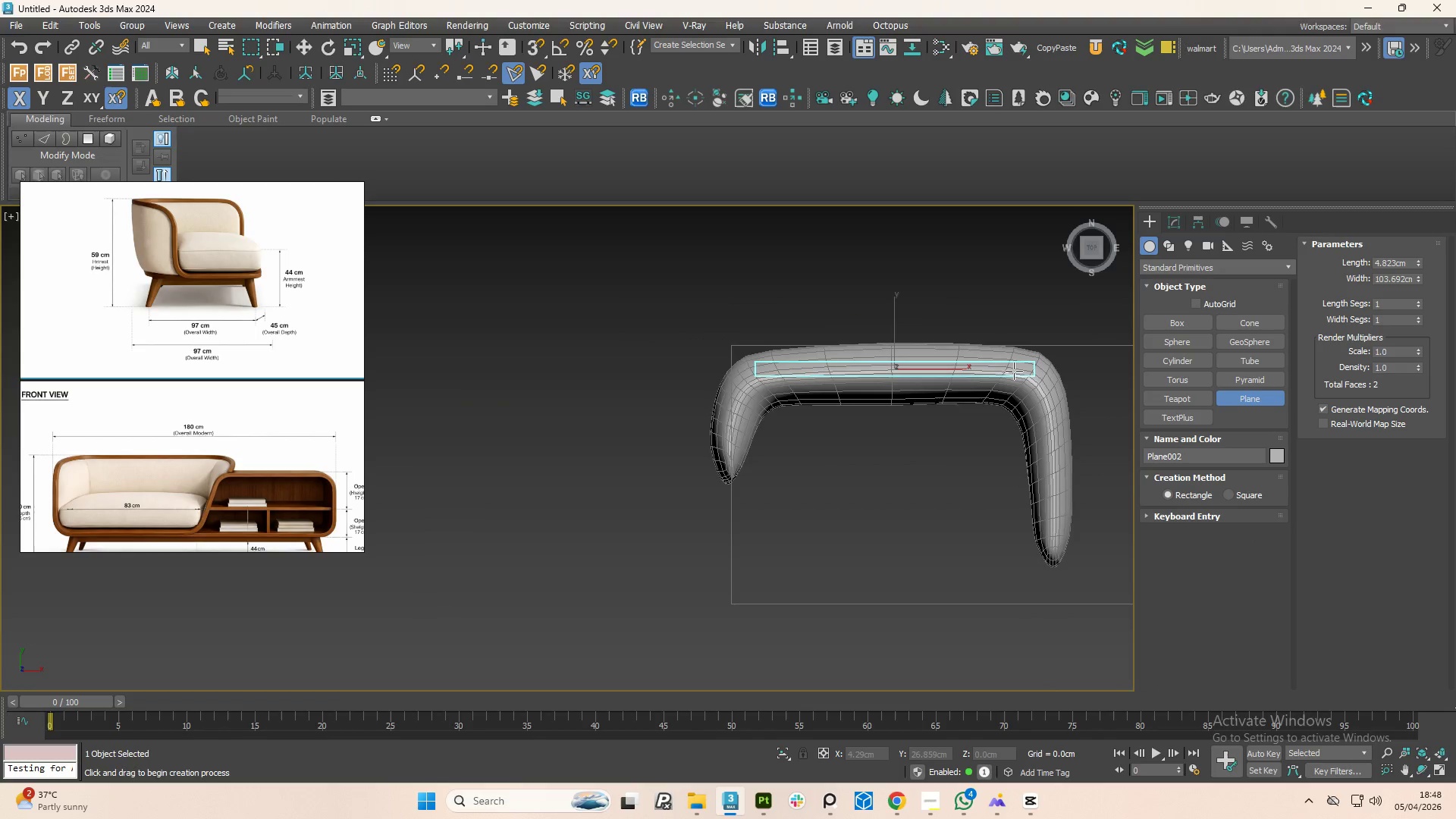 
left_click([1087, 253])
 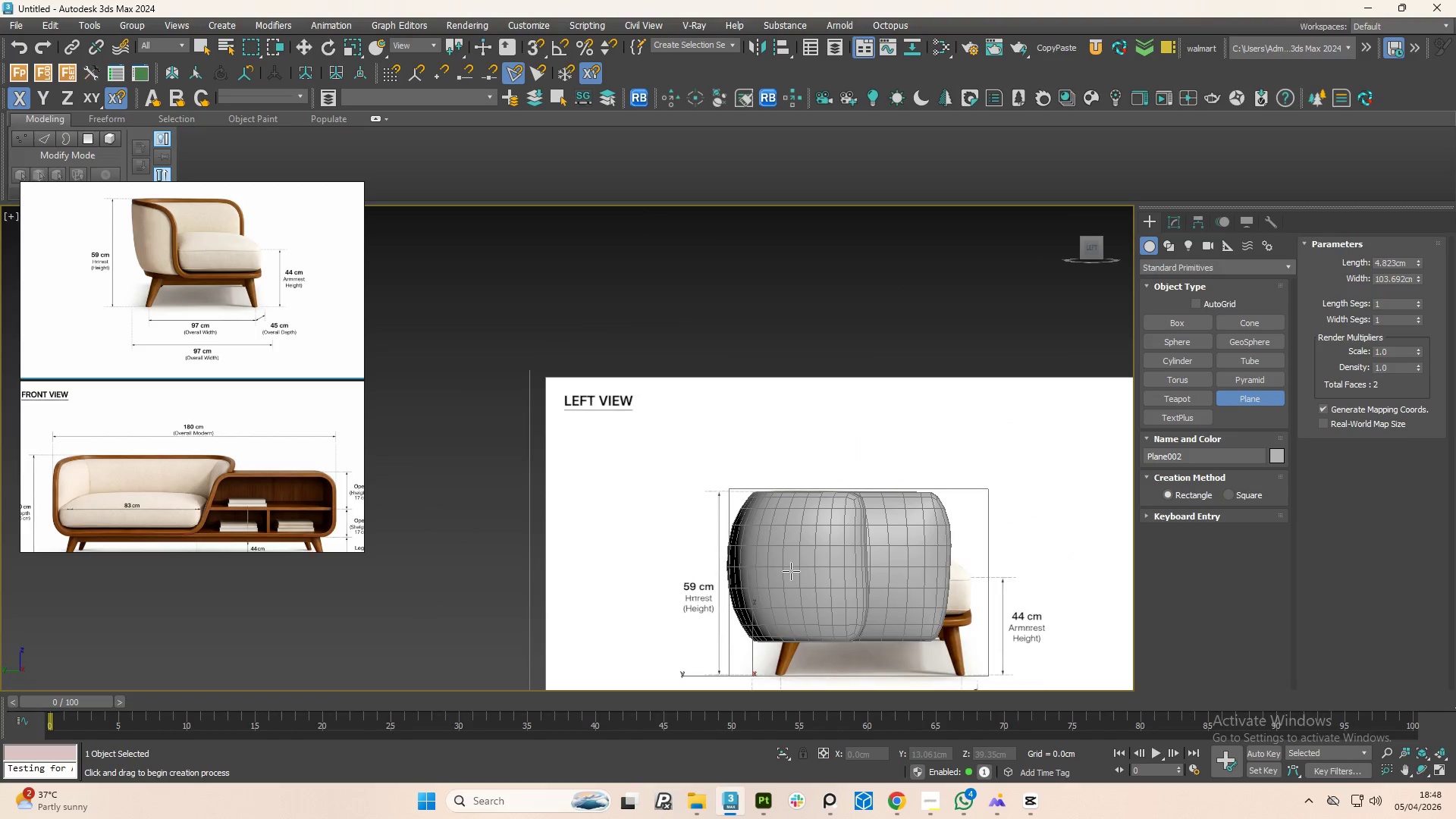 
scroll: coordinate [790, 583], scroll_direction: down, amount: 2.0
 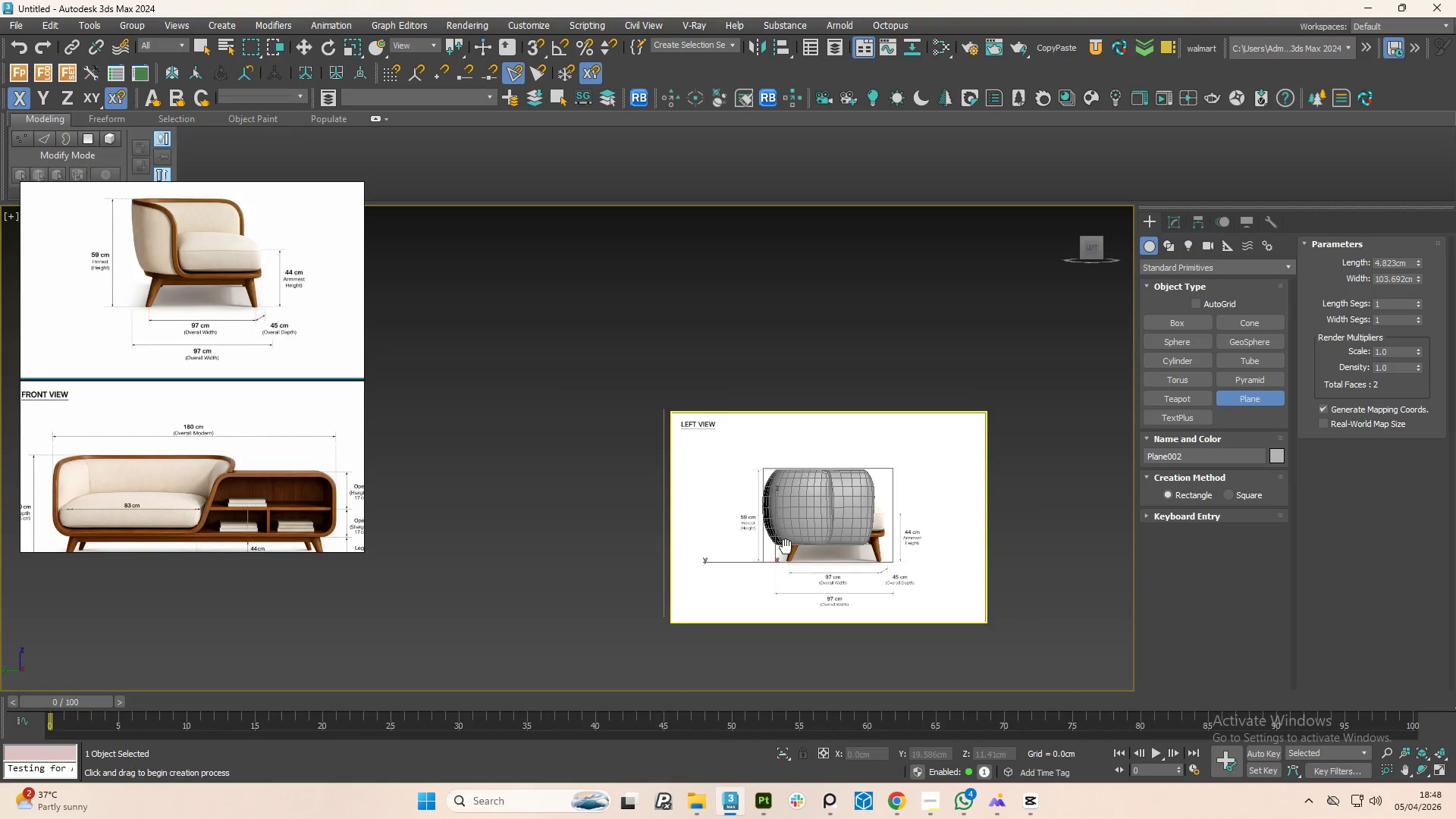 
scroll: coordinate [786, 548], scroll_direction: up, amount: 1.0
 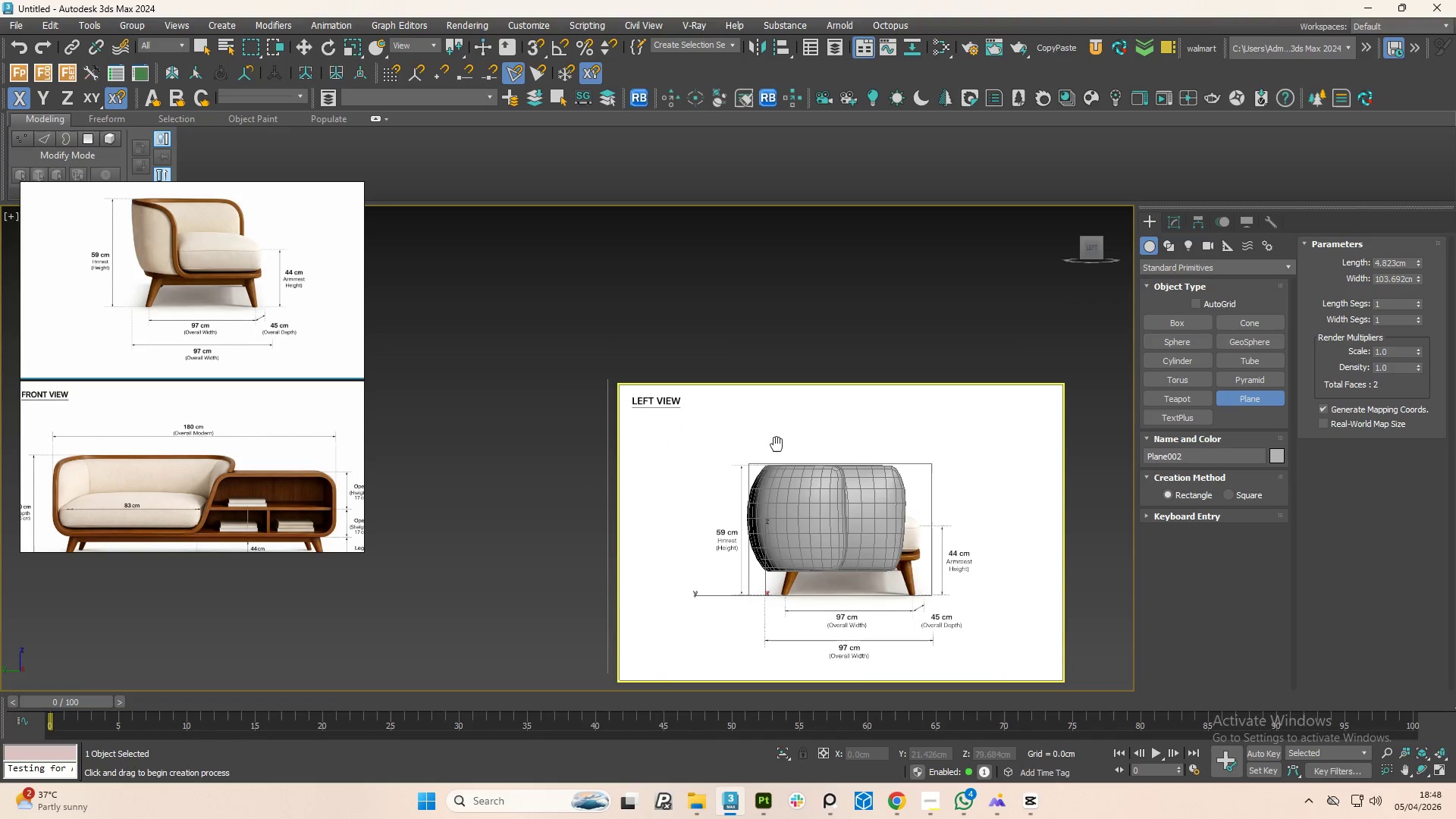 
right_click([776, 445])
 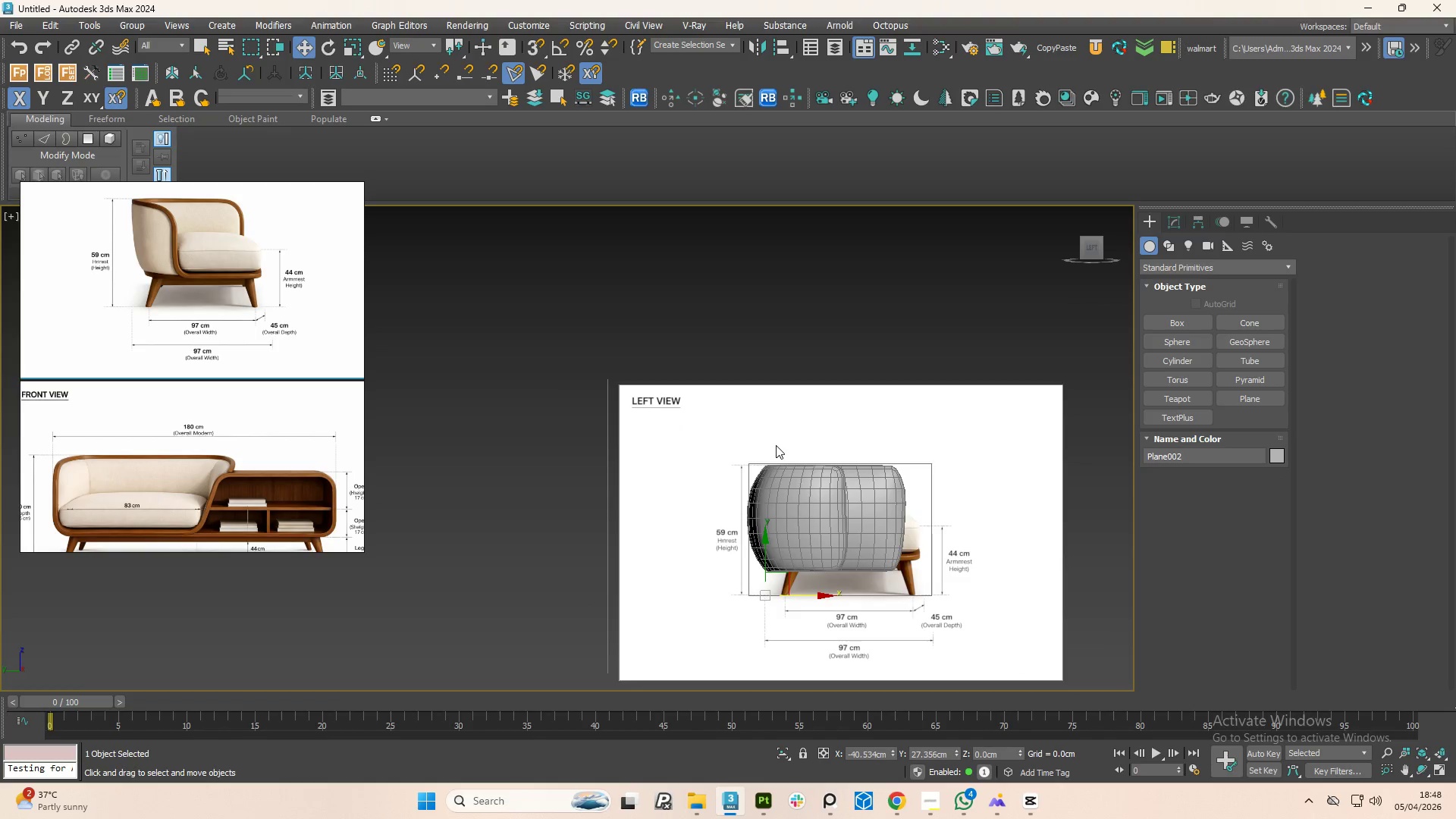 
key(W)
 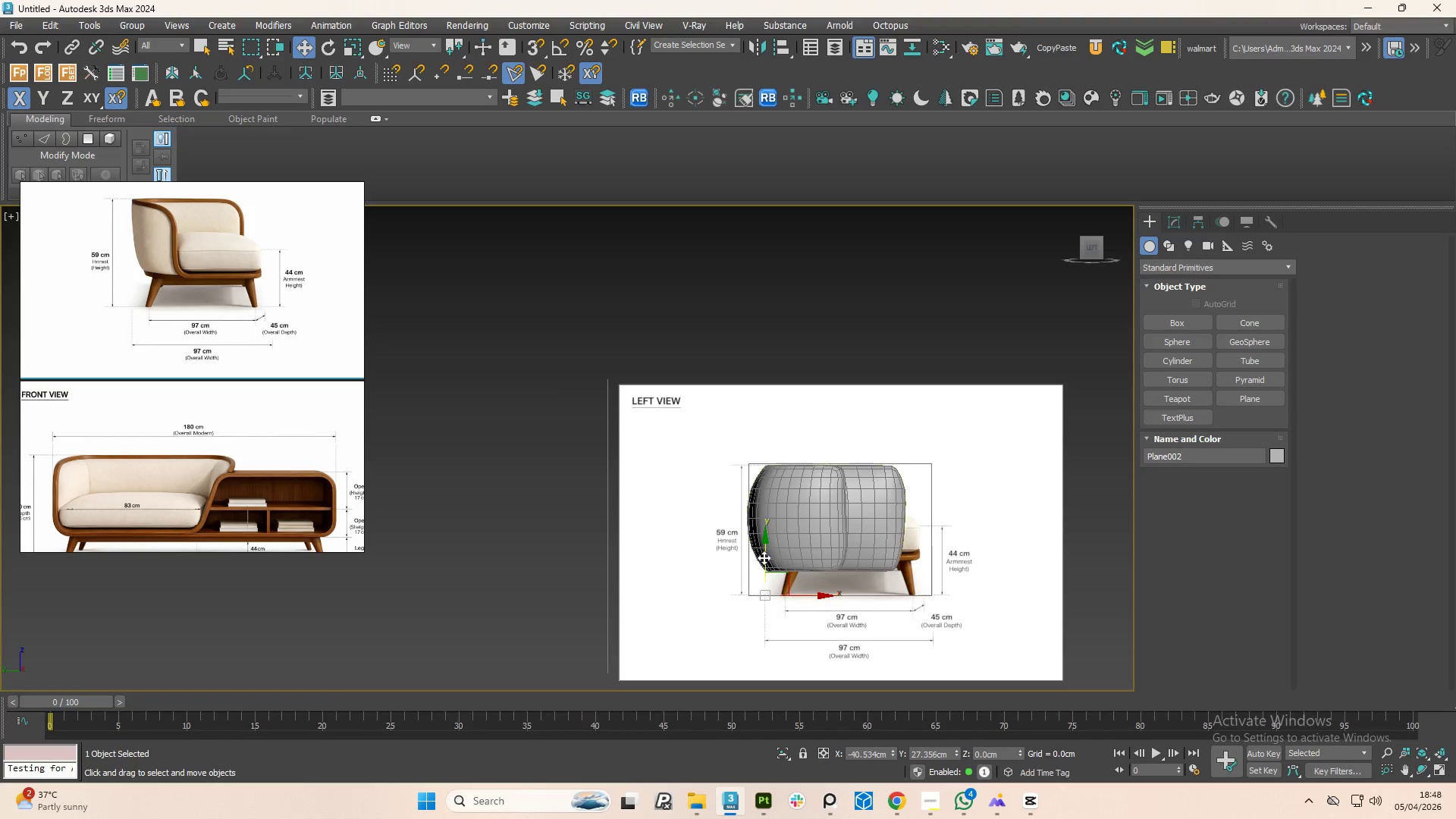 
left_click_drag(start_coordinate=[766, 554], to_coordinate=[765, 428])
 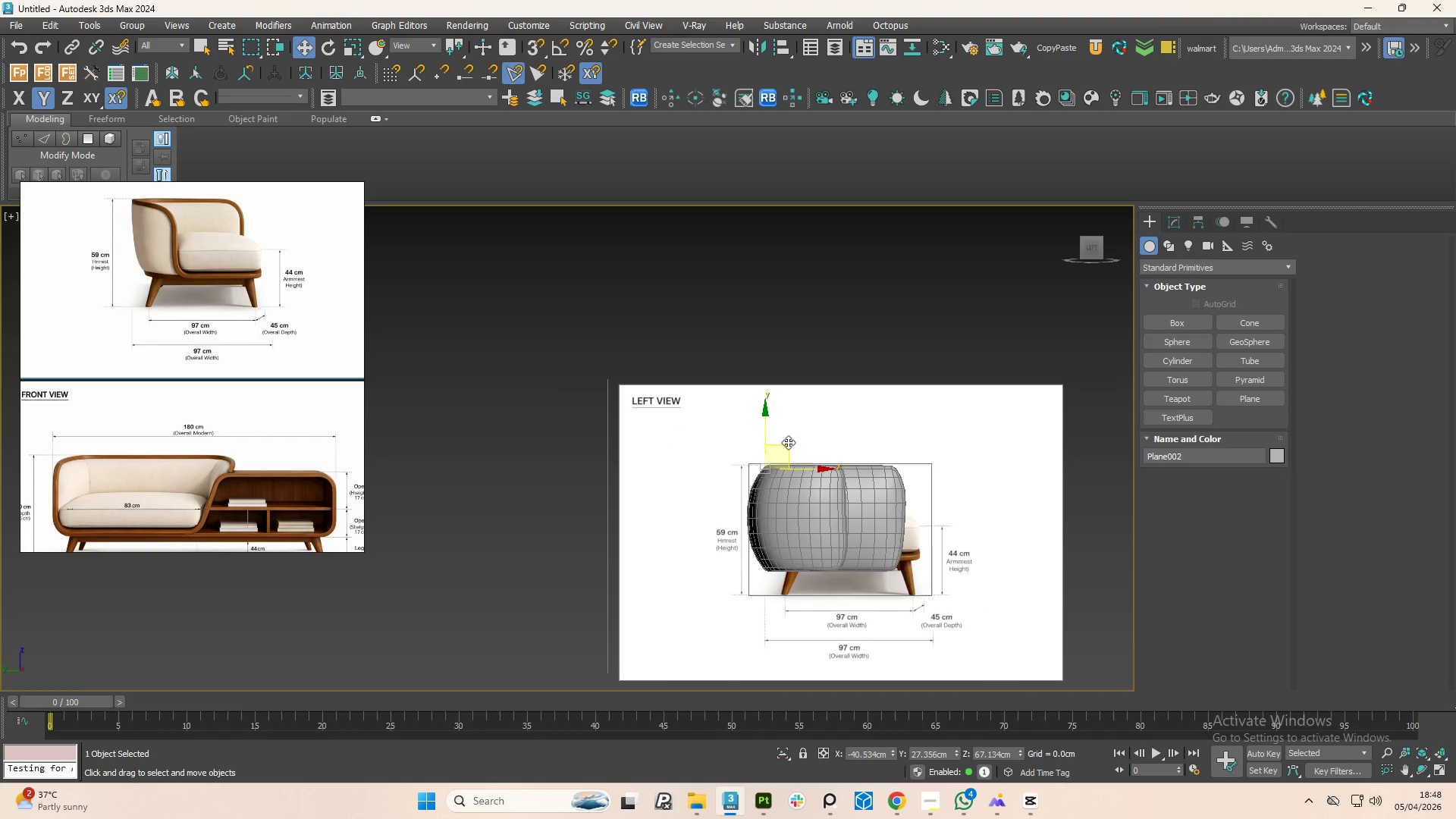 
hold_key(key=AltLeft, duration=1.5)
 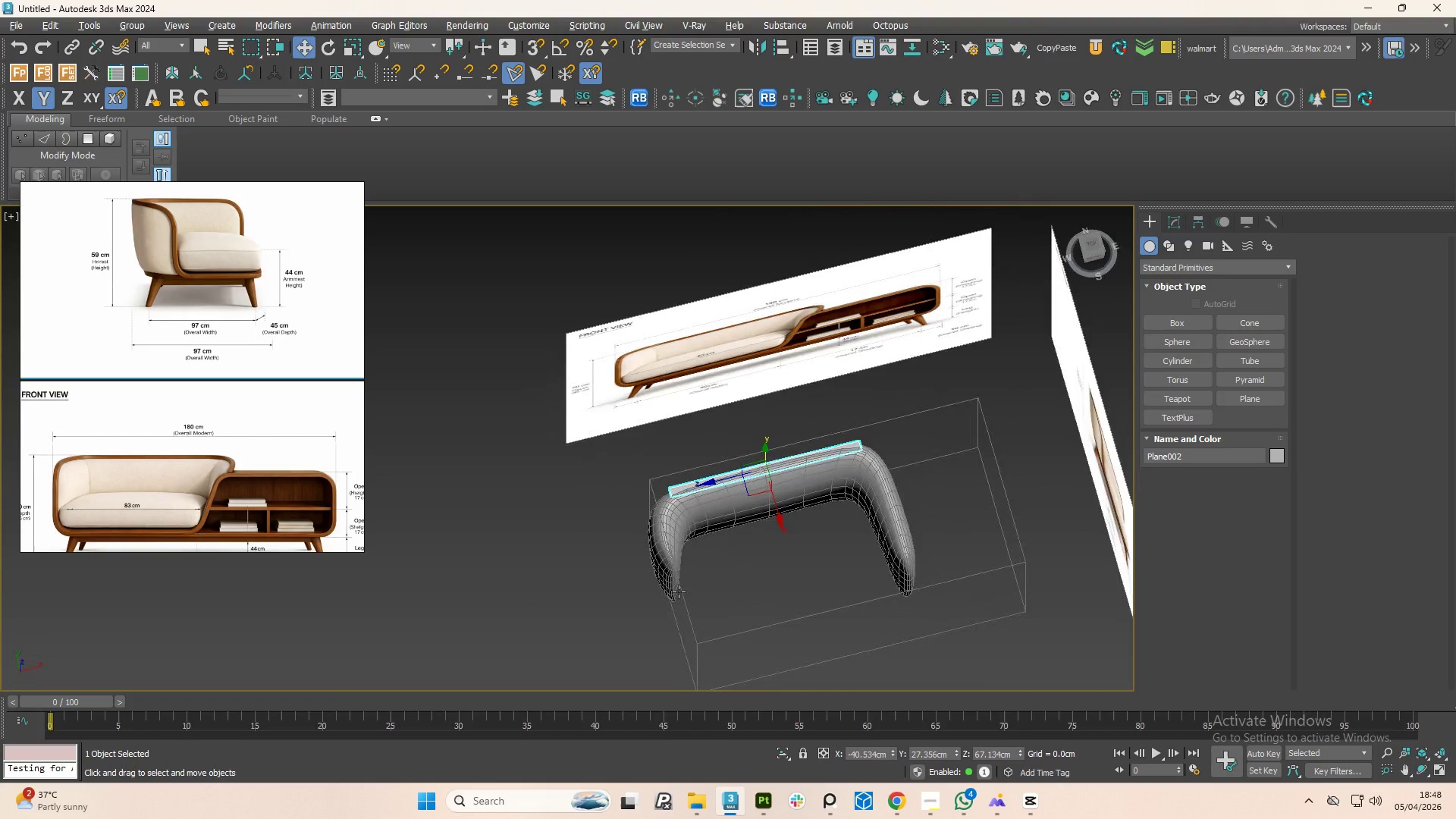 
key(Alt+AltLeft)
 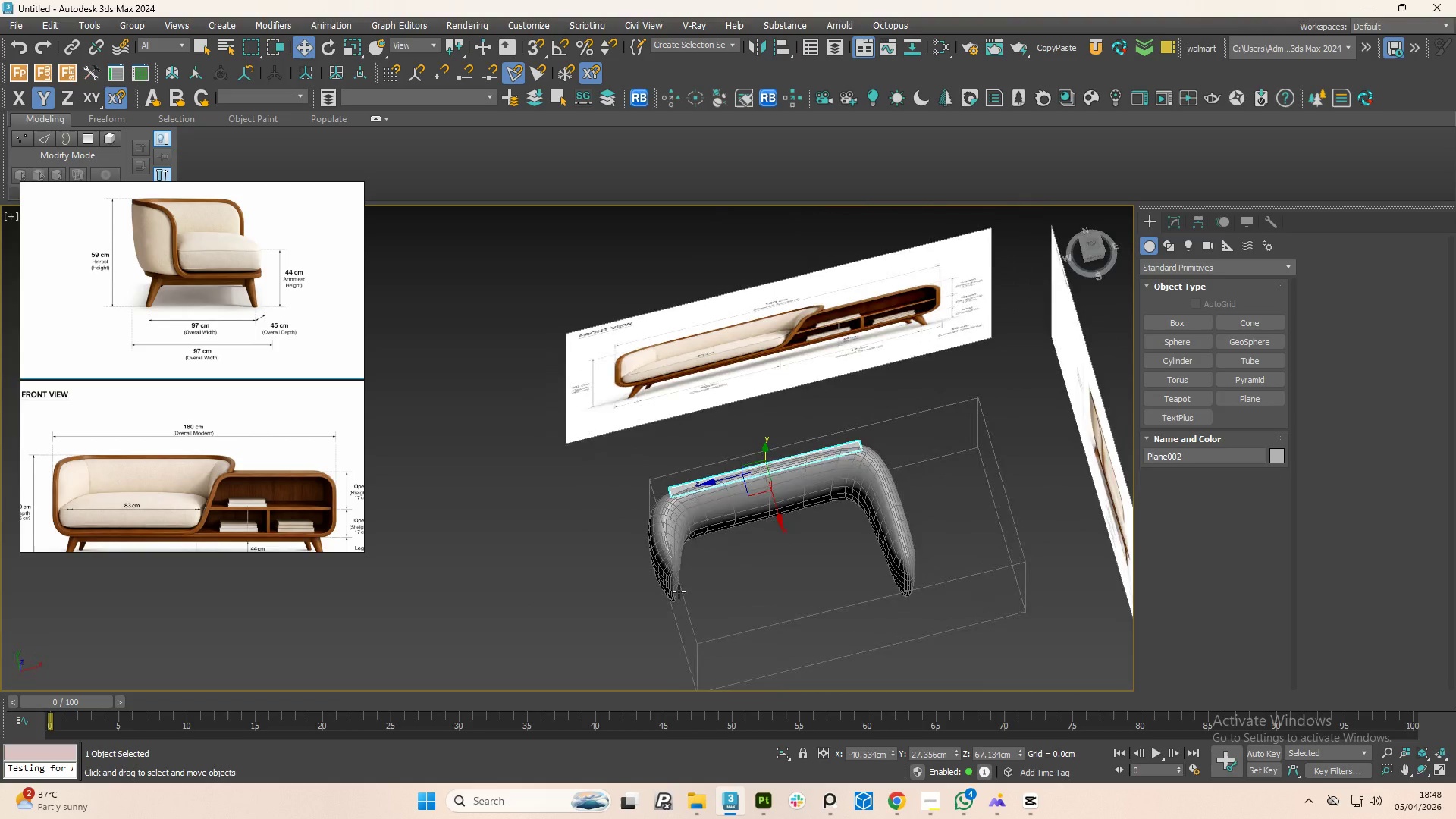 
key(Alt+AltLeft)
 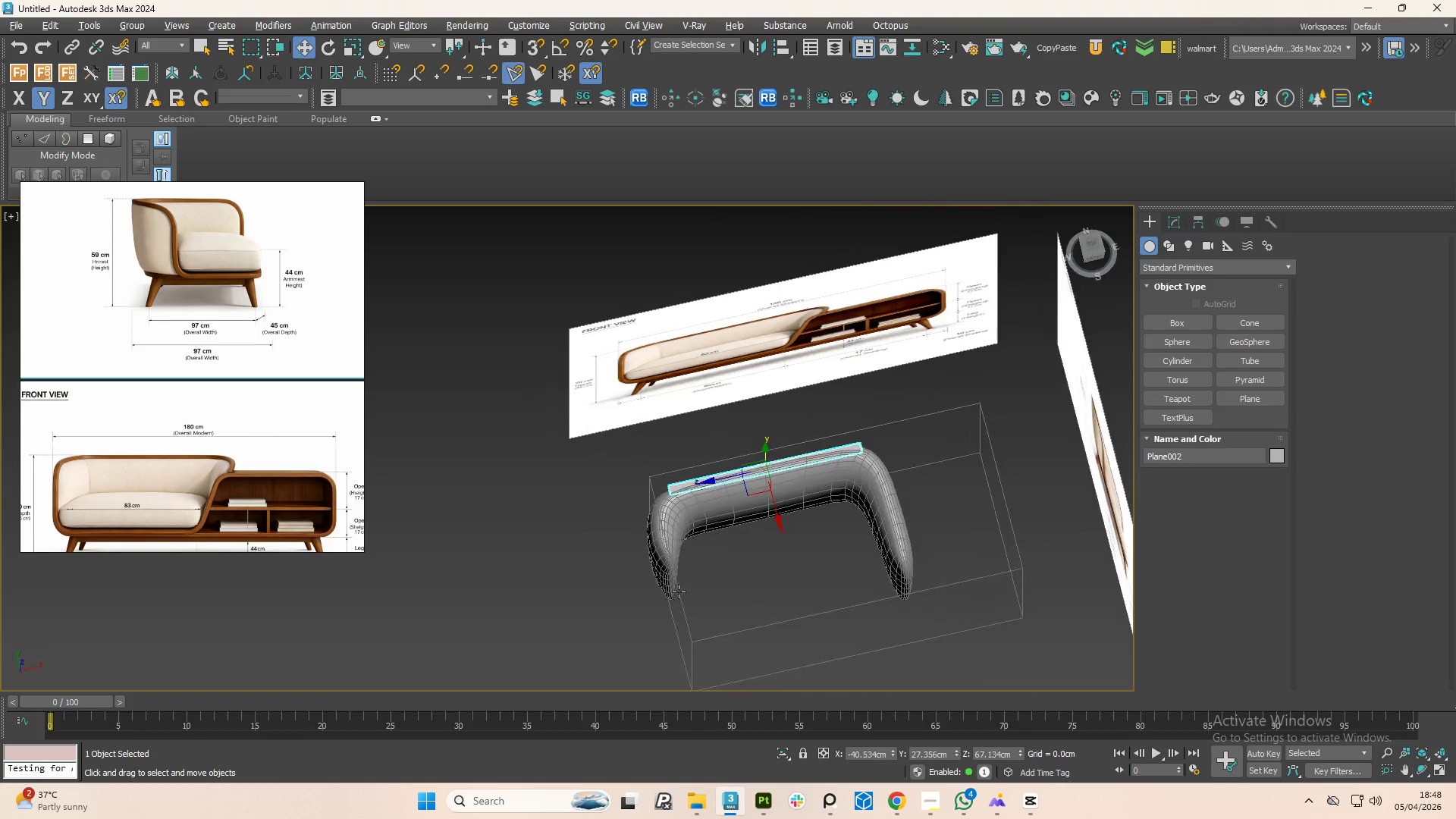 
key(Alt+AltLeft)
 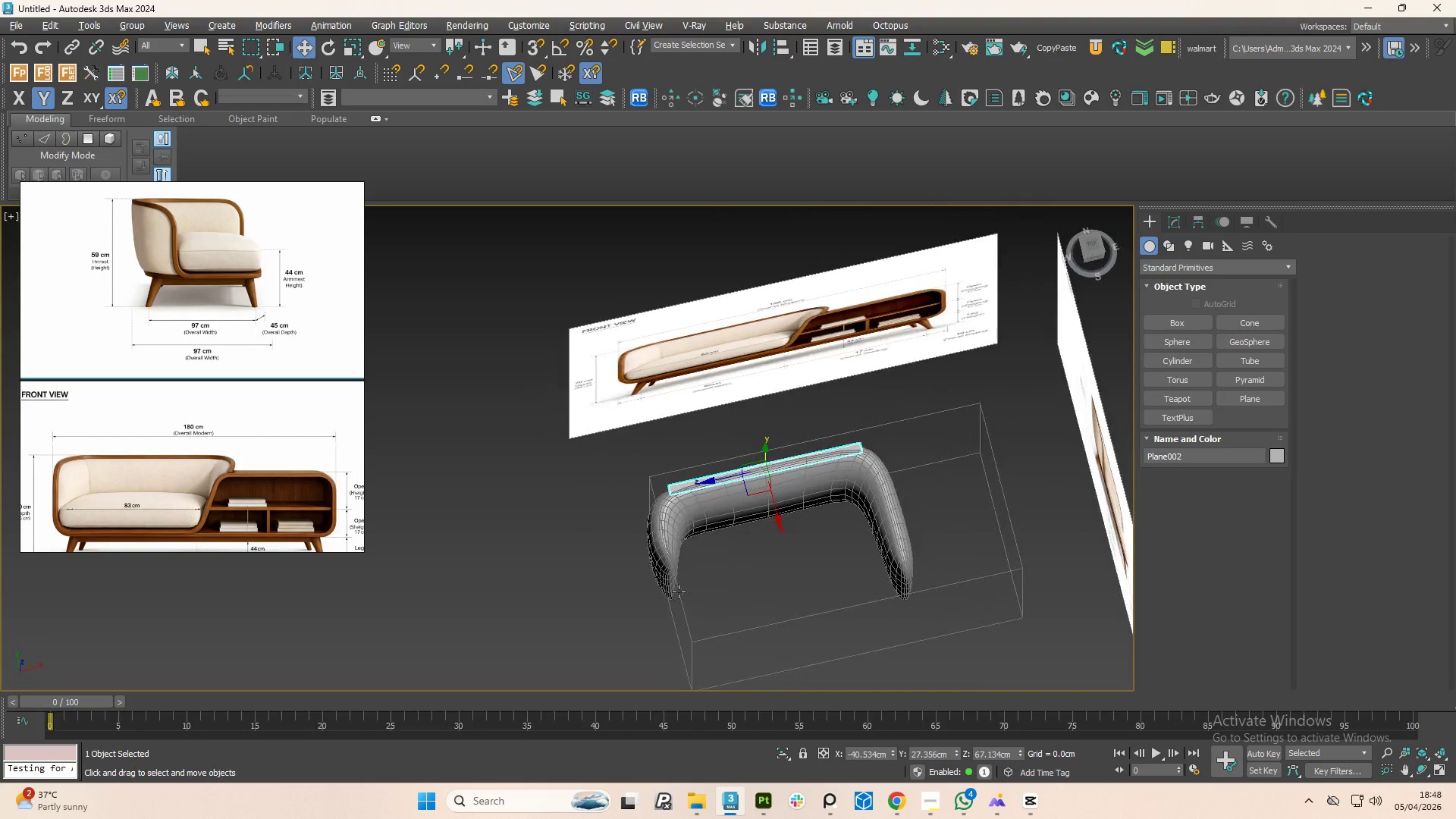 
key(Alt+AltLeft)
 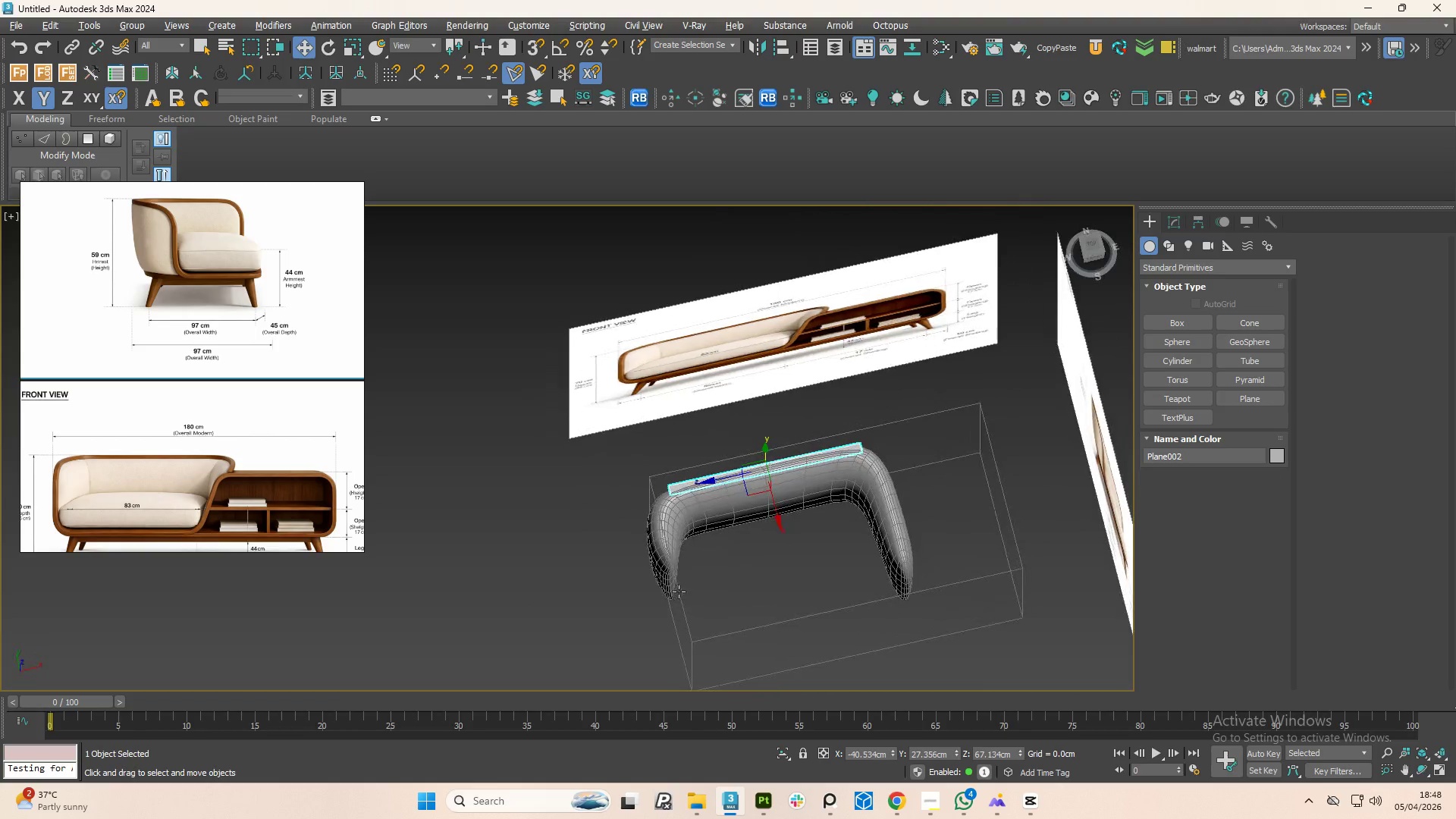 
key(Alt+AltLeft)
 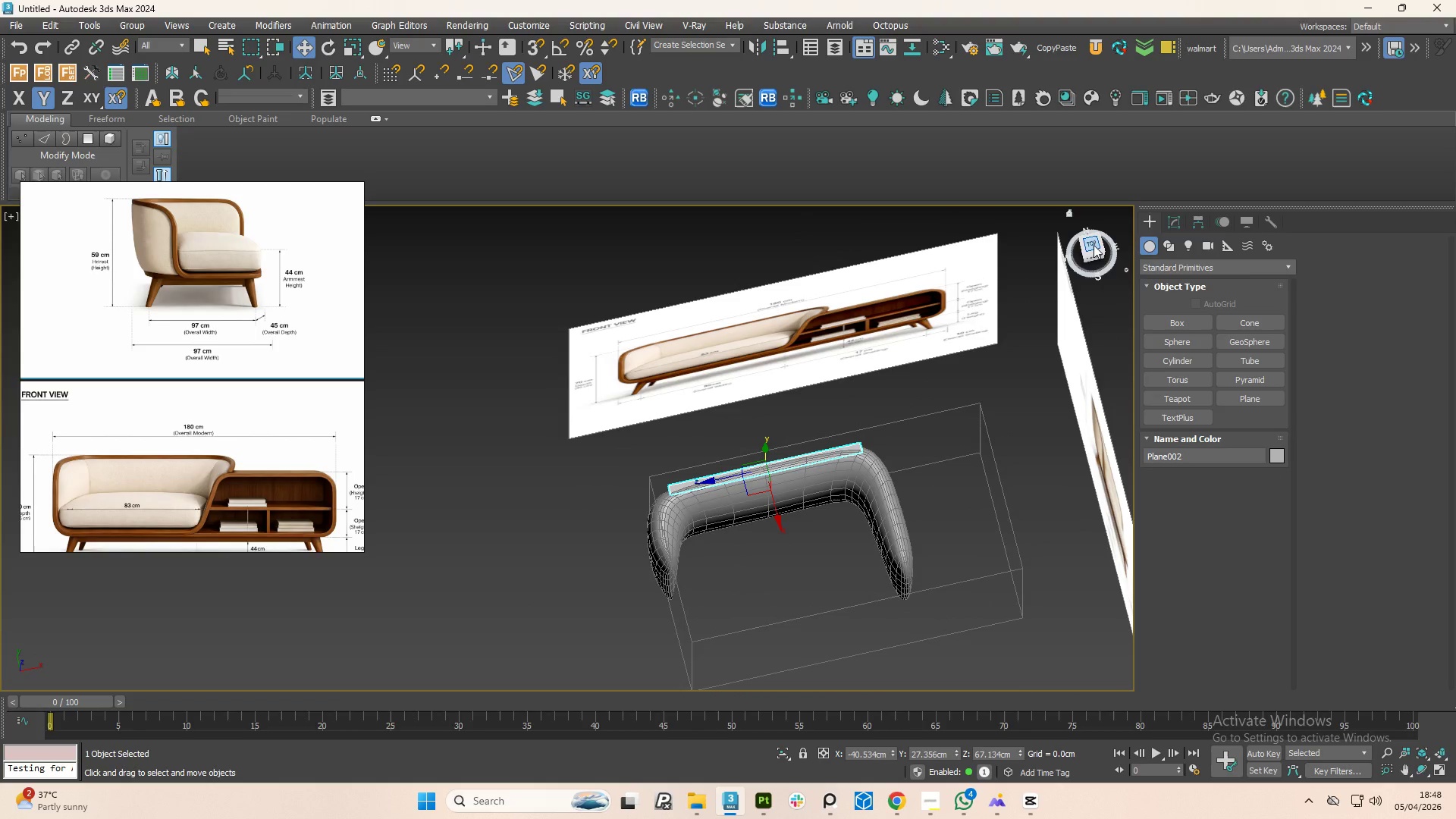 
left_click([1093, 244])
 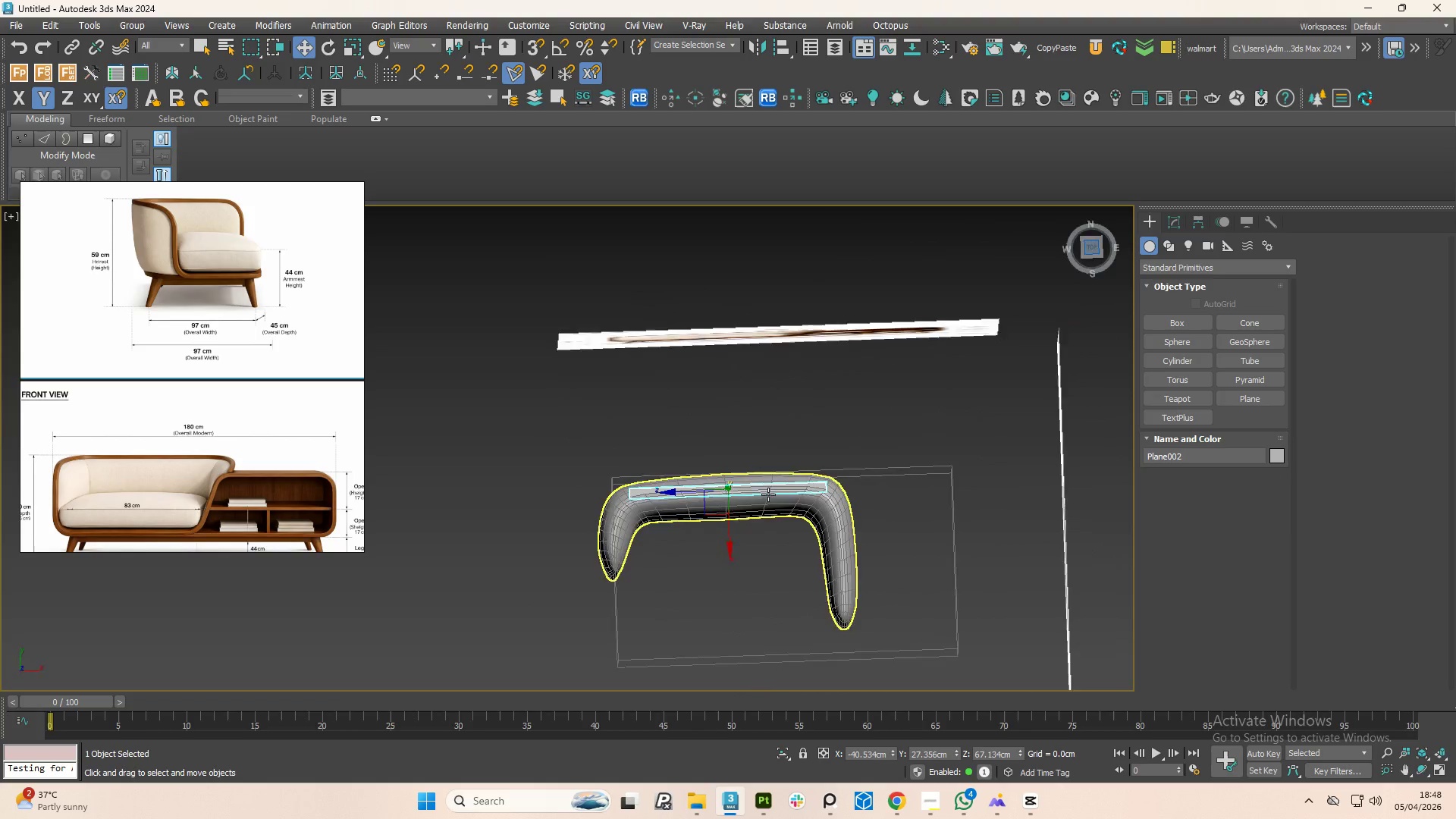 
hold_key(key=AltLeft, duration=1.33)
 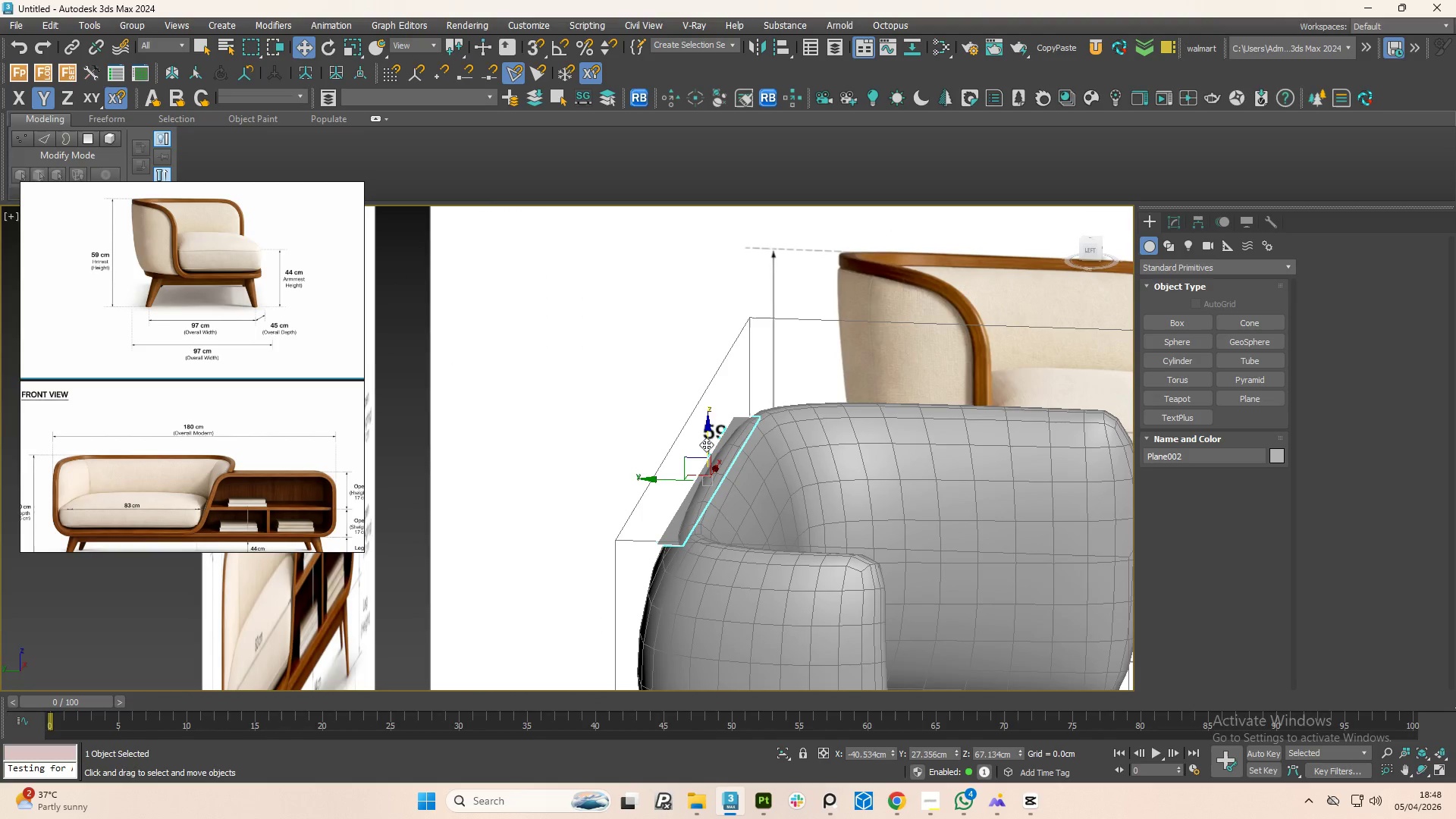 
scroll: coordinate [717, 495], scroll_direction: up, amount: 3.0
 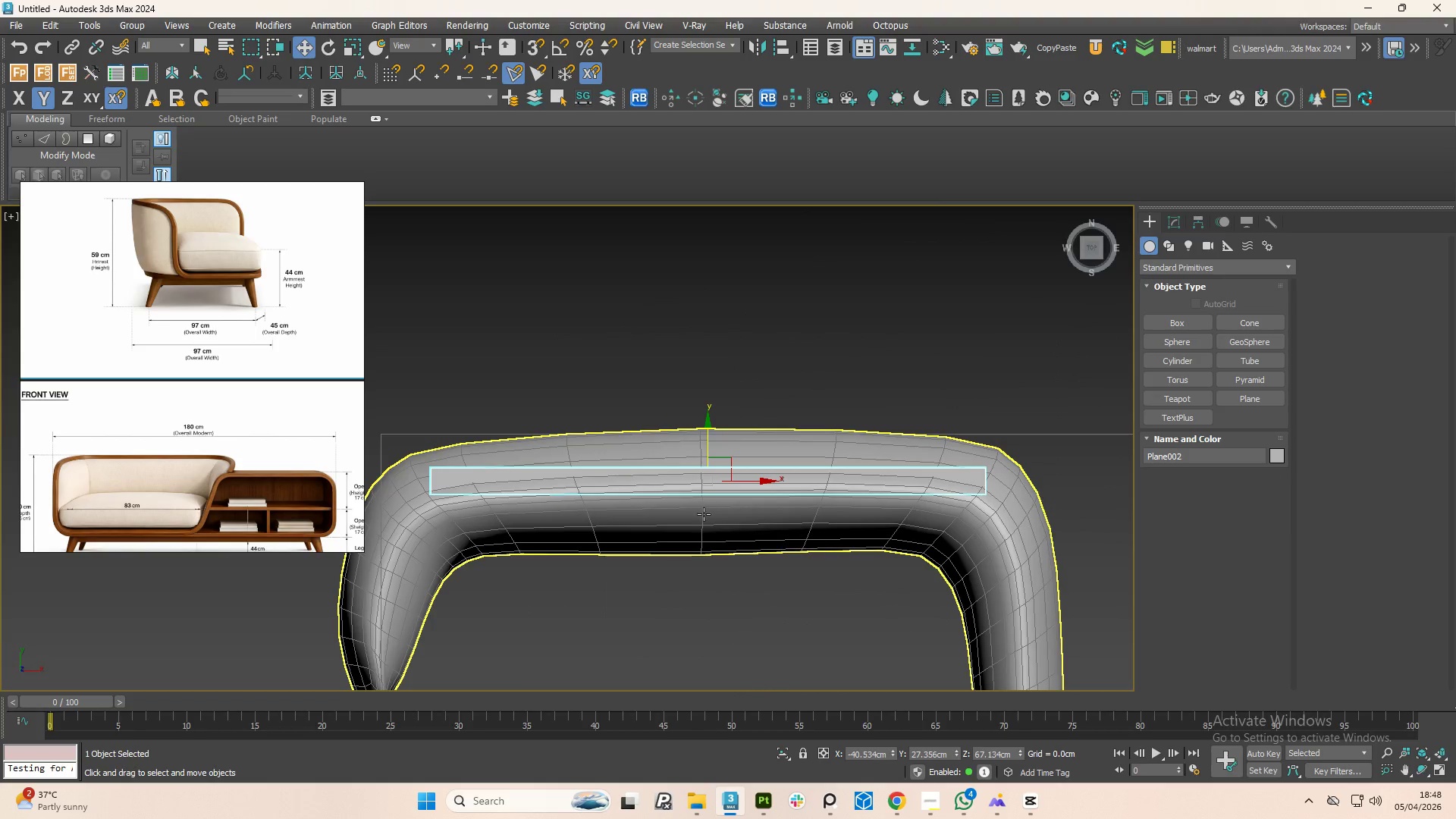 
left_click_drag(start_coordinate=[706, 444], to_coordinate=[704, 431])
 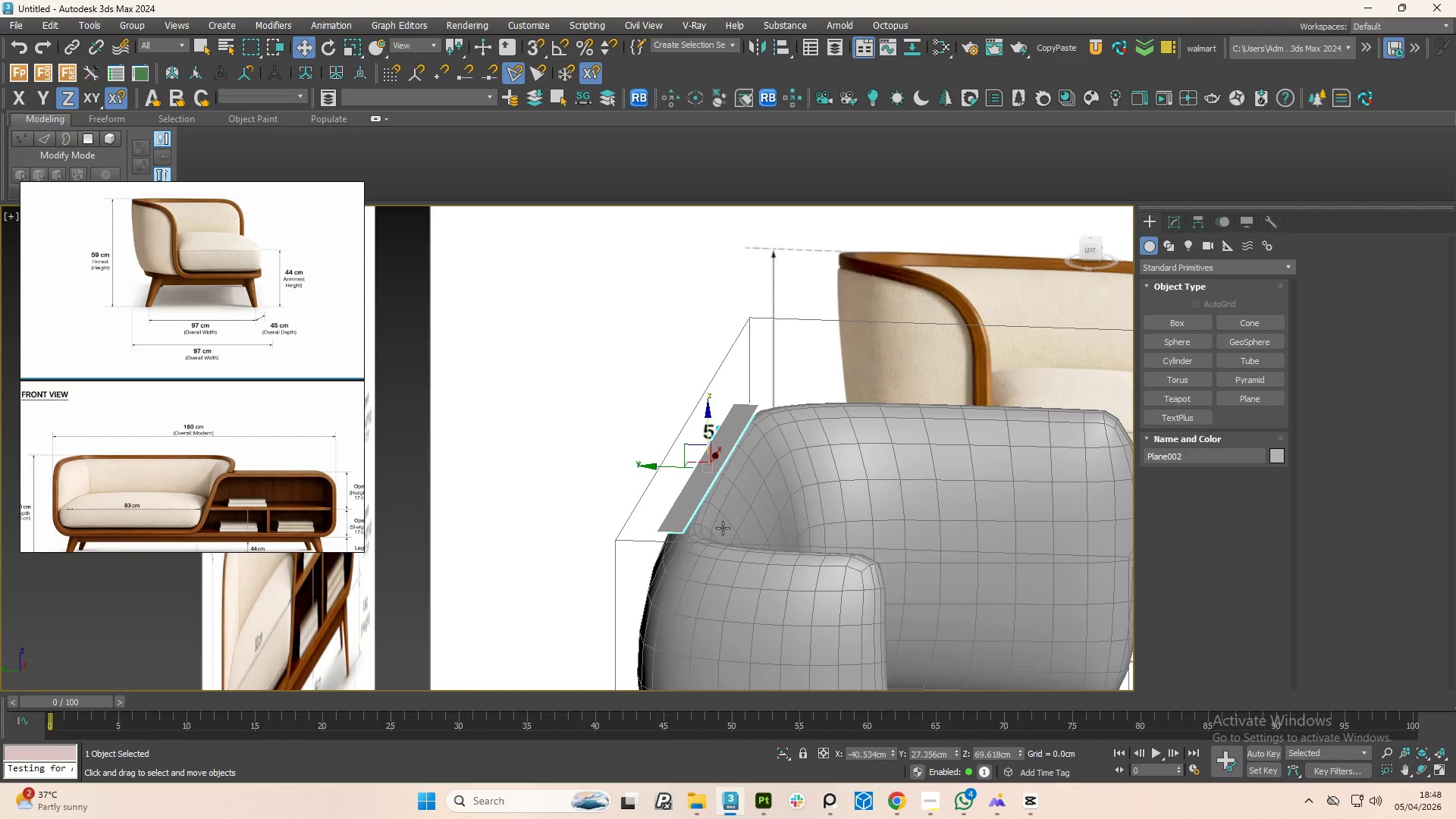 
hold_key(key=AltLeft, duration=0.92)
 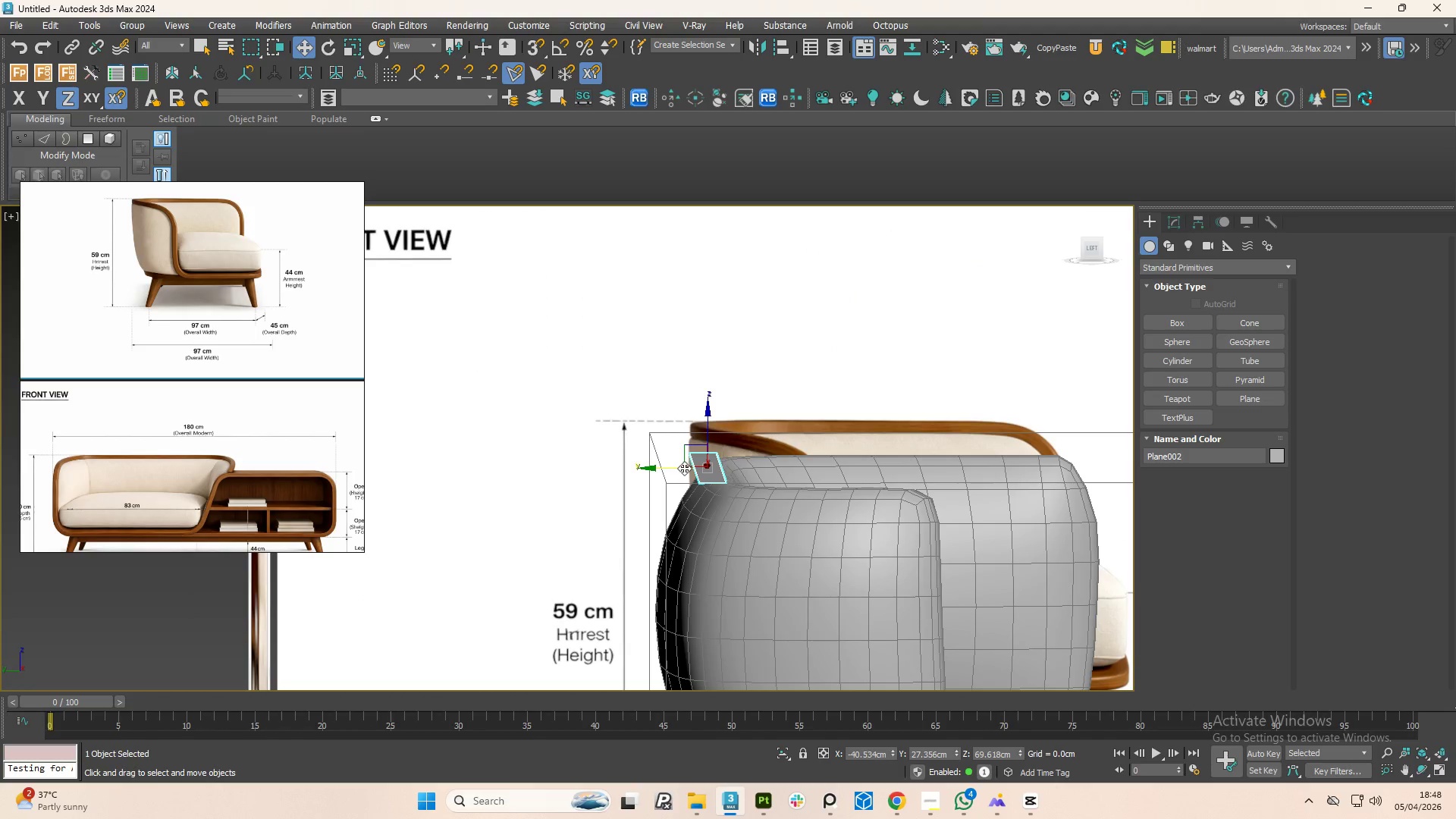 
left_click_drag(start_coordinate=[680, 468], to_coordinate=[688, 468])
 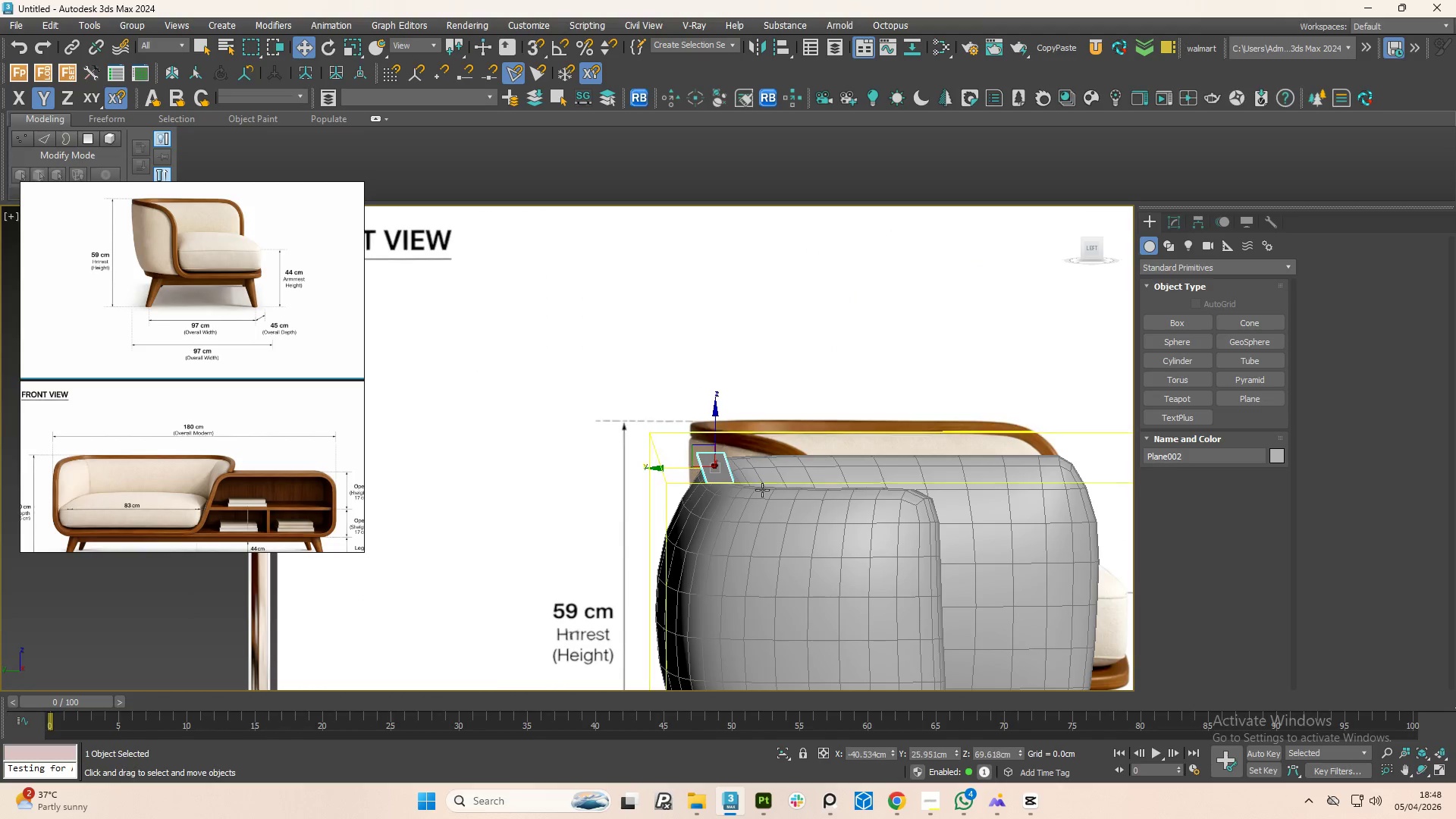 
hold_key(key=AltLeft, duration=1.28)
 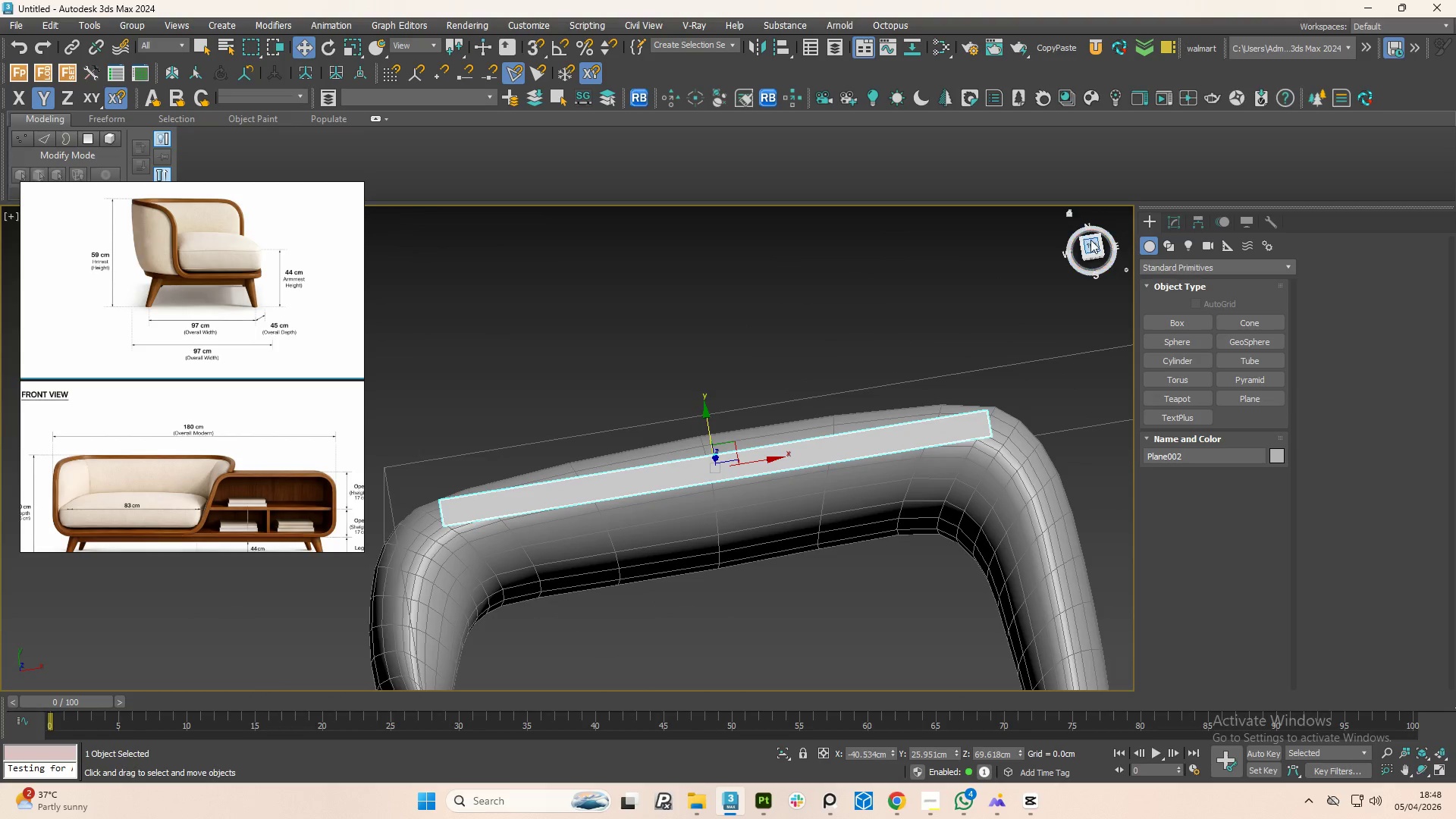 
left_click([1091, 241])
 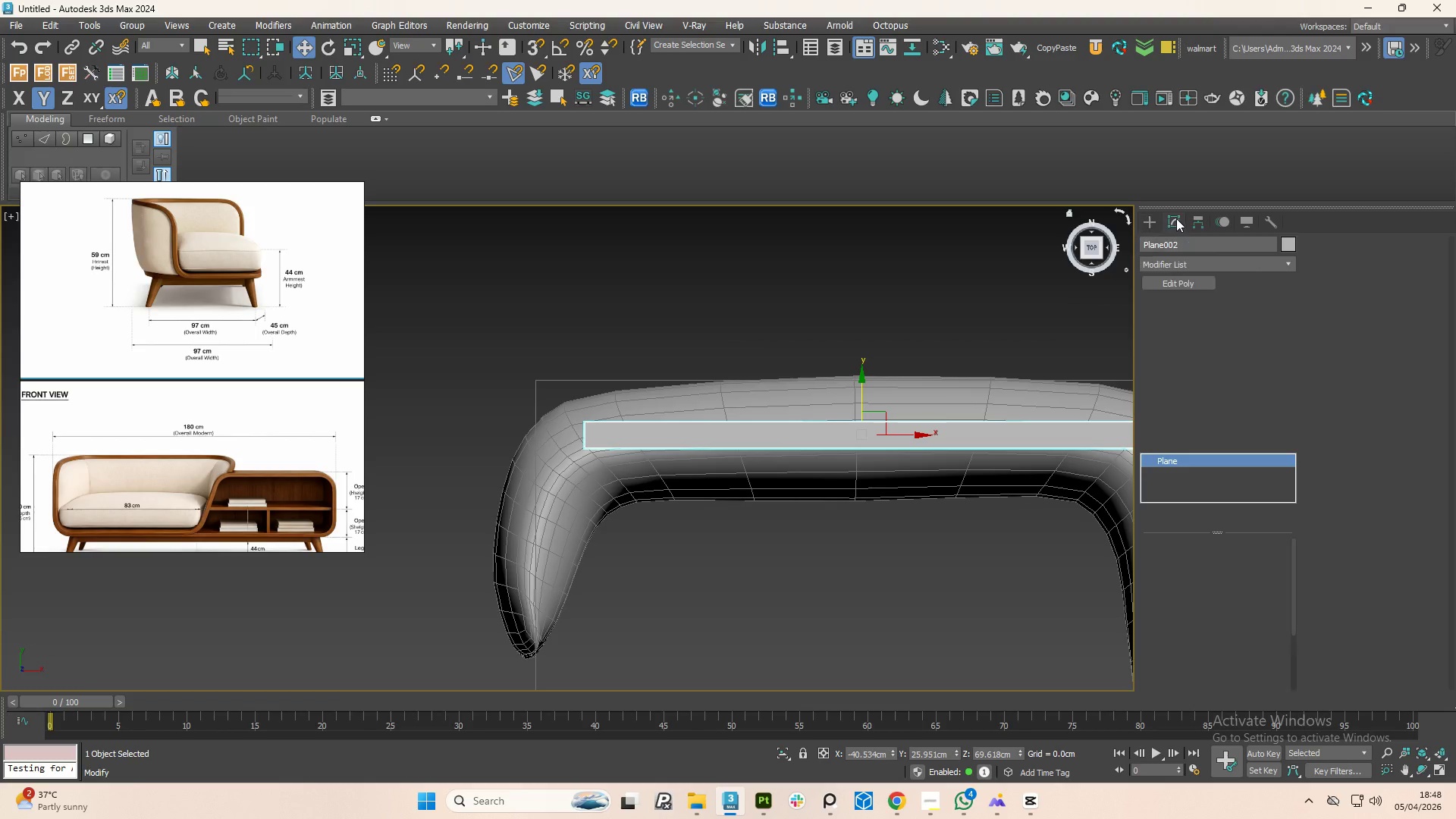 
left_click([1175, 280])
 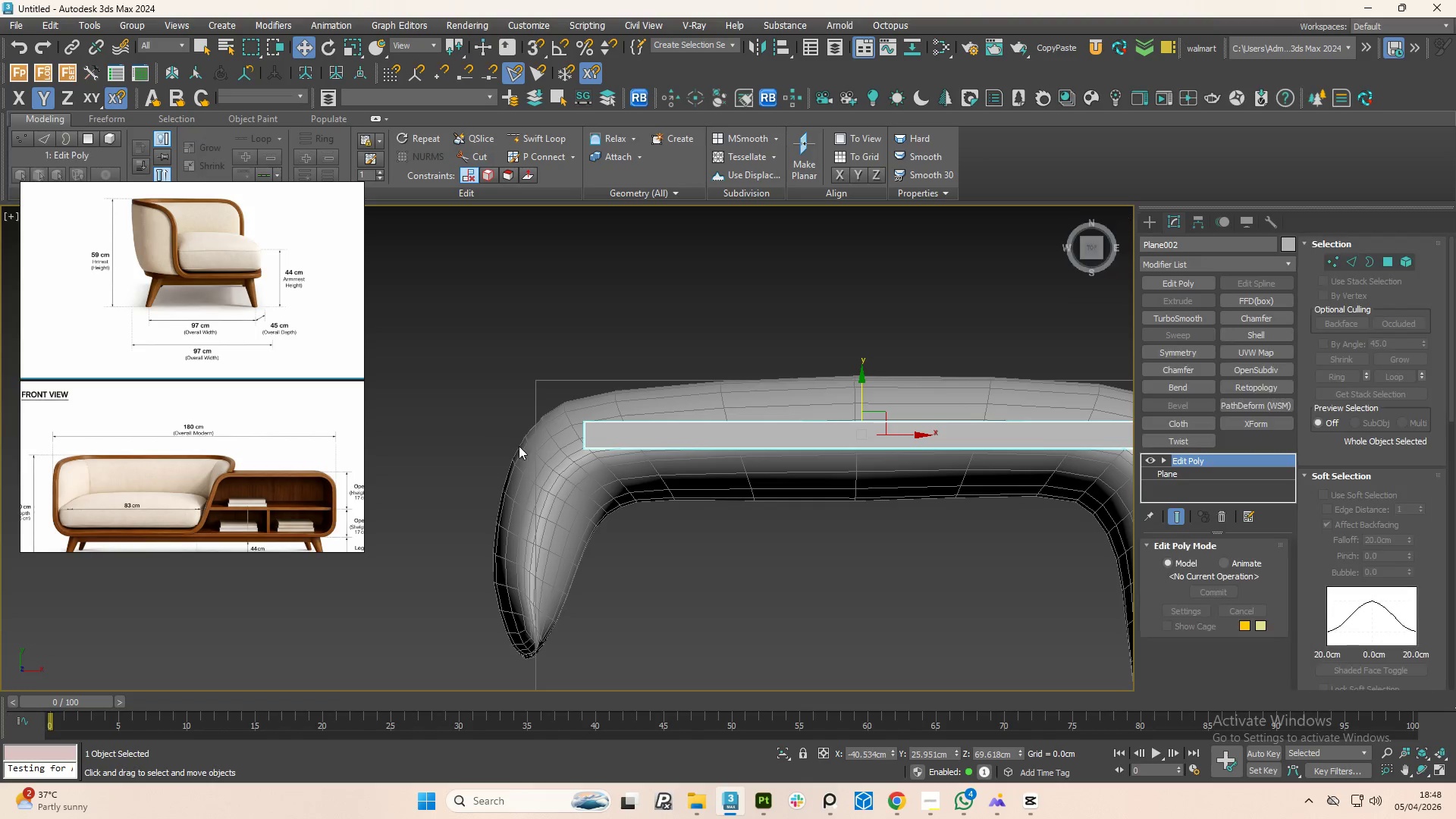 
scroll: coordinate [579, 437], scroll_direction: up, amount: 2.0
 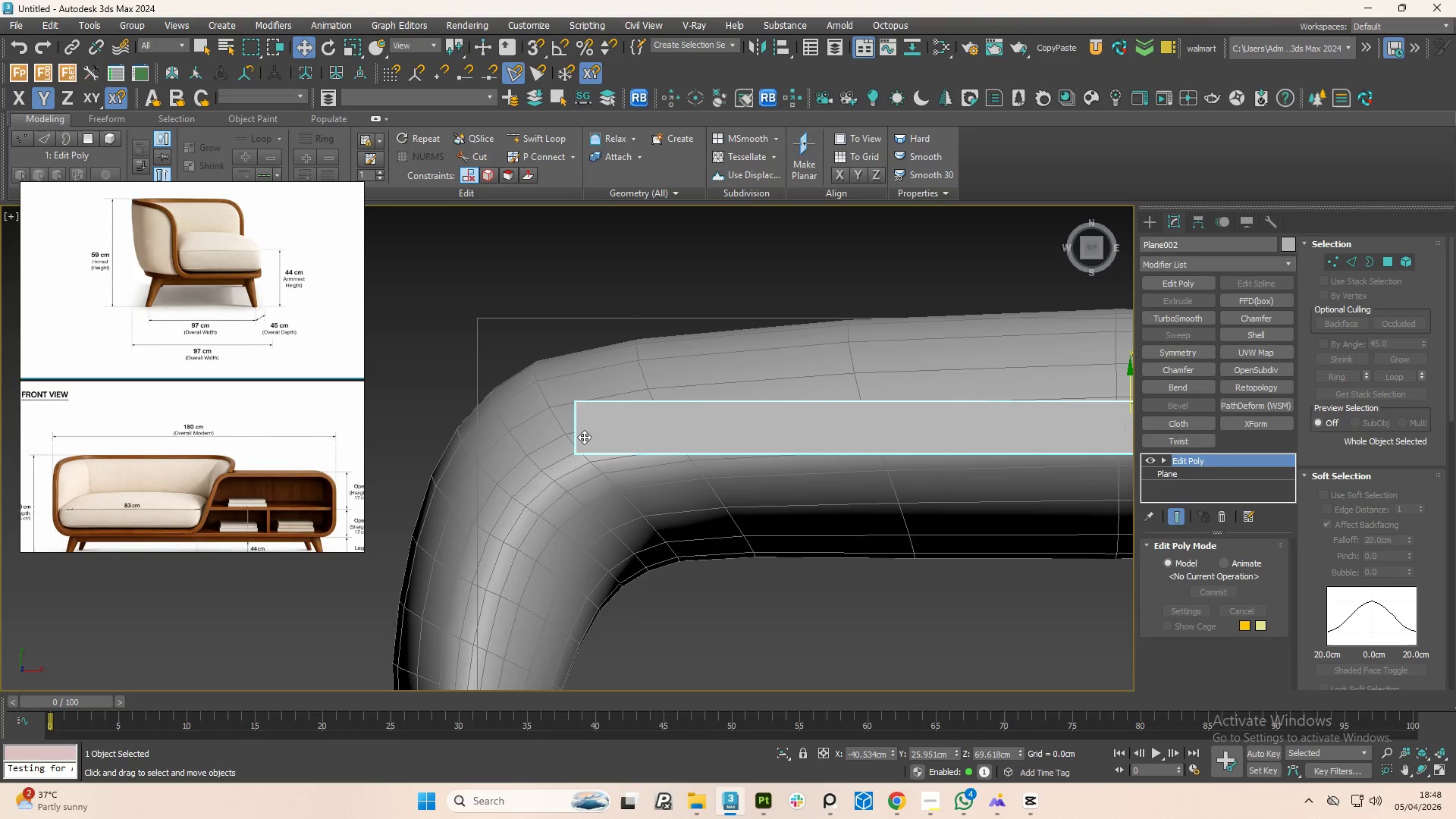 
key(2)
 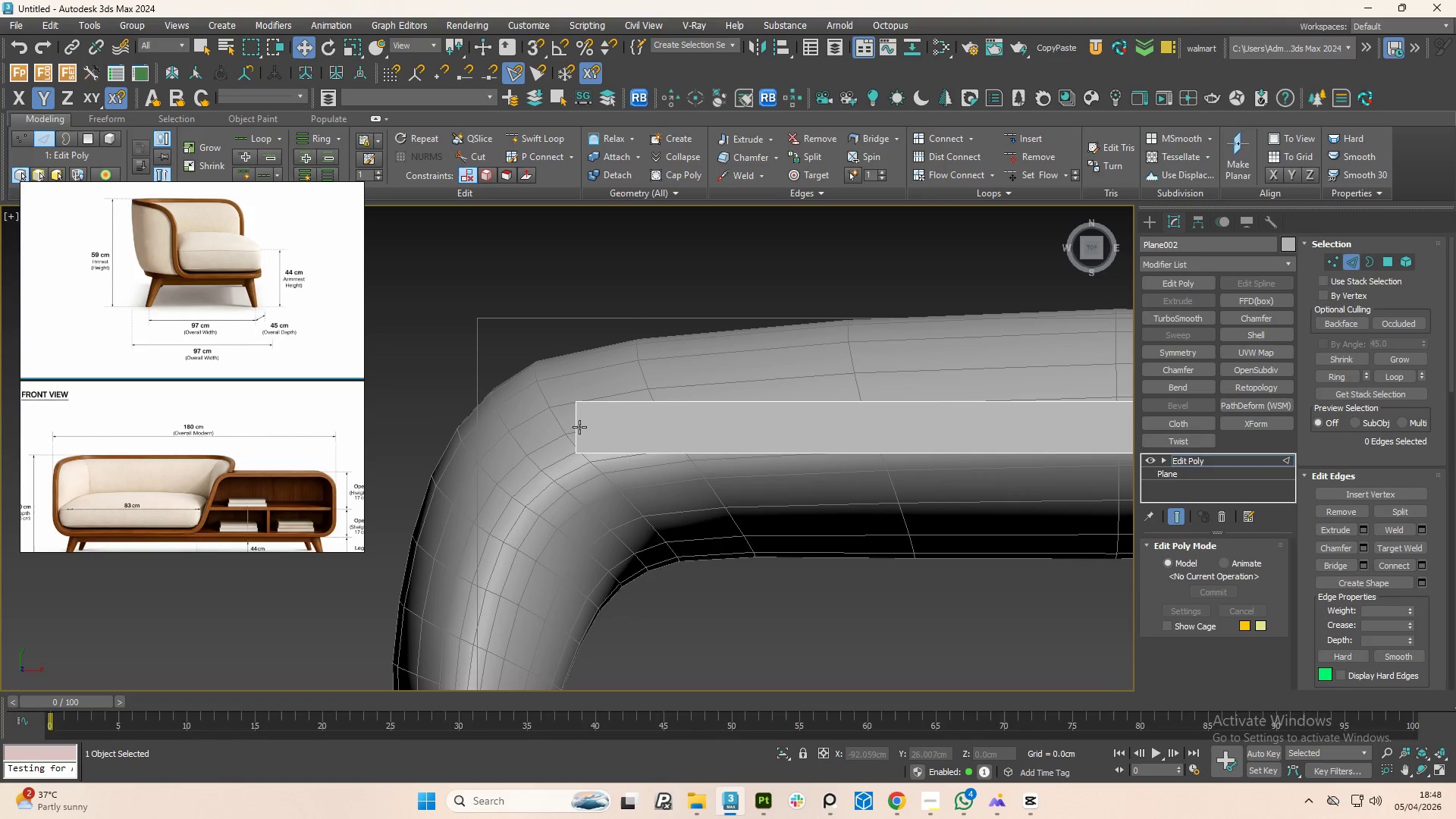 
left_click([579, 427])
 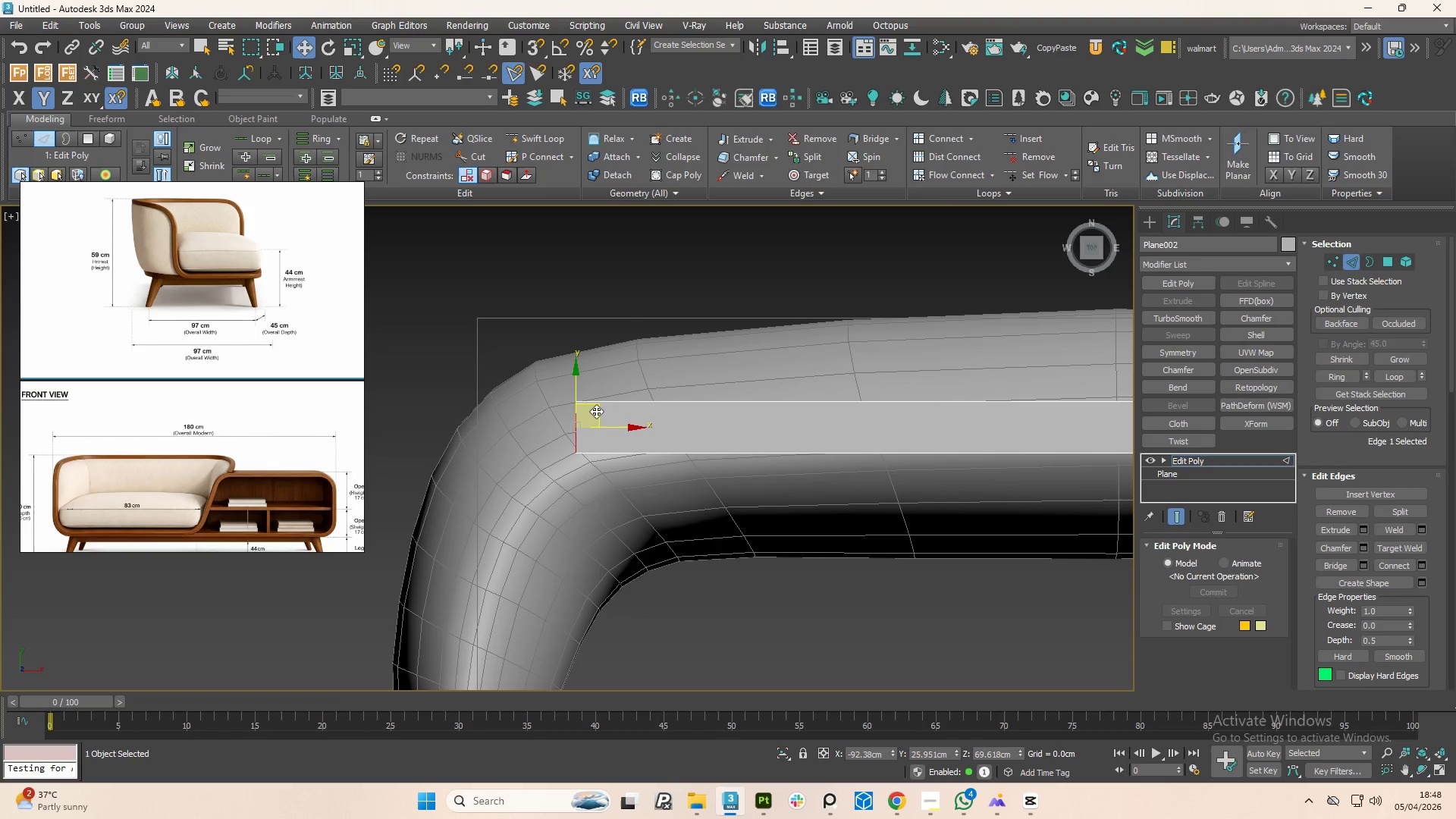 
hold_key(key=ShiftLeft, duration=1.5)
left_click_drag(start_coordinate=[596, 411], to_coordinate=[533, 435])
 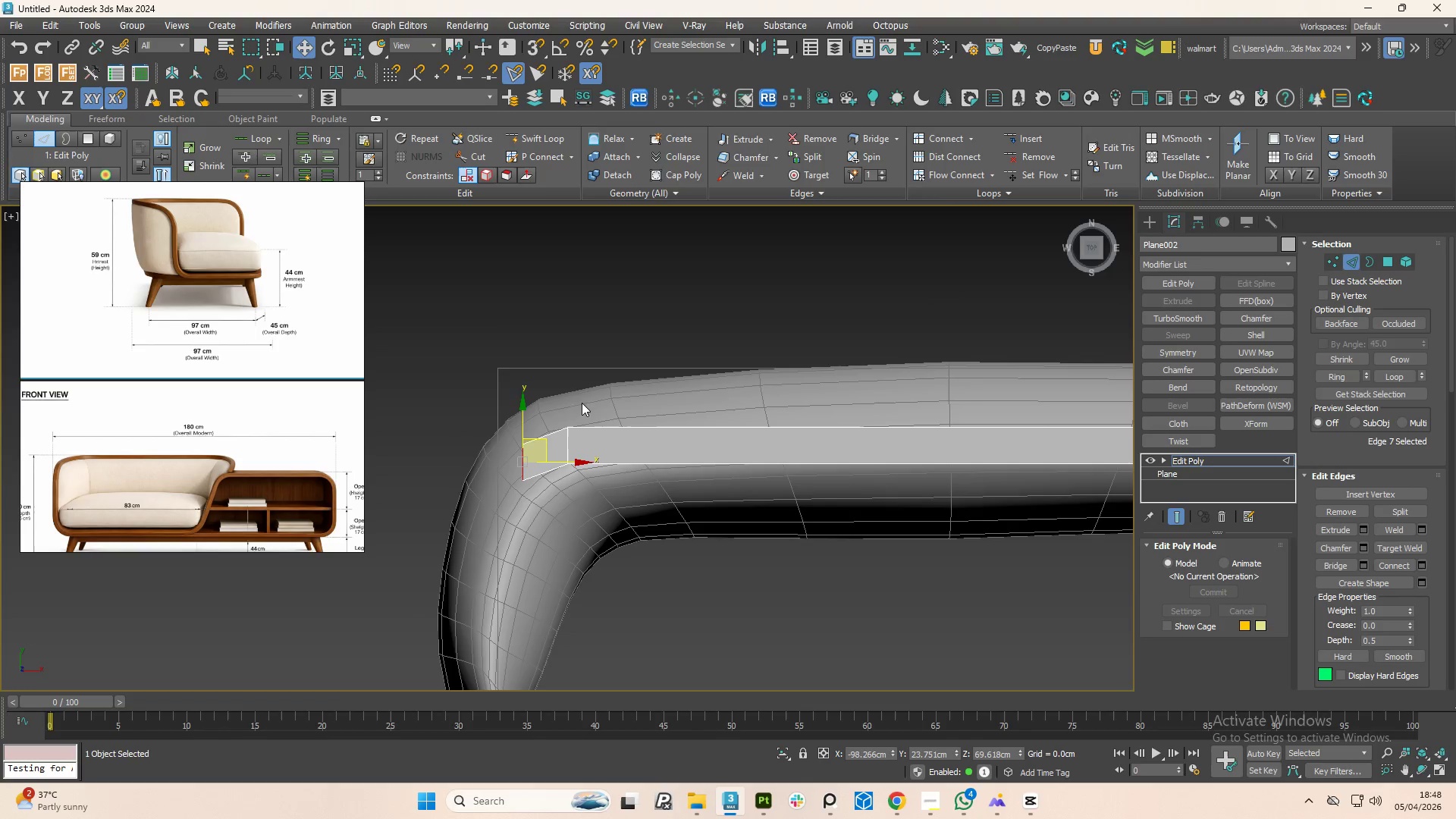 
key(Shift+ShiftLeft)
 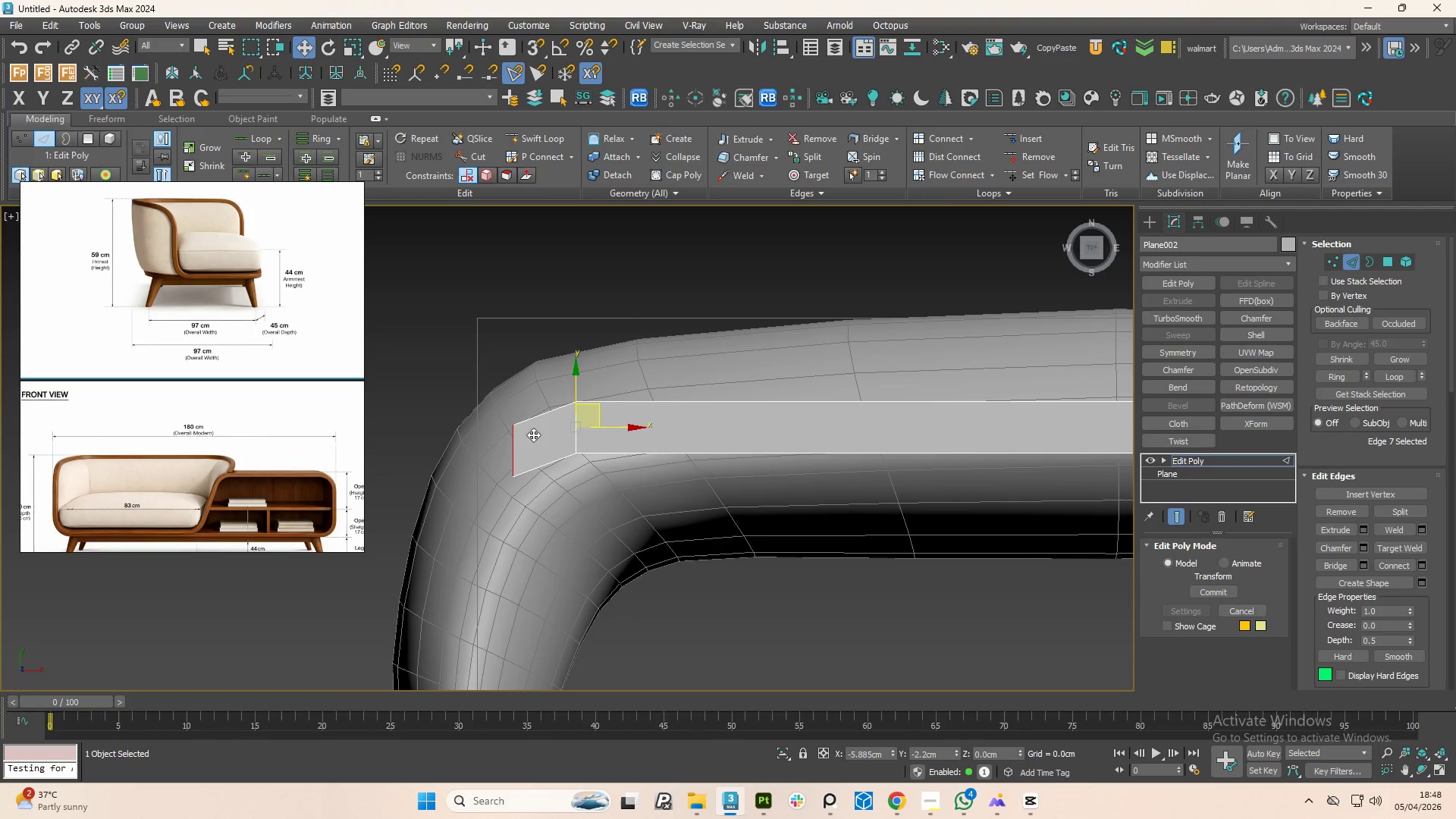 
key(Shift+ShiftLeft)
 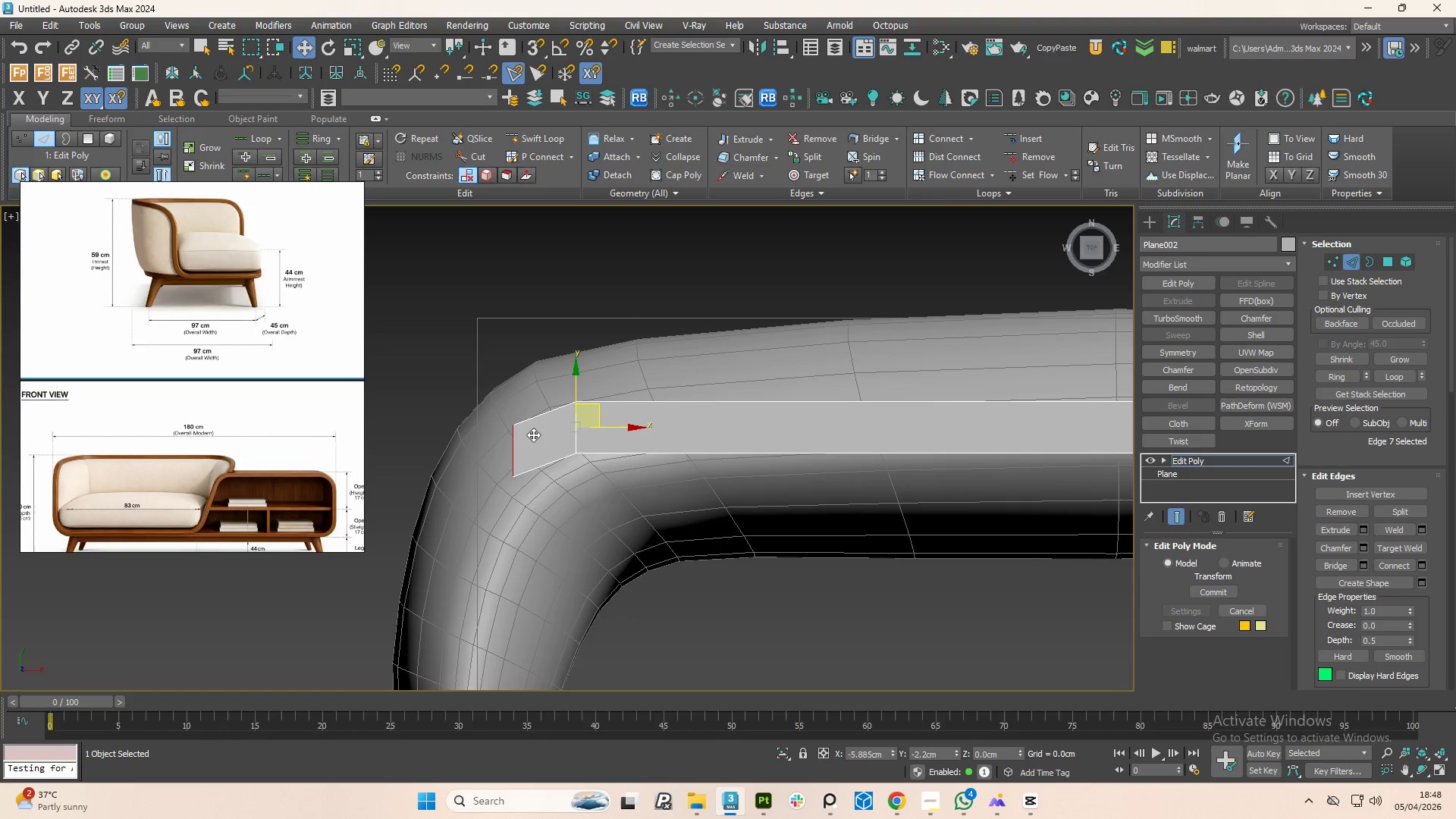 
key(Shift+ShiftLeft)
 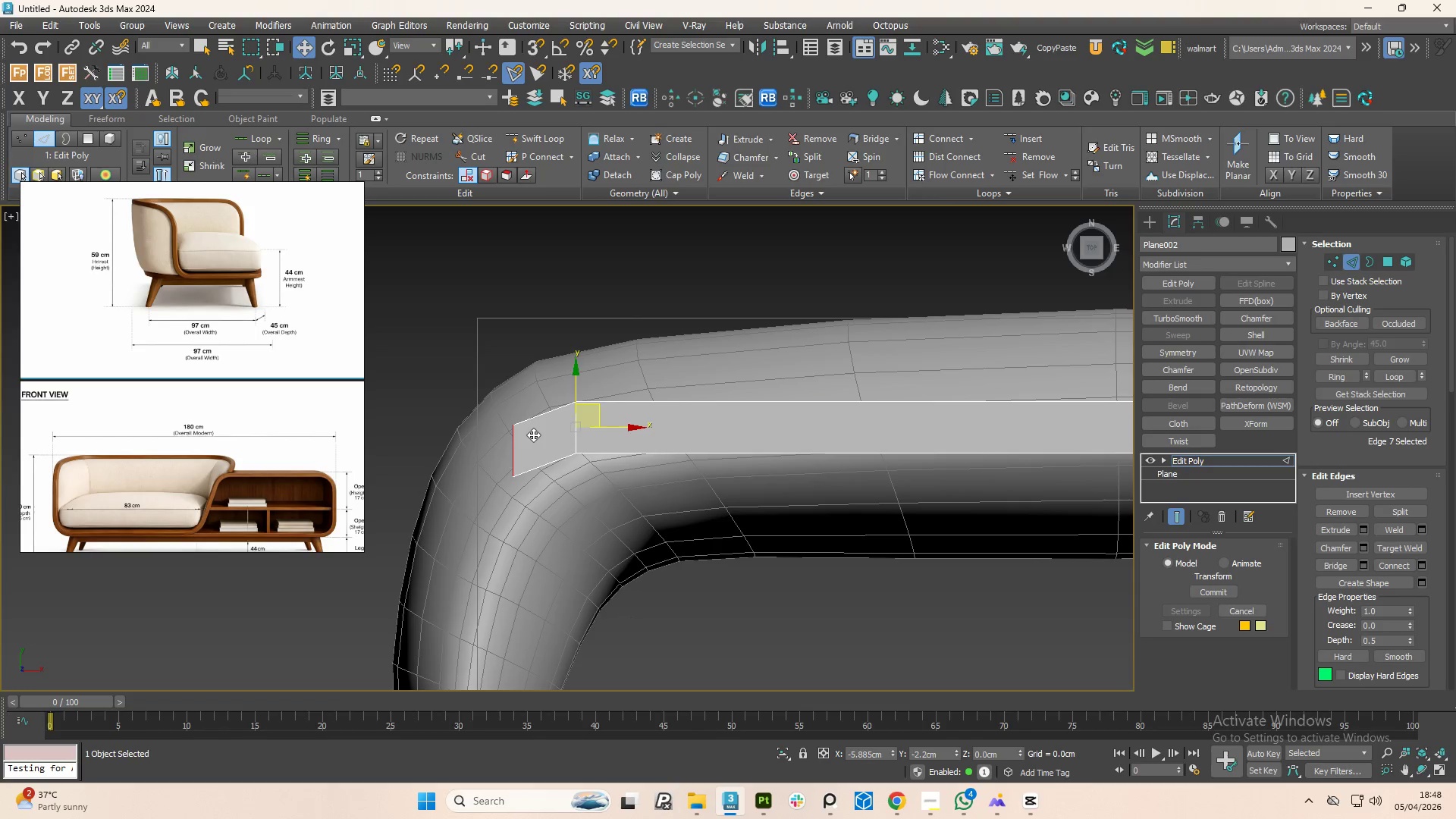 
key(Shift+ShiftLeft)
 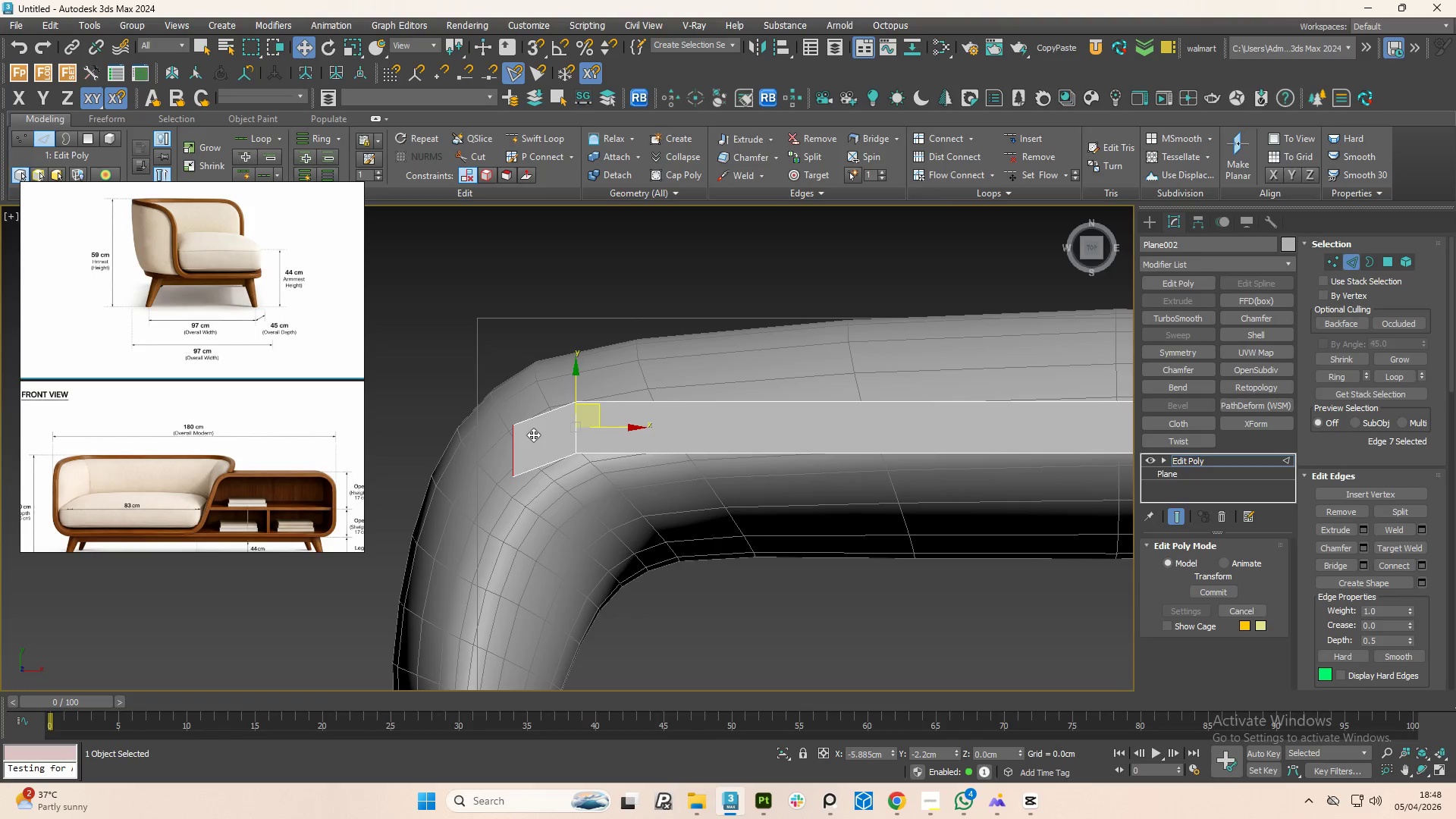 
key(Shift+ShiftLeft)
 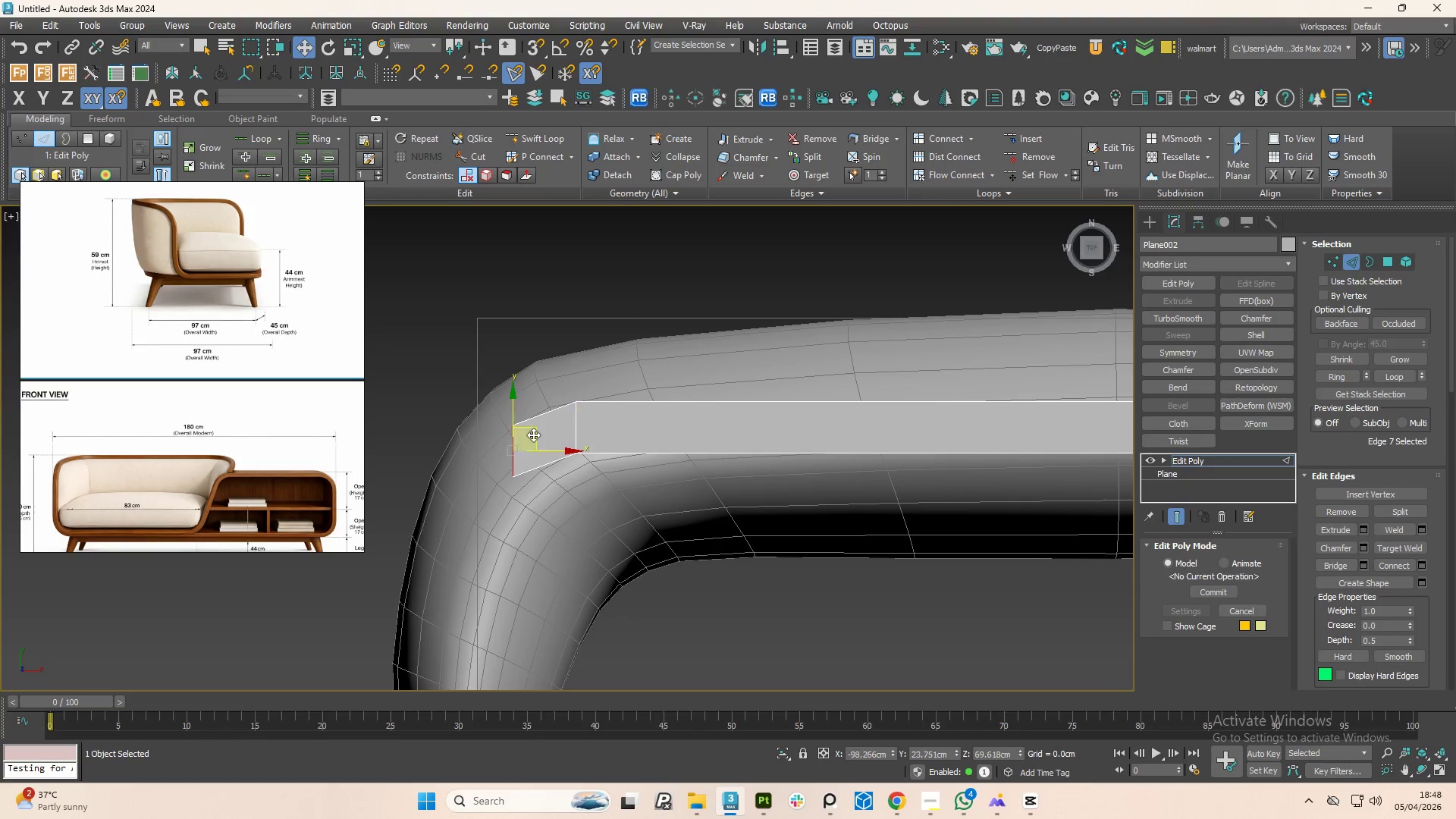 
key(Shift+ShiftLeft)
 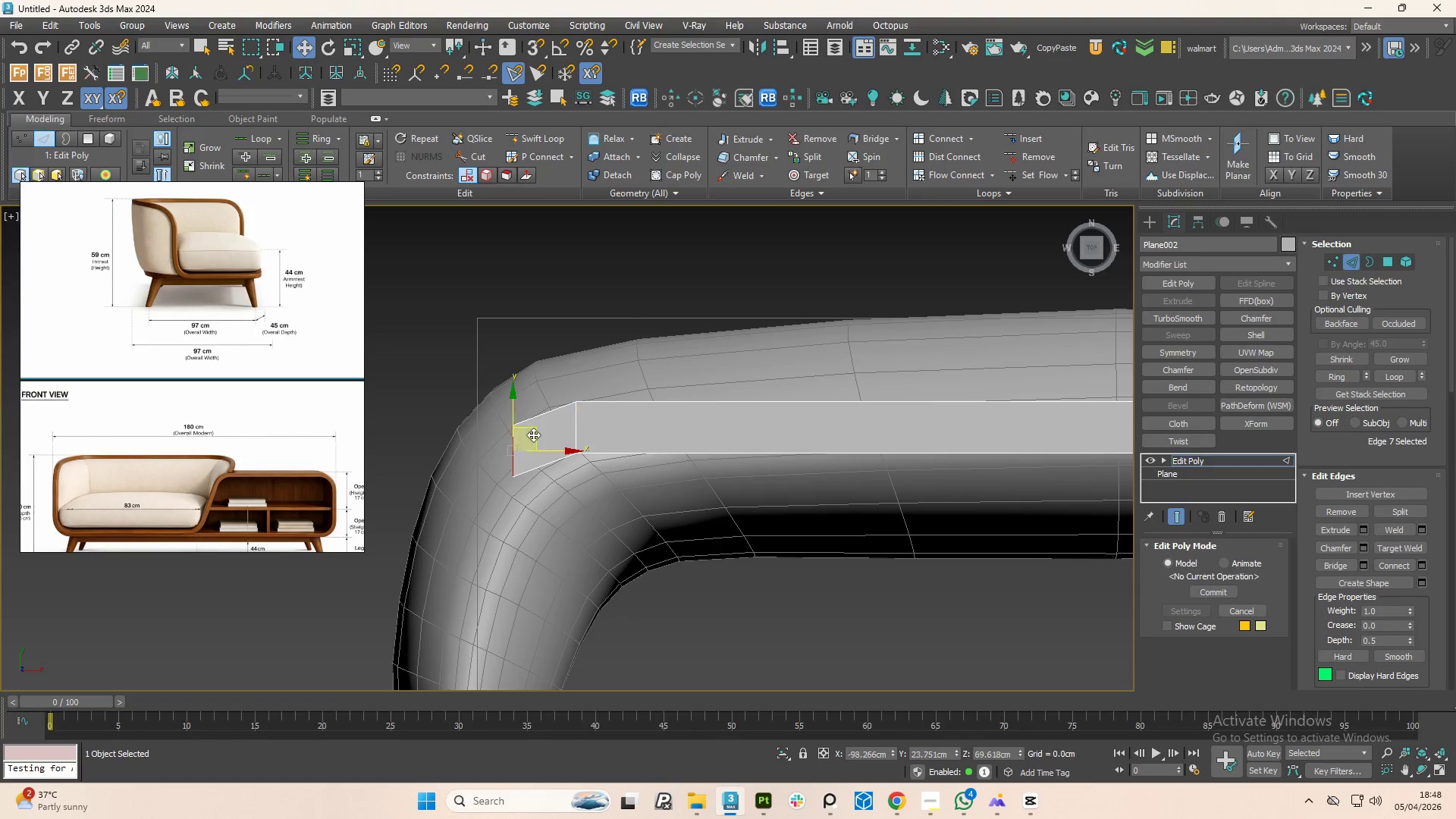 
key(Shift+ShiftLeft)
 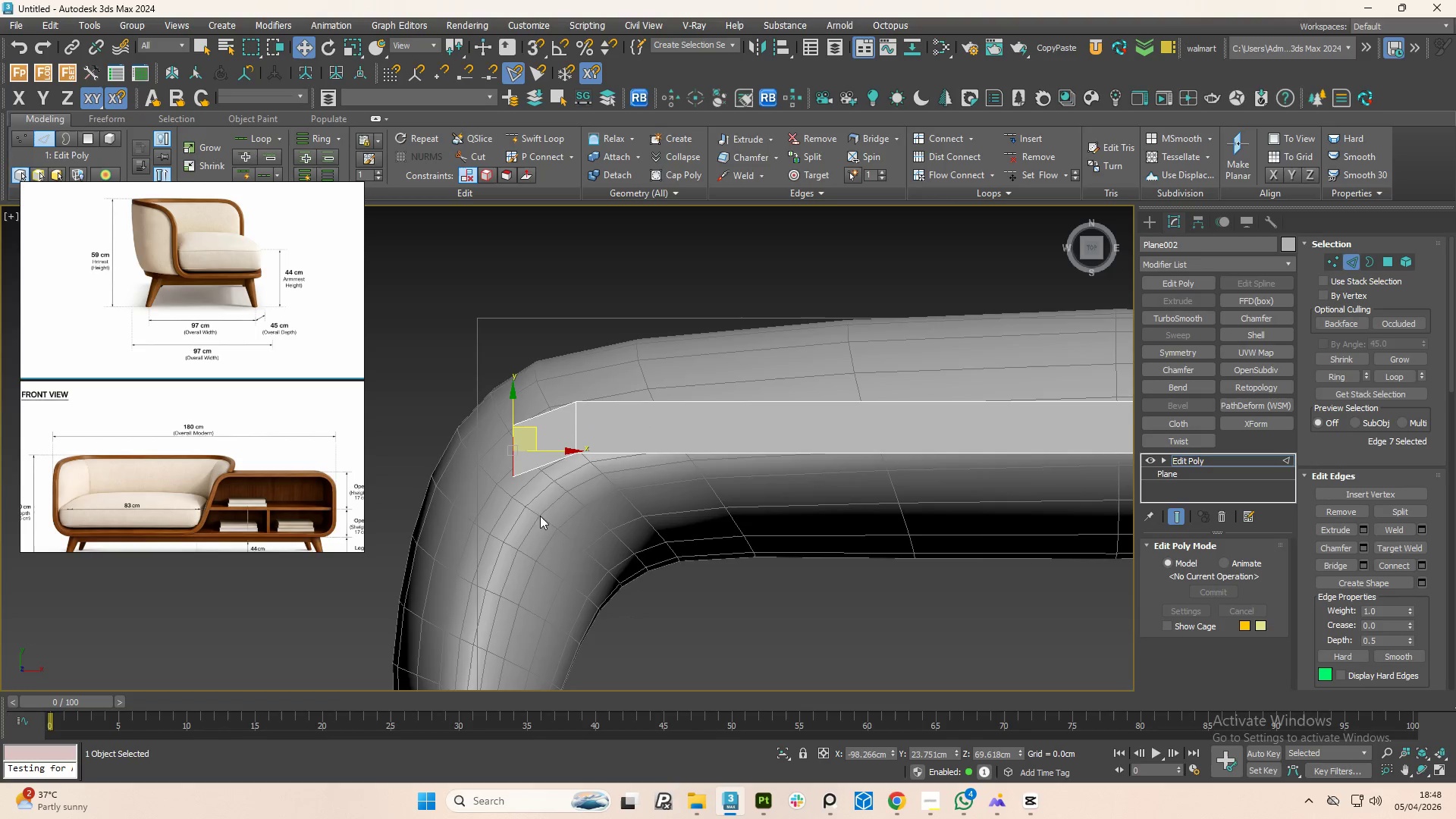 
scroll: coordinate [547, 490], scroll_direction: down, amount: 1.0
 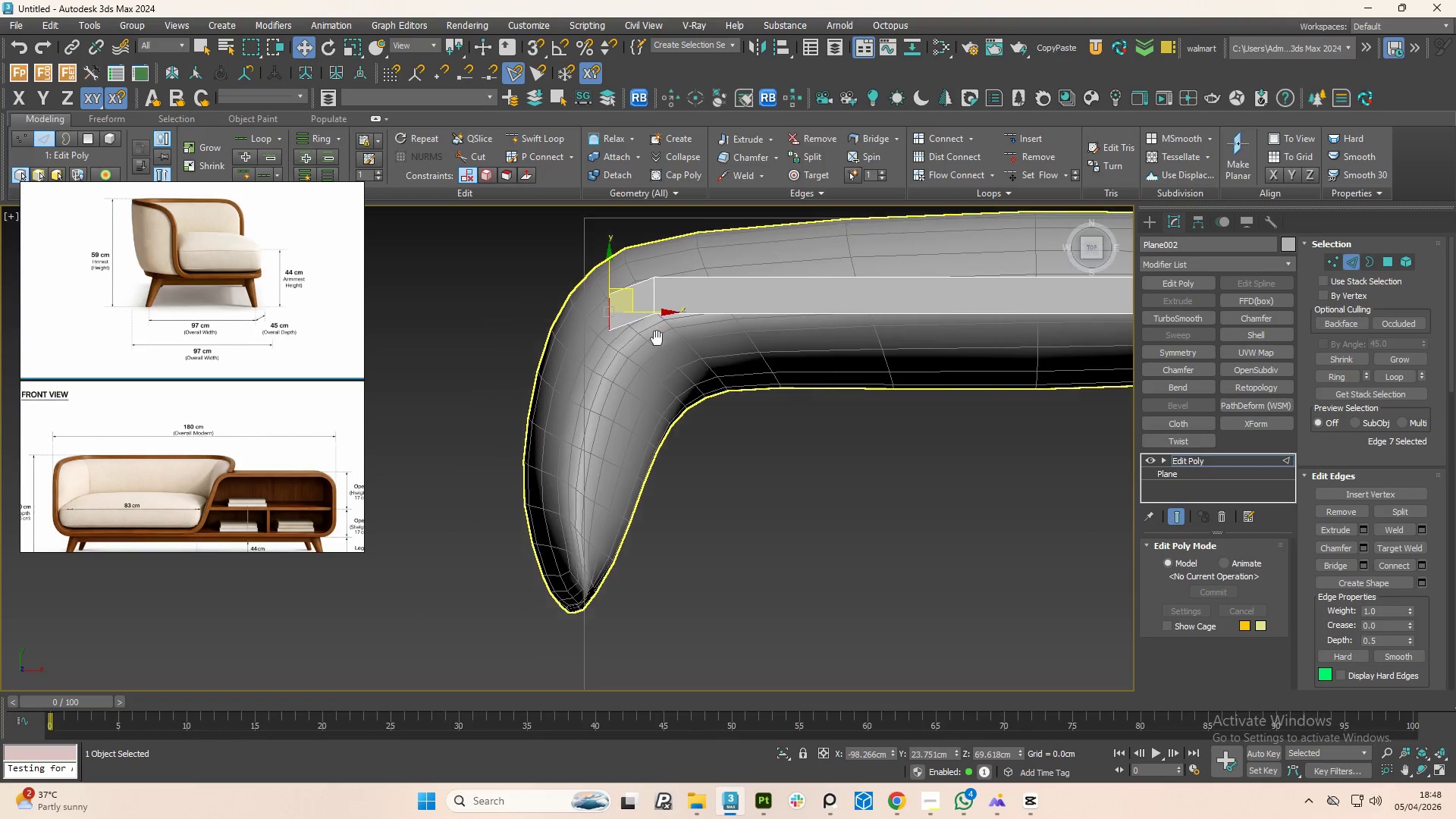 
hold_key(key=ShiftLeft, duration=1.52)
left_click_drag(start_coordinate=[633, 301], to_coordinate=[582, 353])
 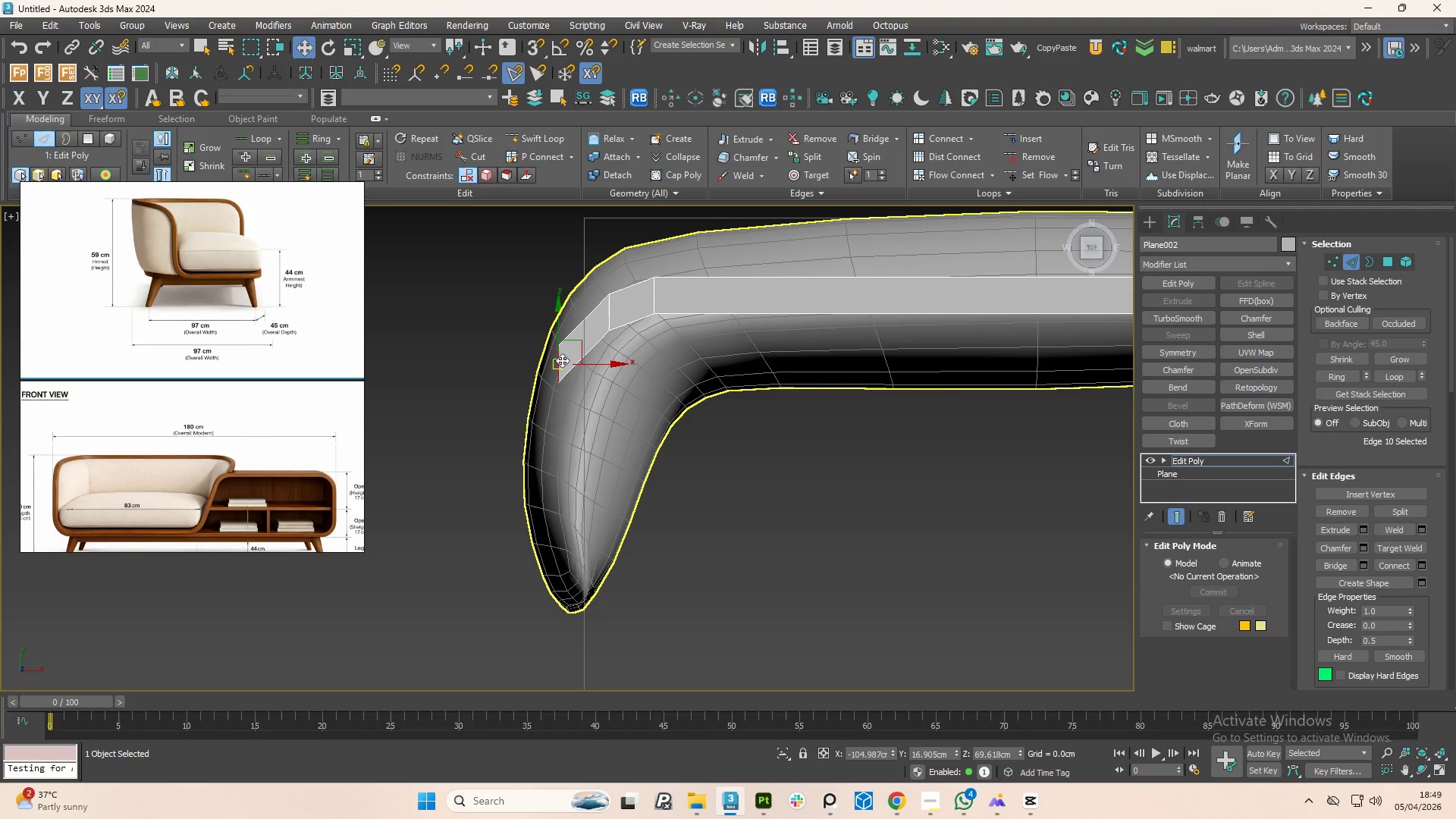 
hold_key(key=ShiftLeft, duration=0.67)
 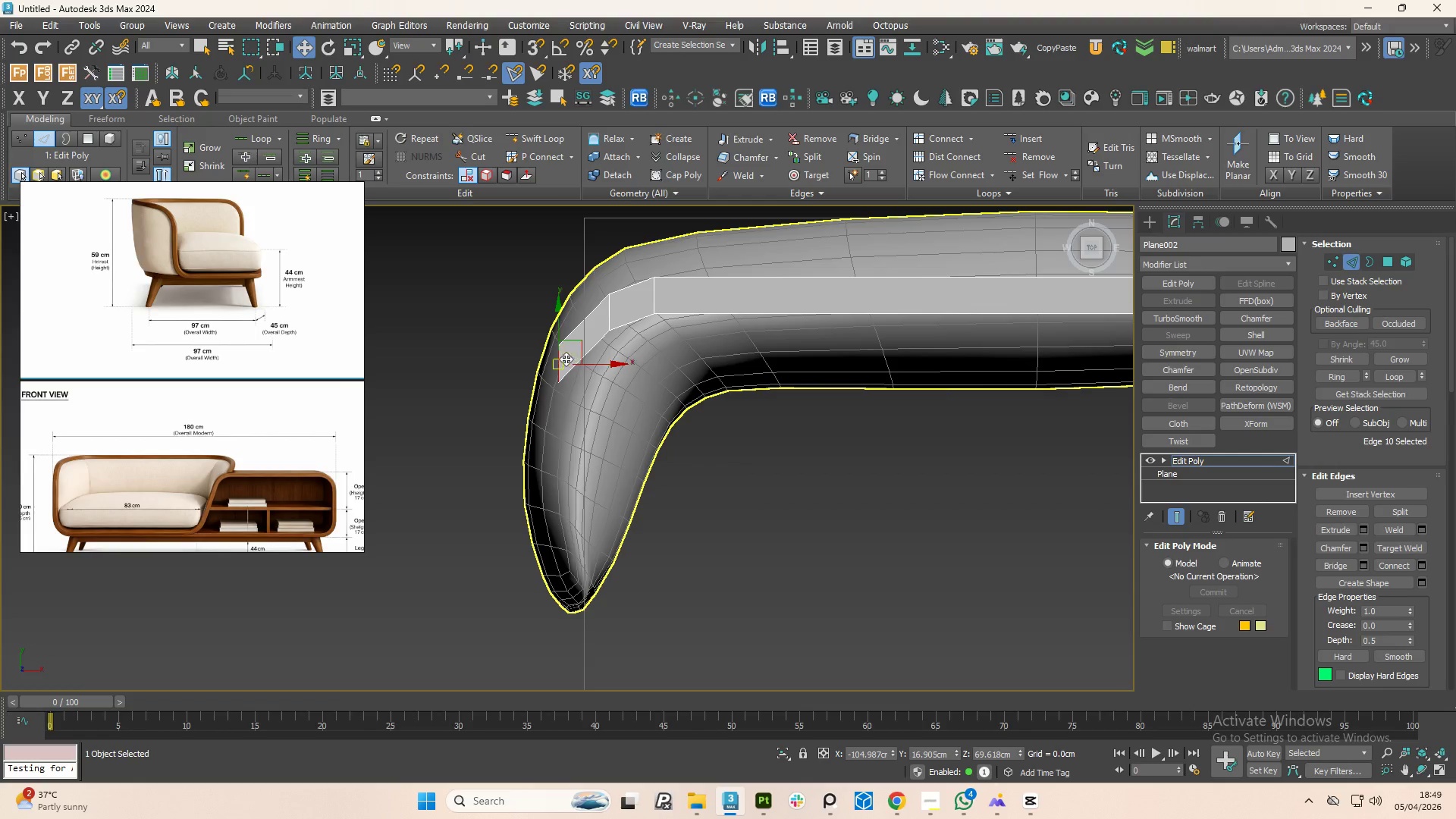 
key(E)
 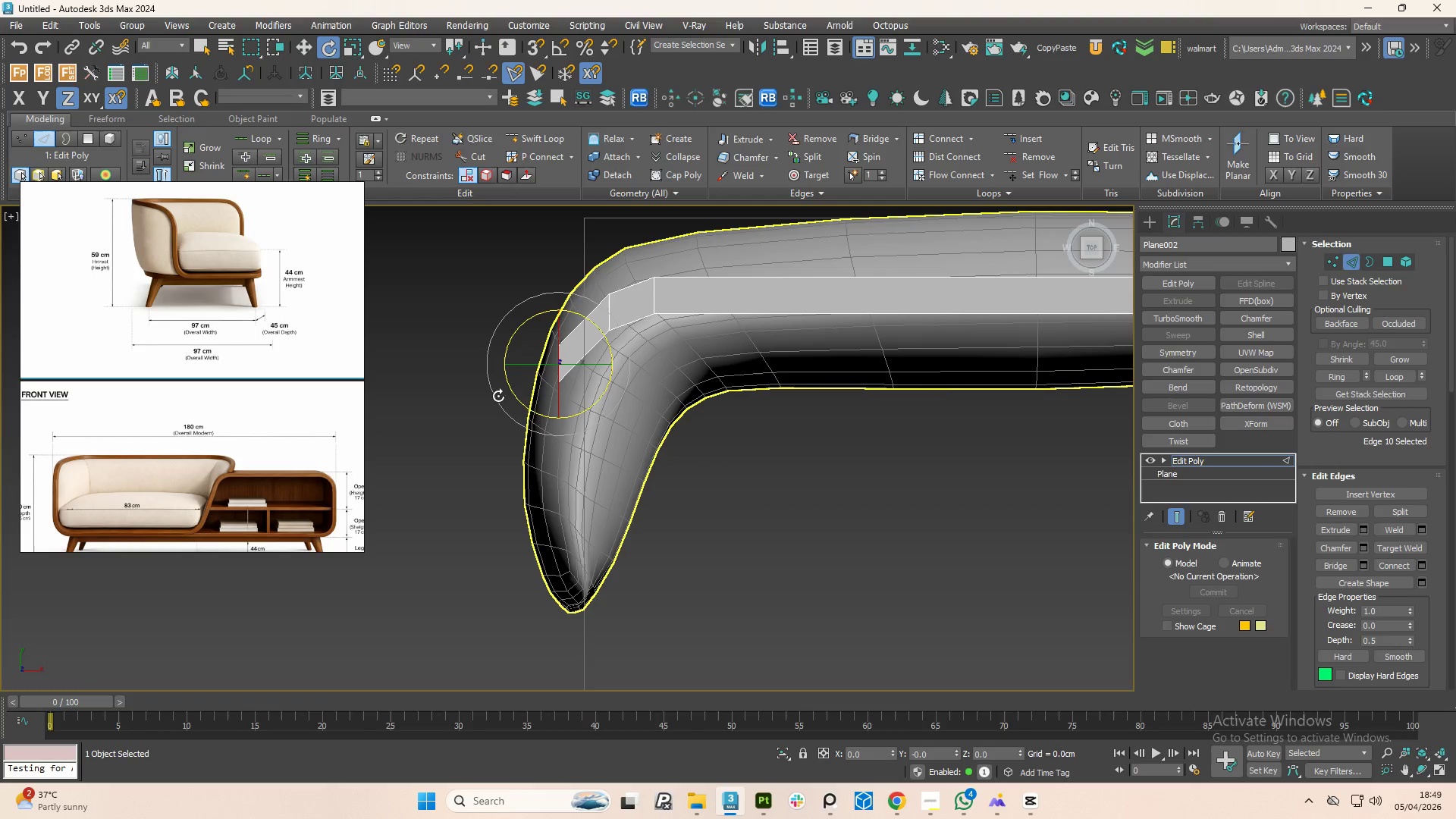 
left_click_drag(start_coordinate=[496, 396], to_coordinate=[557, 419])
 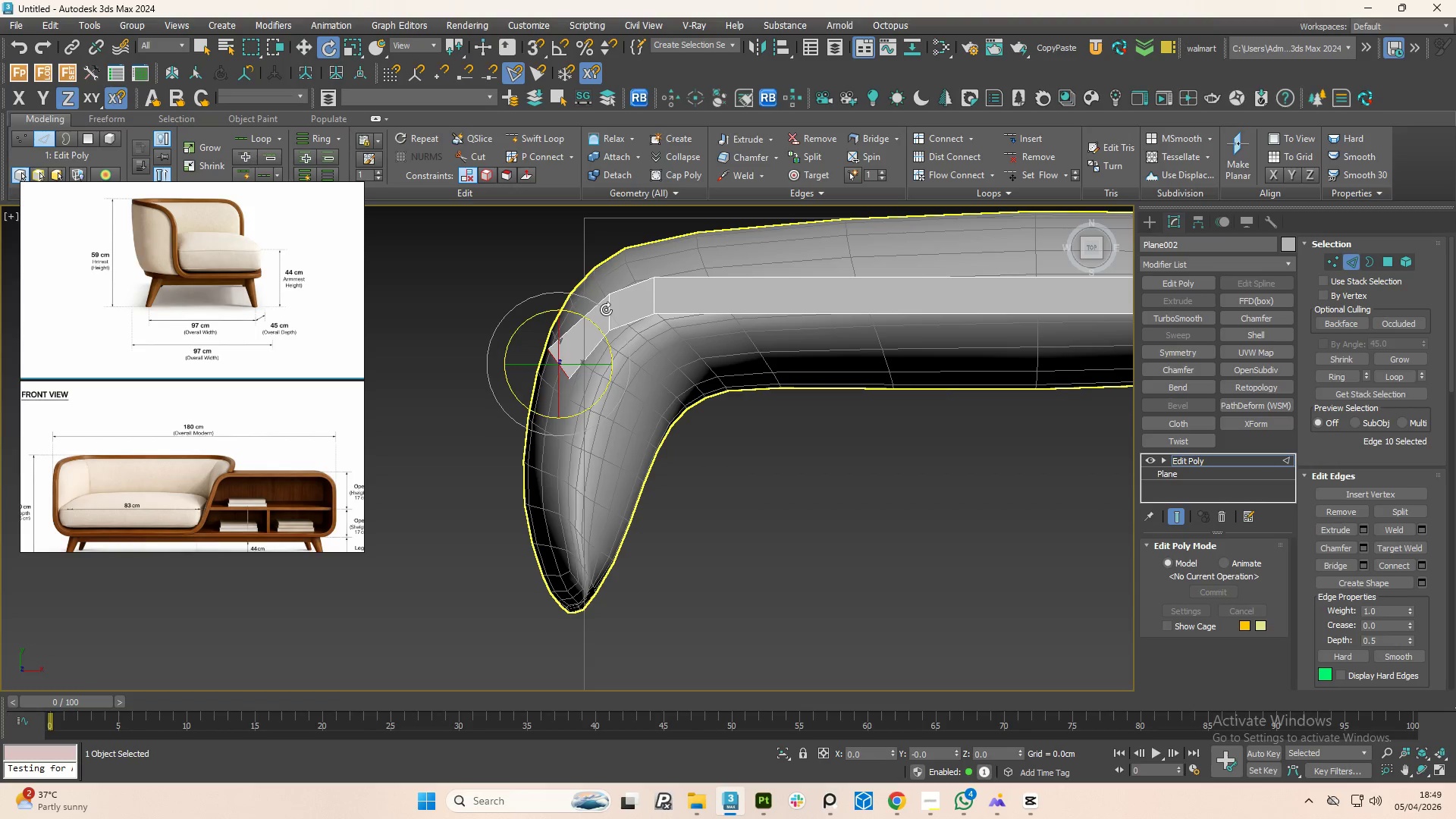 
double_click([606, 309])
 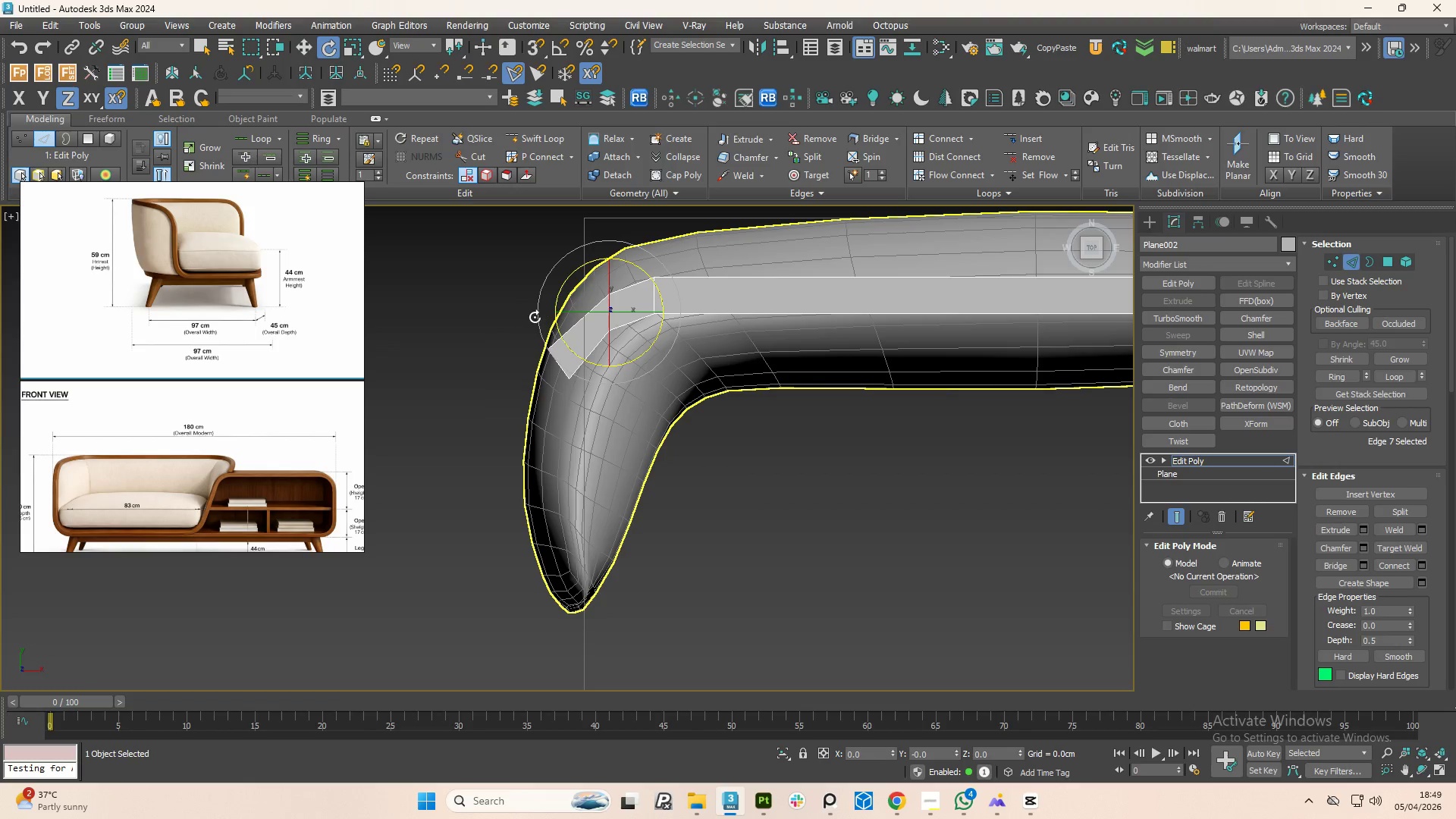 
left_click_drag(start_coordinate=[535, 317], to_coordinate=[563, 347])
 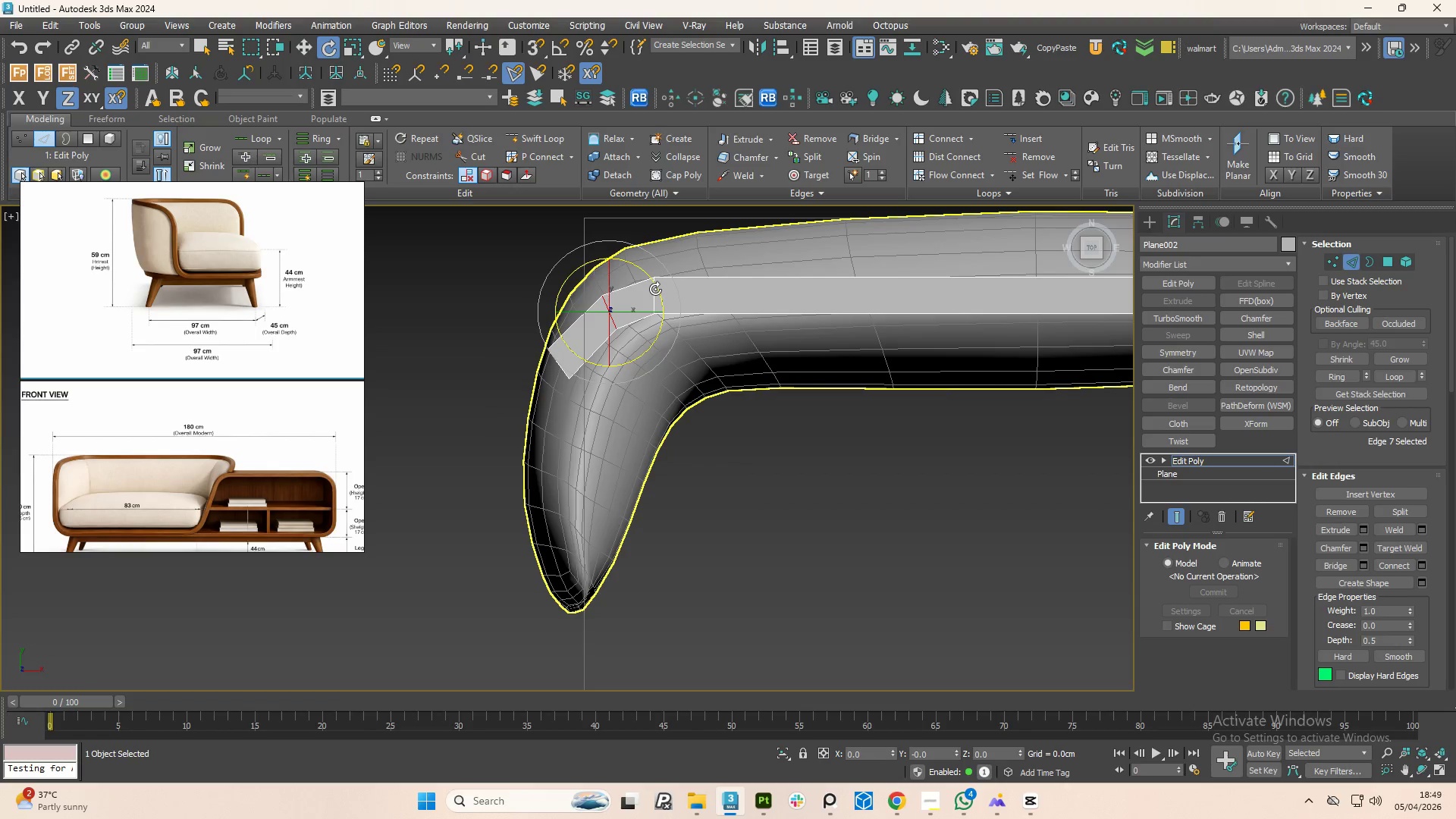 
double_click([655, 289])
 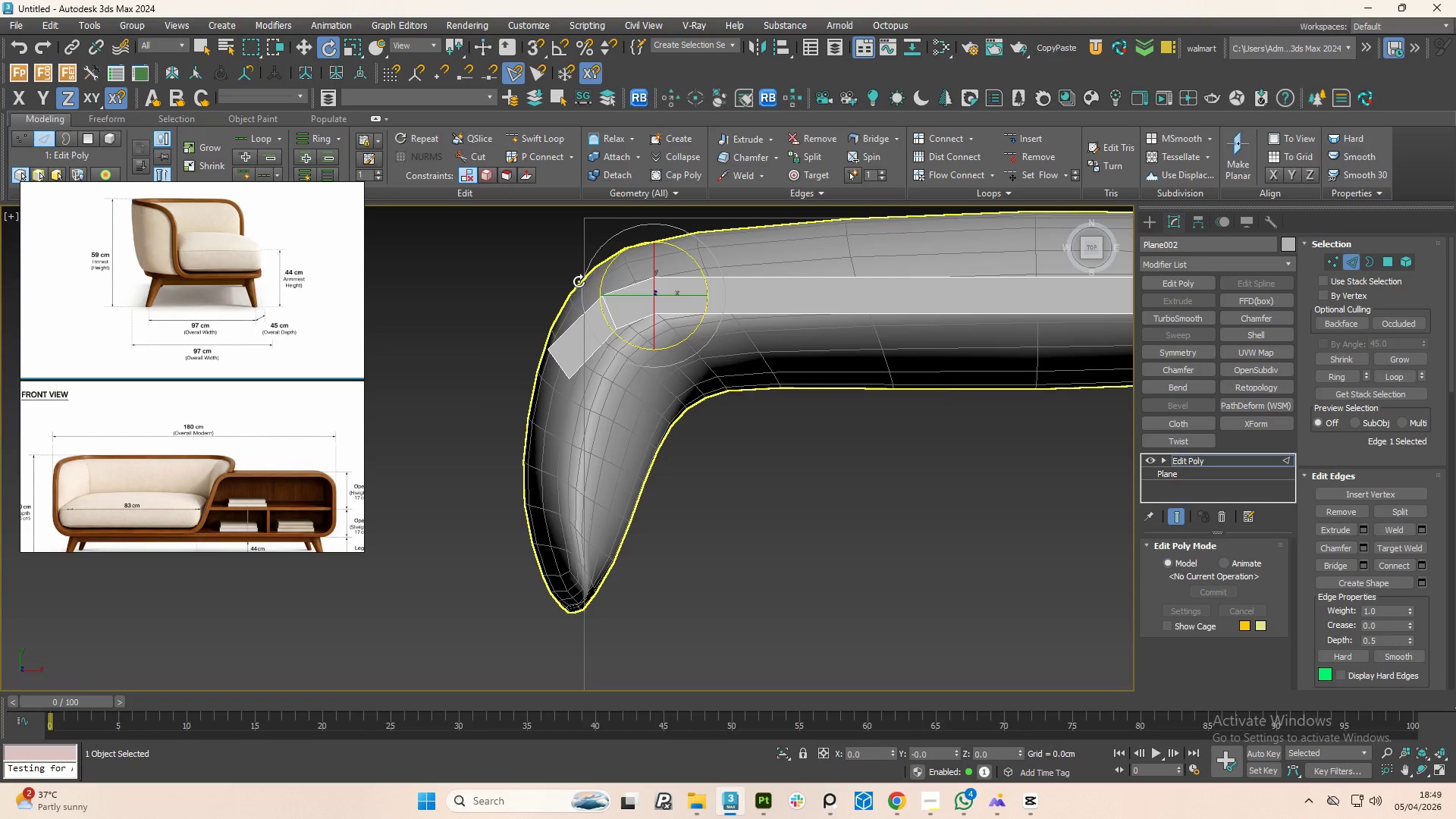 
left_click_drag(start_coordinate=[583, 282], to_coordinate=[594, 300])
 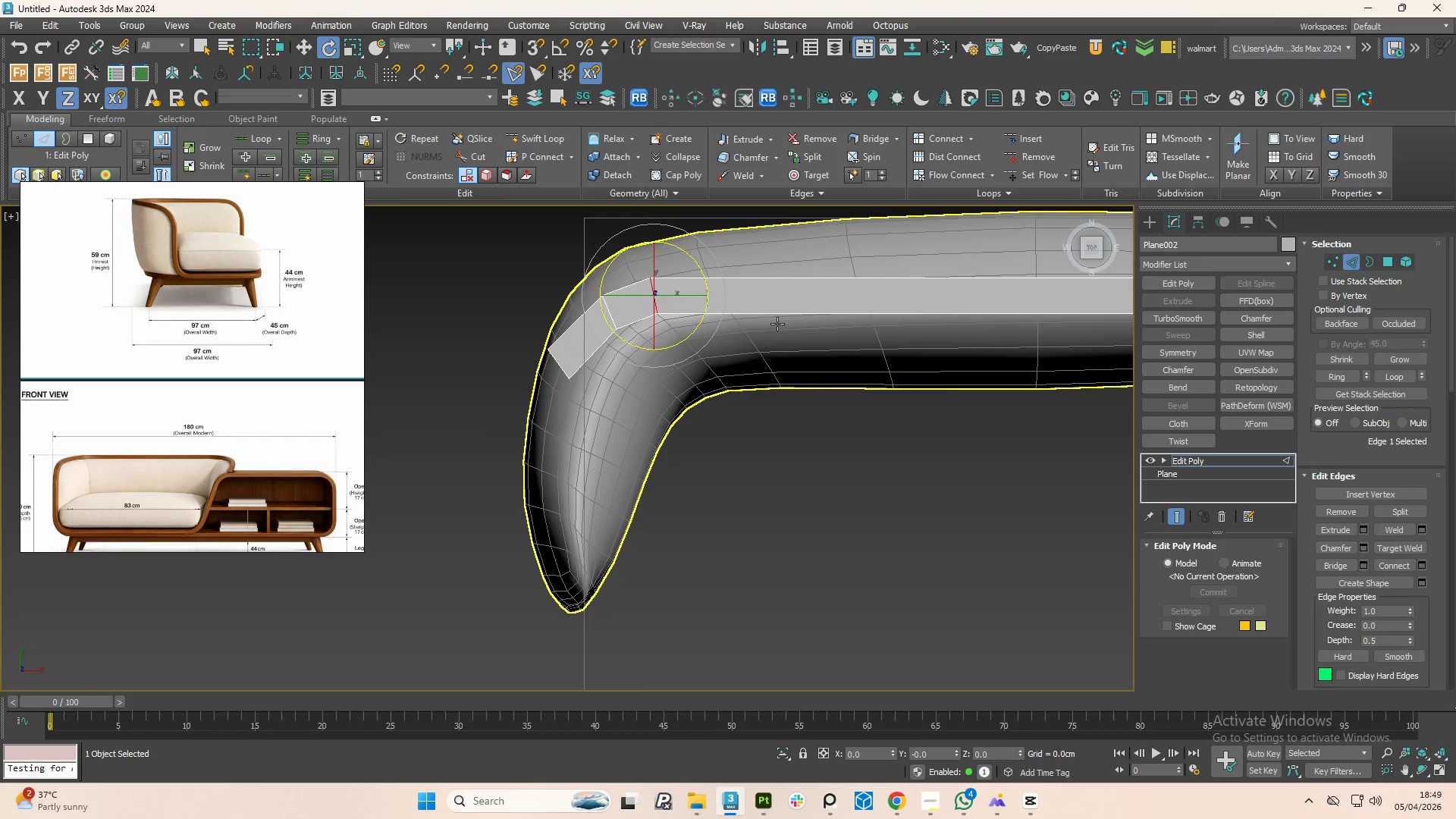 
scroll: coordinate [777, 324], scroll_direction: down, amount: 1.0
 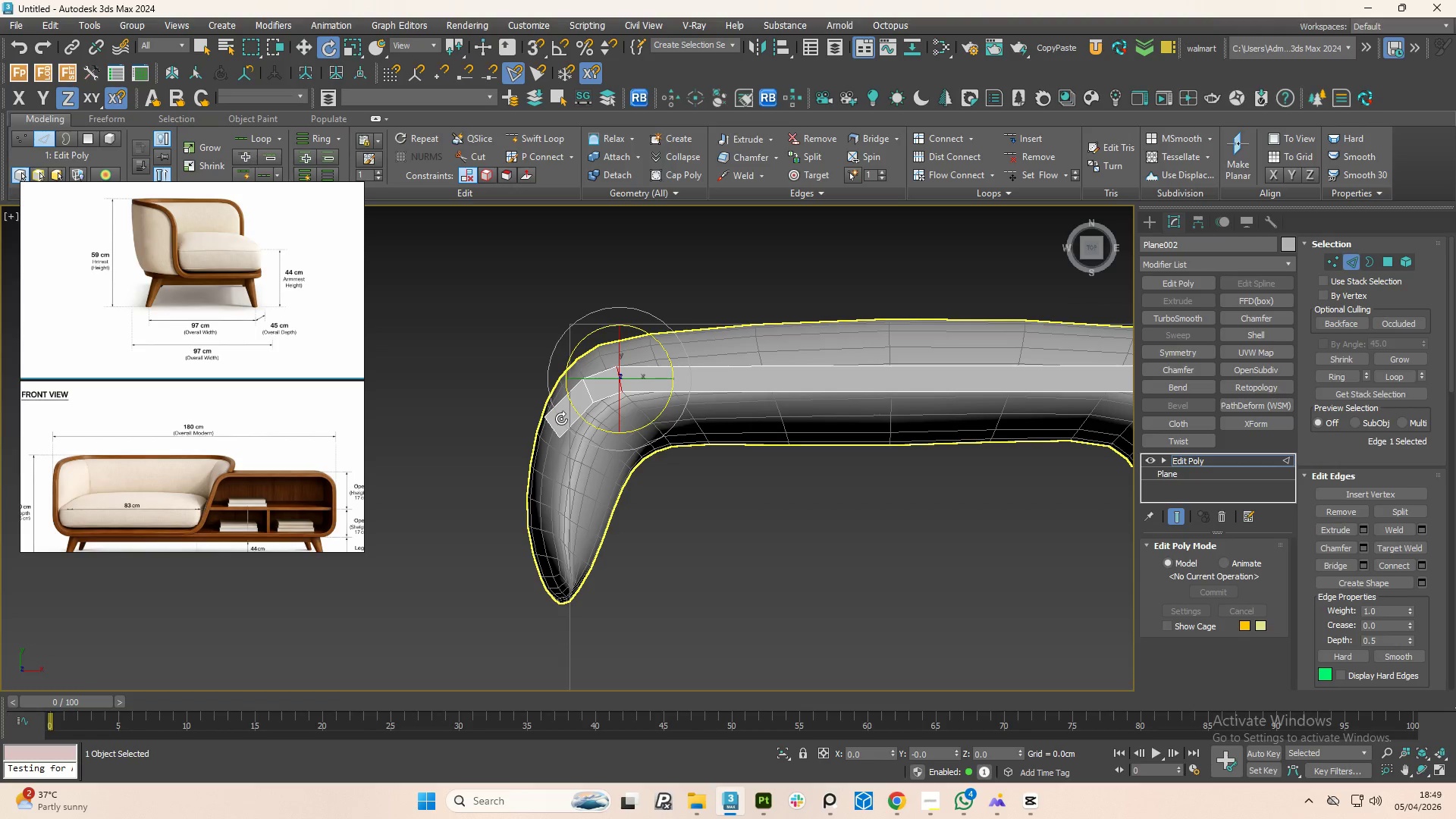 
double_click([550, 422])
 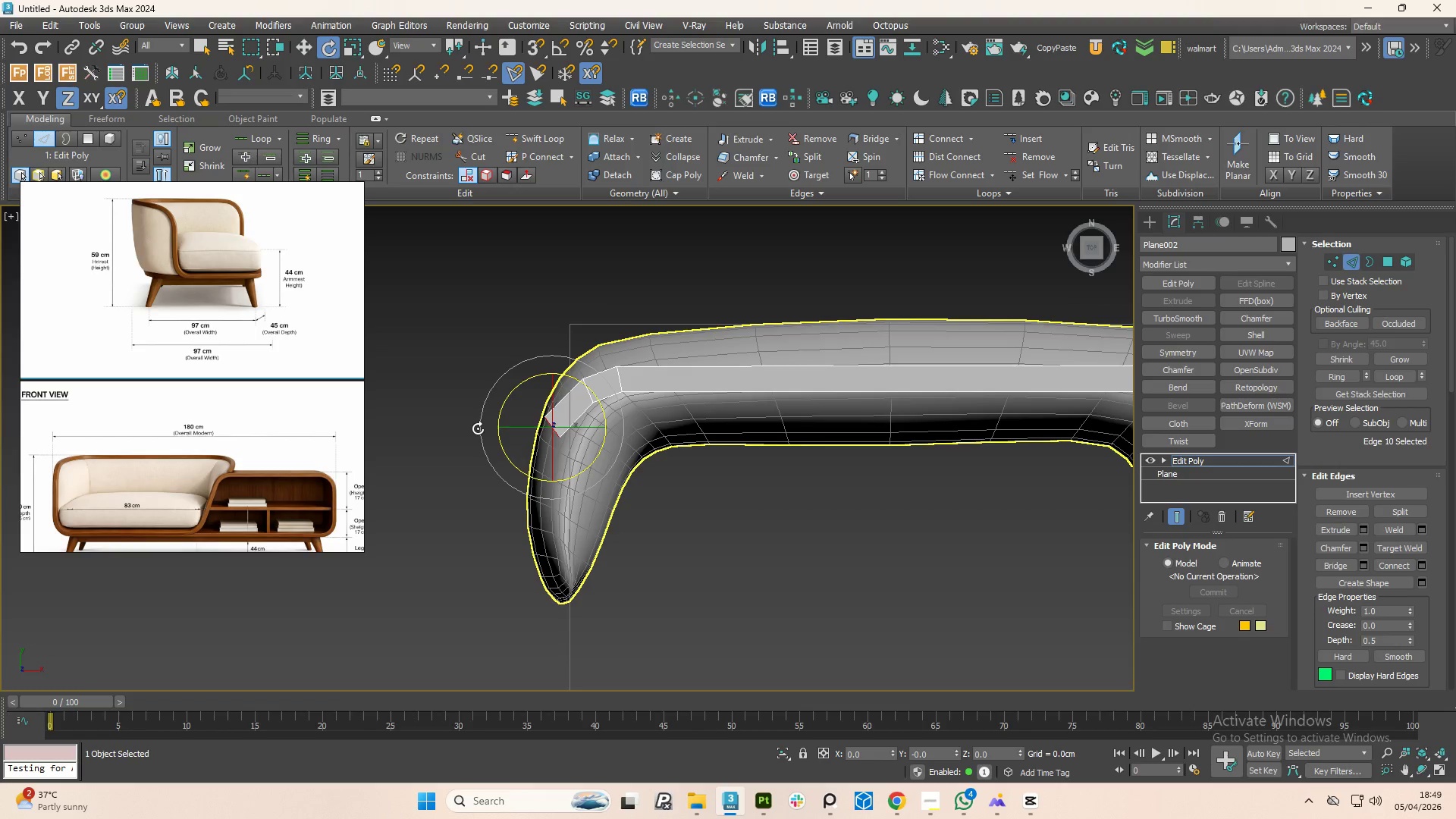 
left_click_drag(start_coordinate=[478, 428], to_coordinate=[510, 464])
 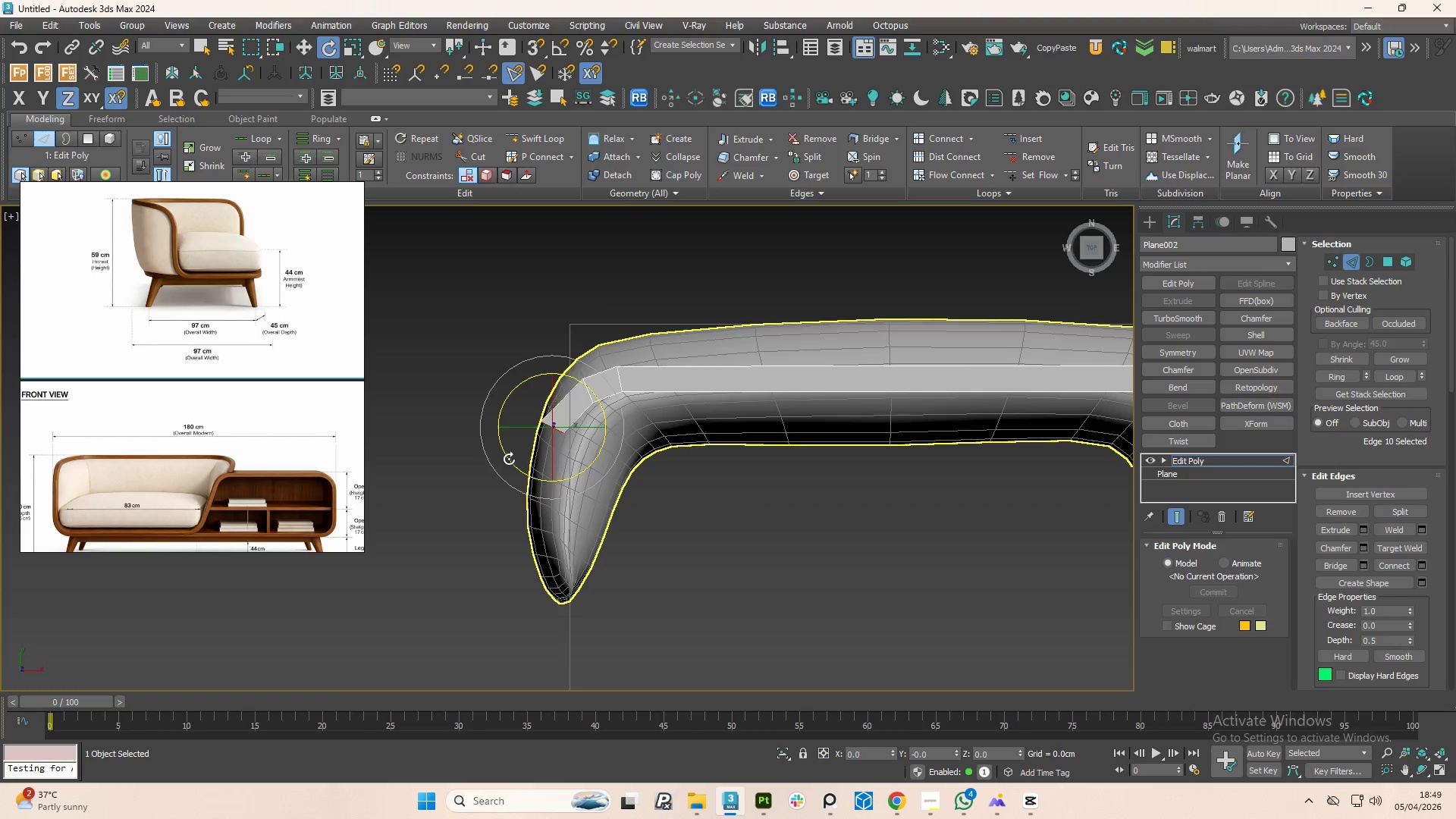 
key(W)
 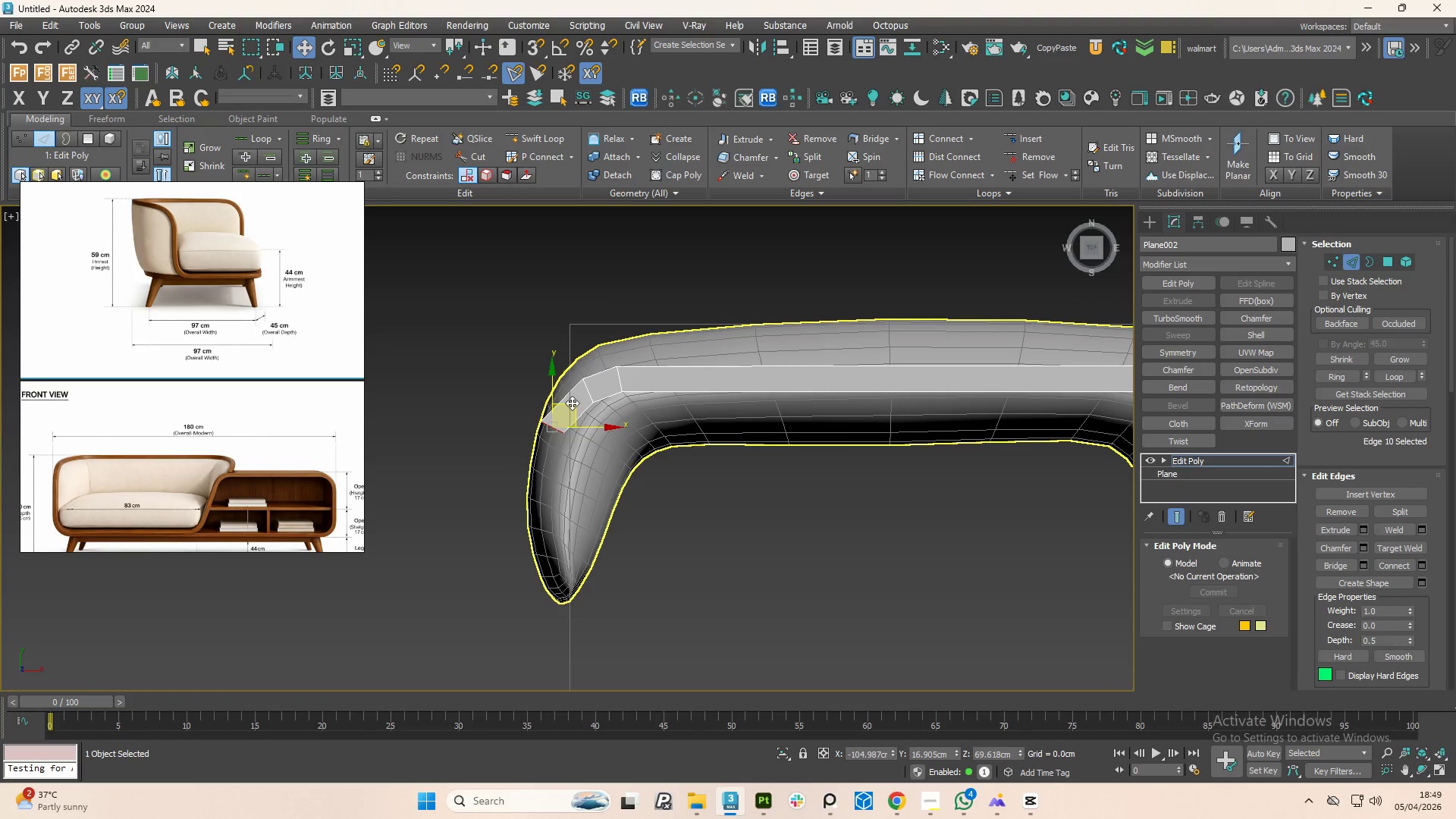 
hold_key(key=ShiftLeft, duration=1.51)
left_click_drag(start_coordinate=[572, 403], to_coordinate=[568, 445])
 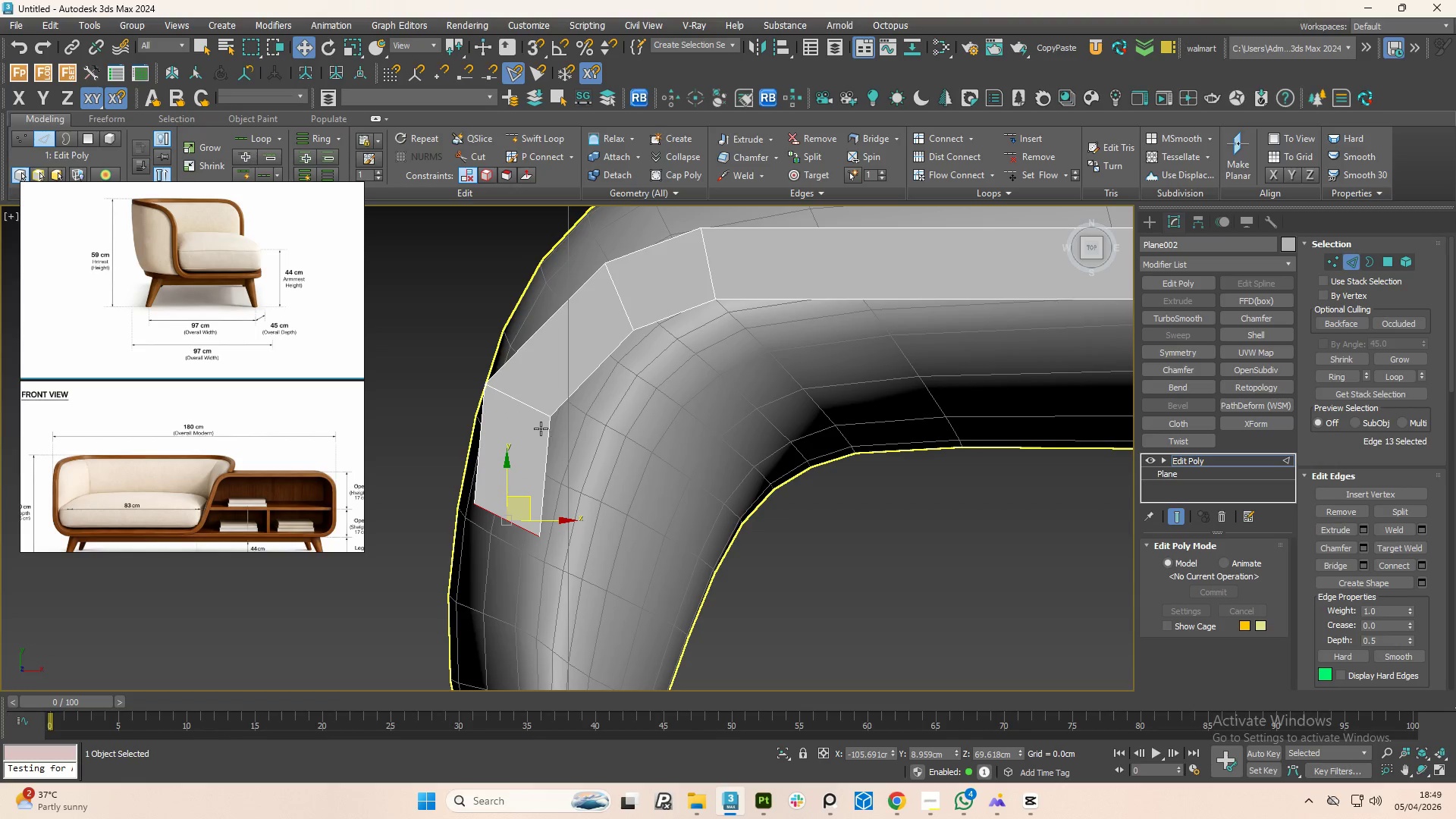 
hold_key(key=ShiftLeft, duration=1.0)
 